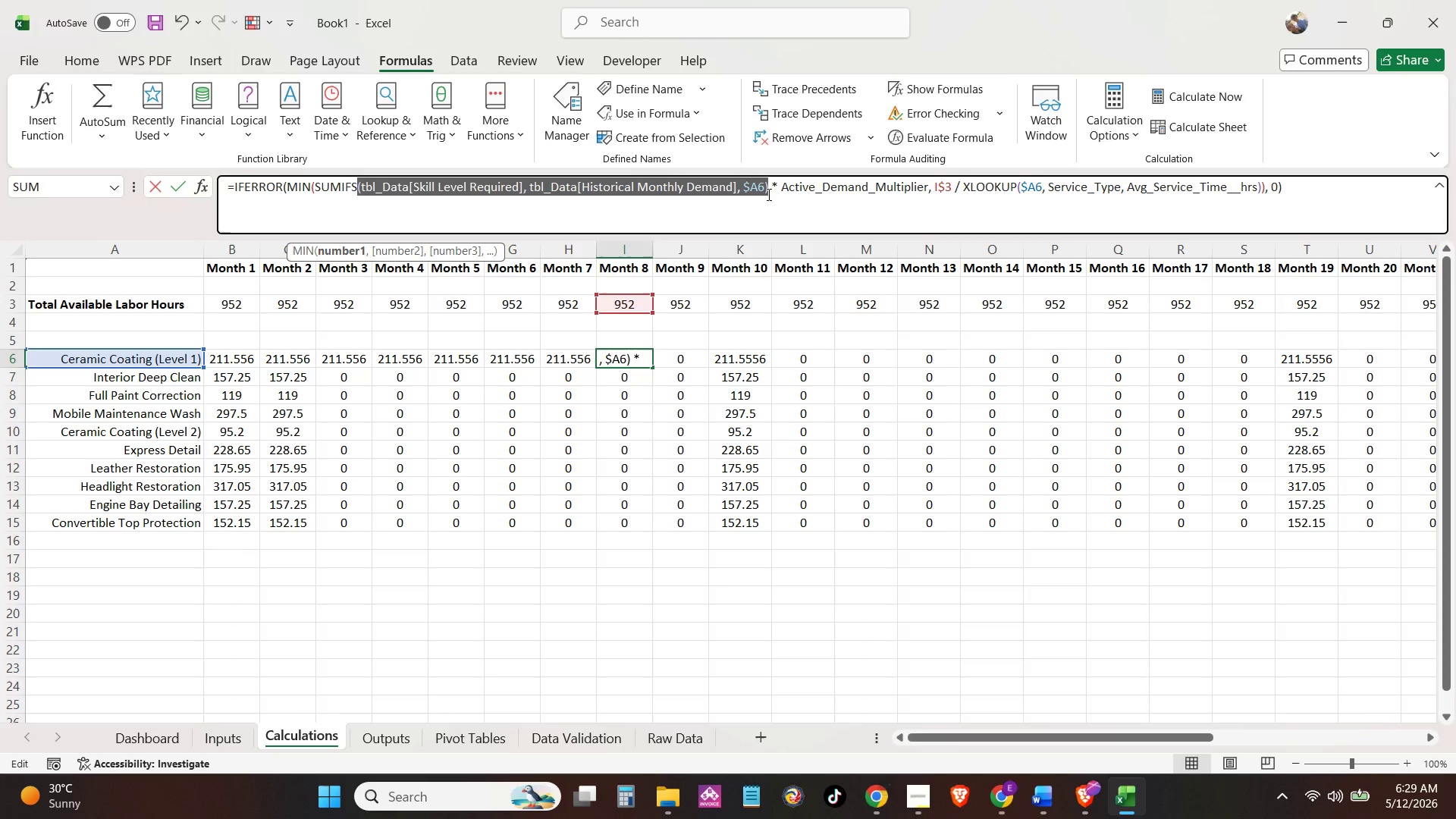 
key(Control+V)
 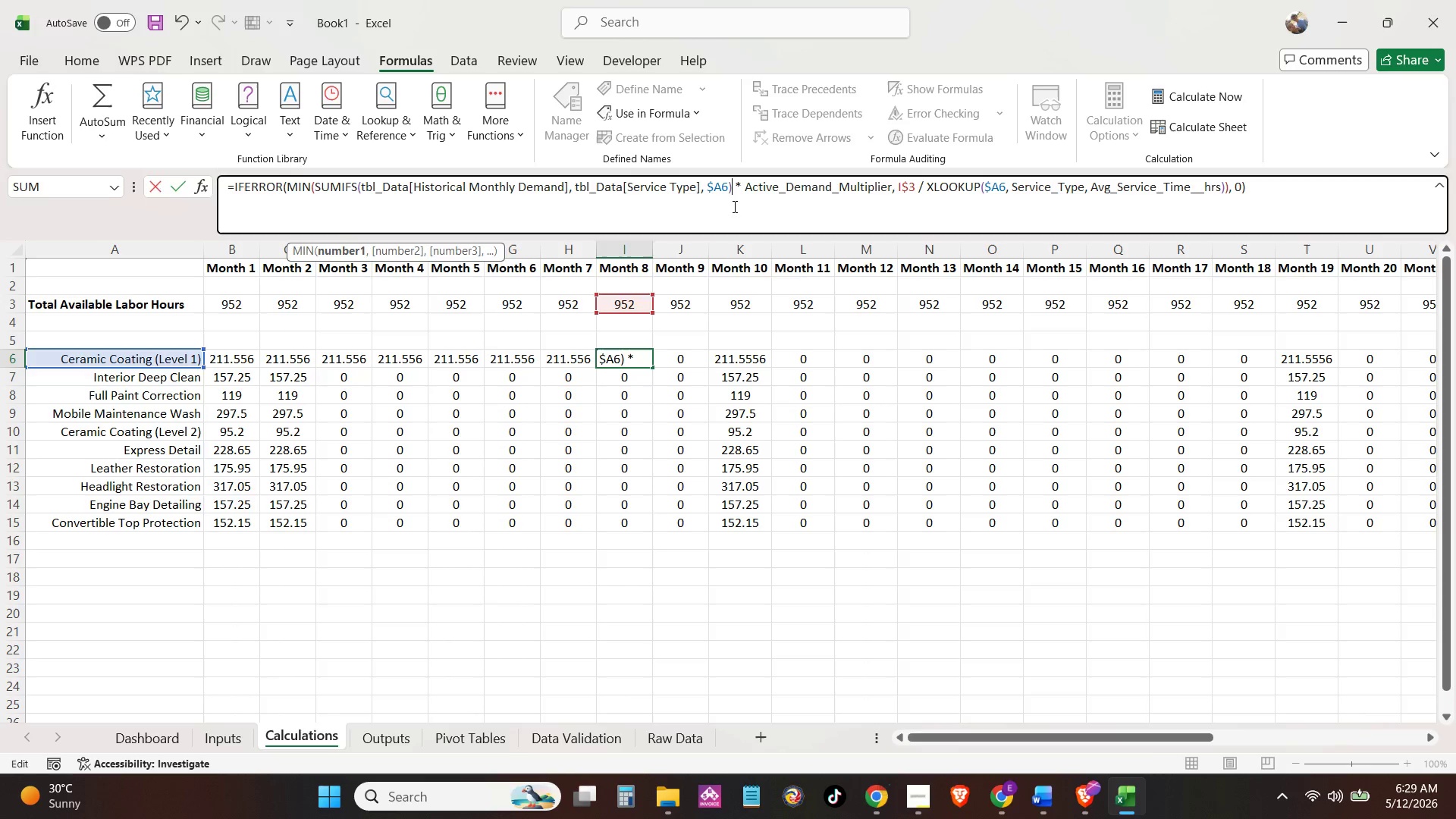 
key(NumpadEnter)
 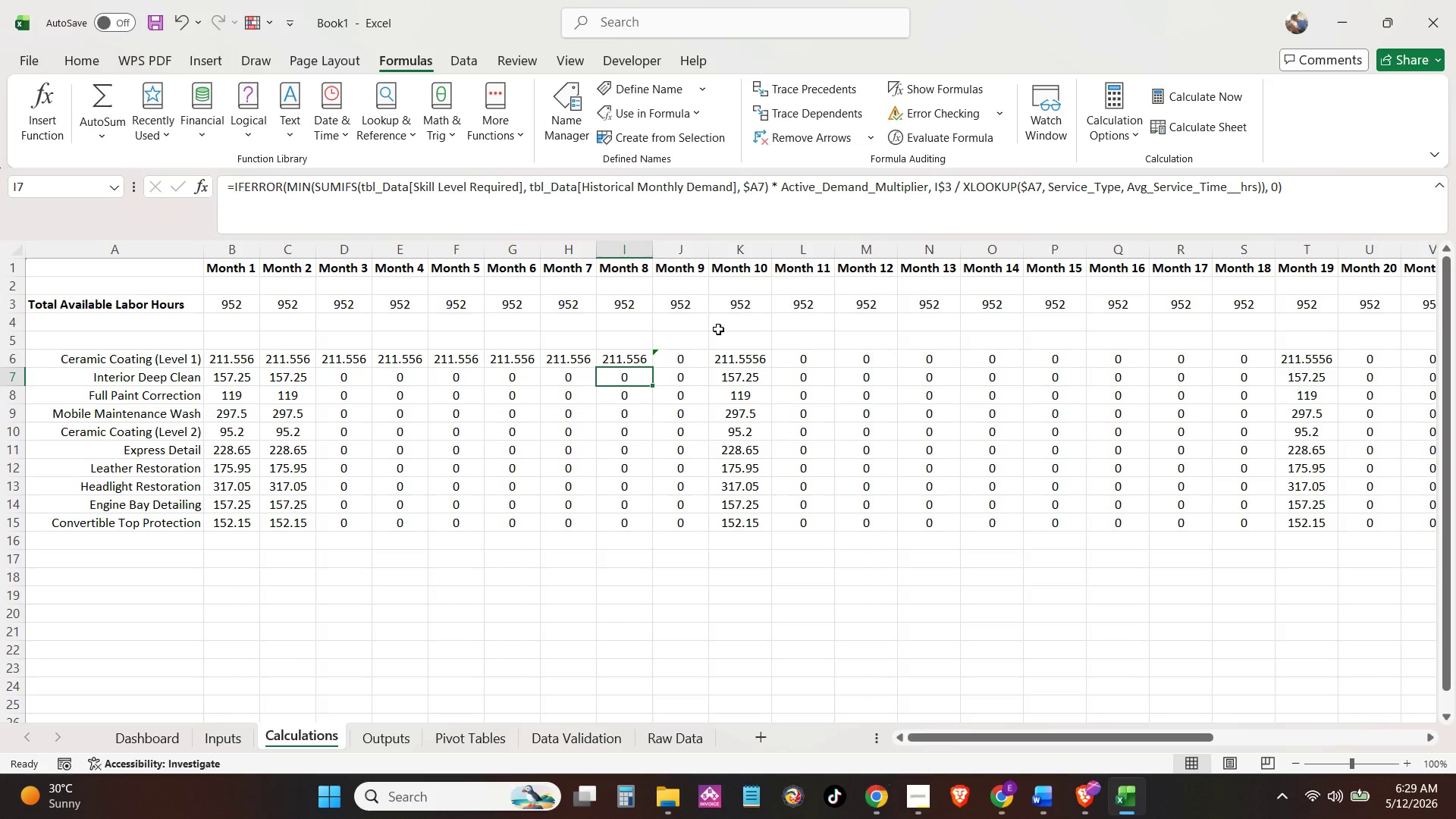 
left_click([688, 357])
 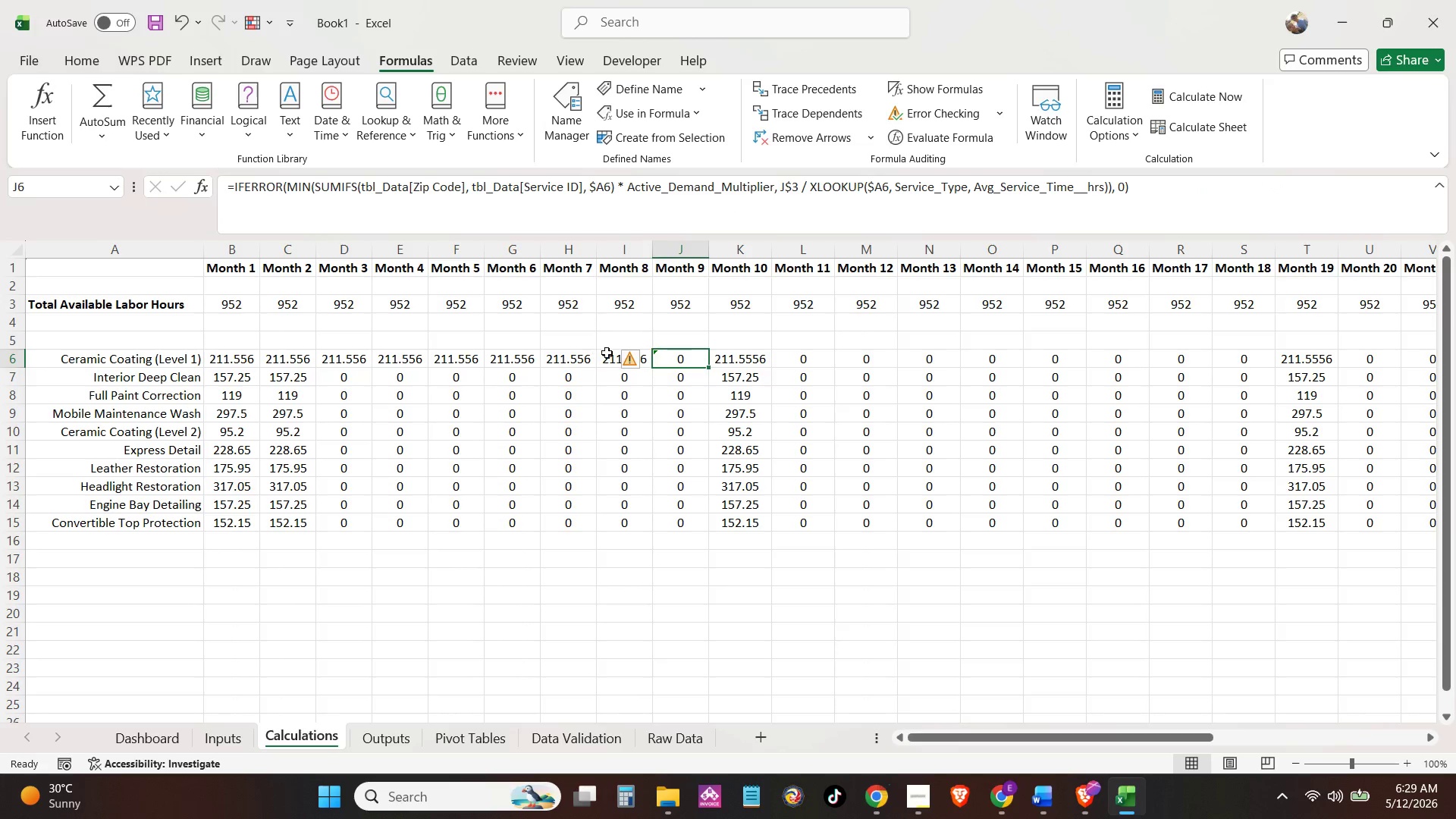 
left_click([619, 359])
 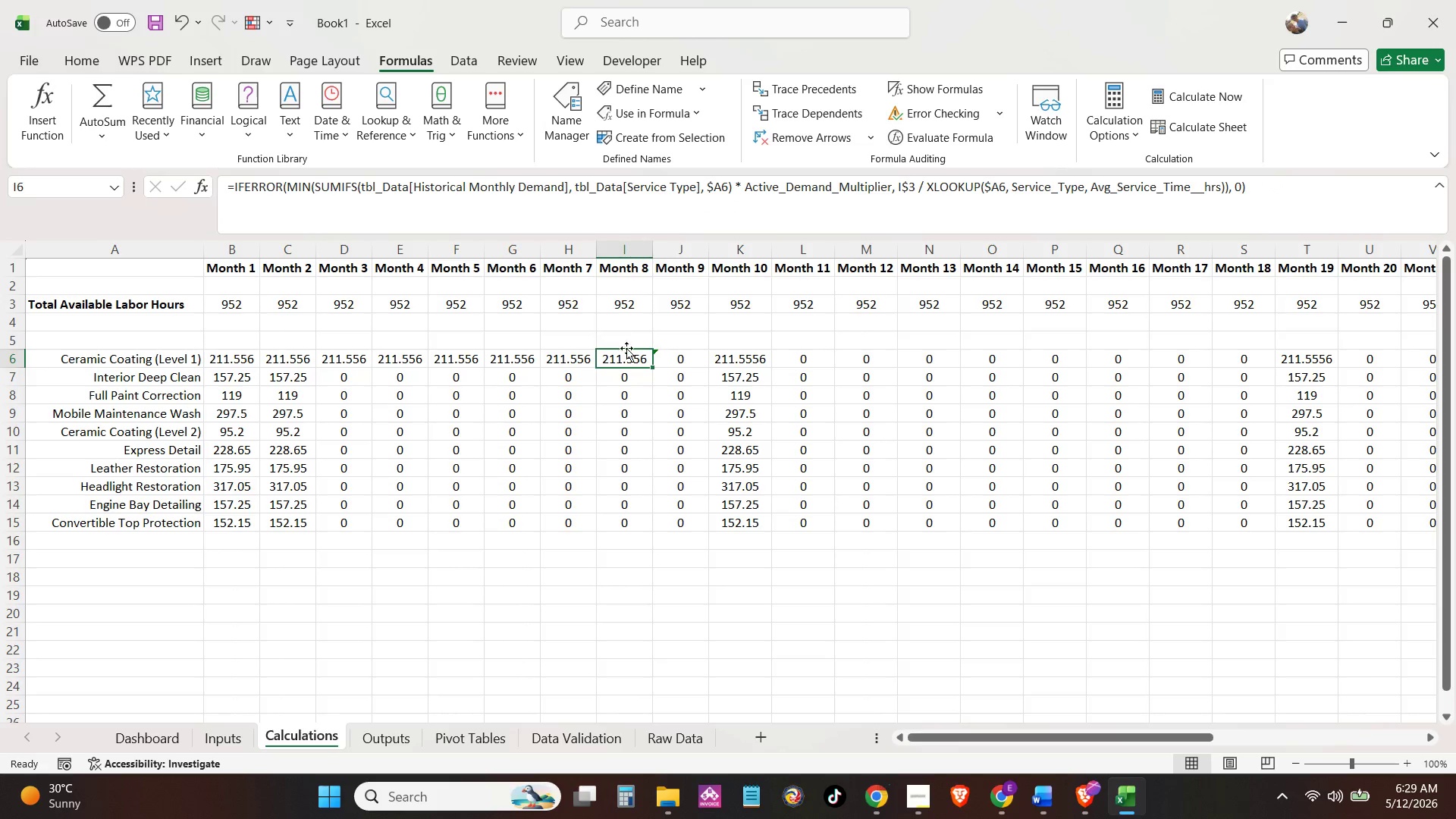 
left_click([670, 356])
 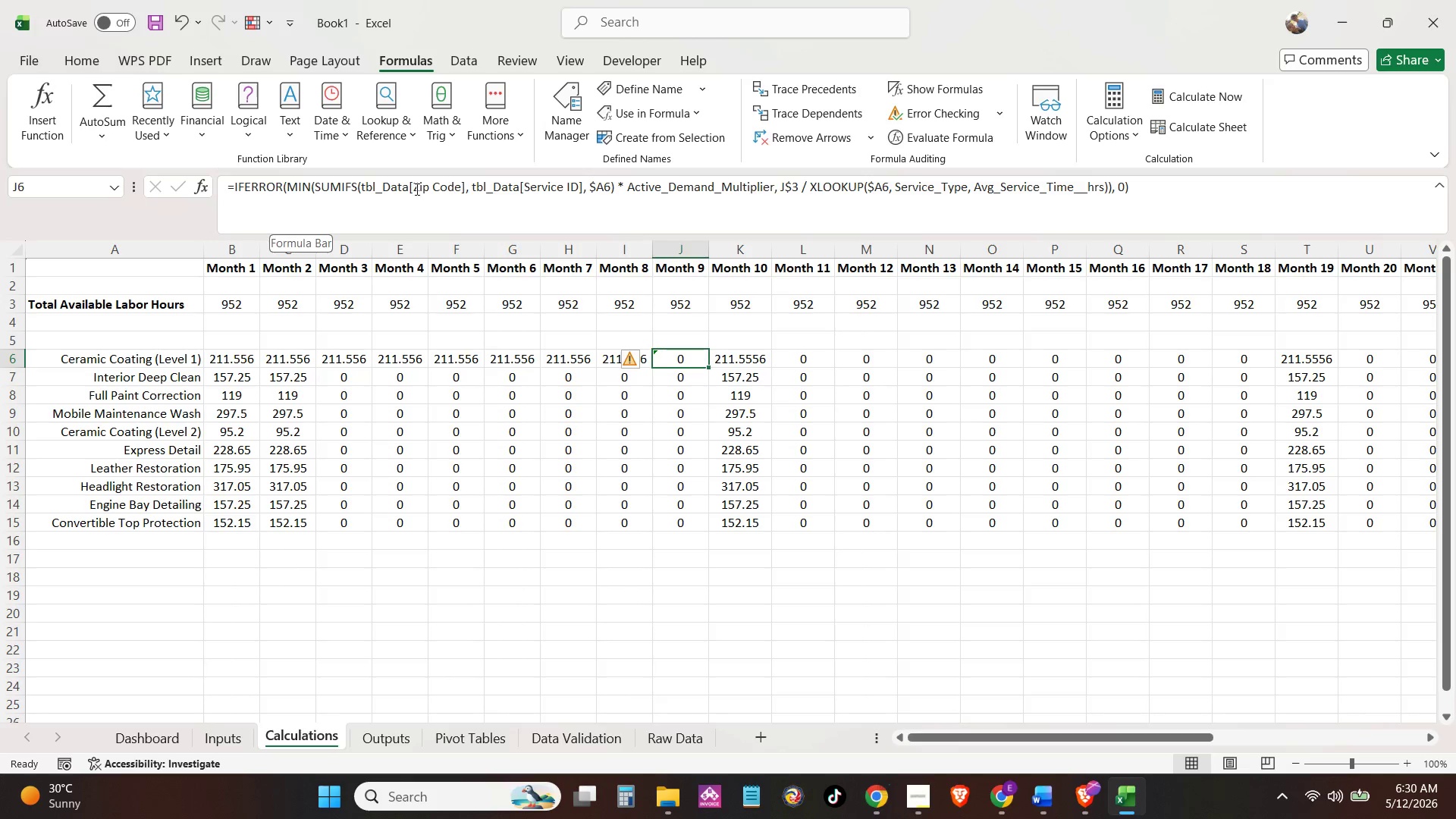 
left_click_drag(start_coordinate=[356, 188], to_coordinate=[614, 208])
 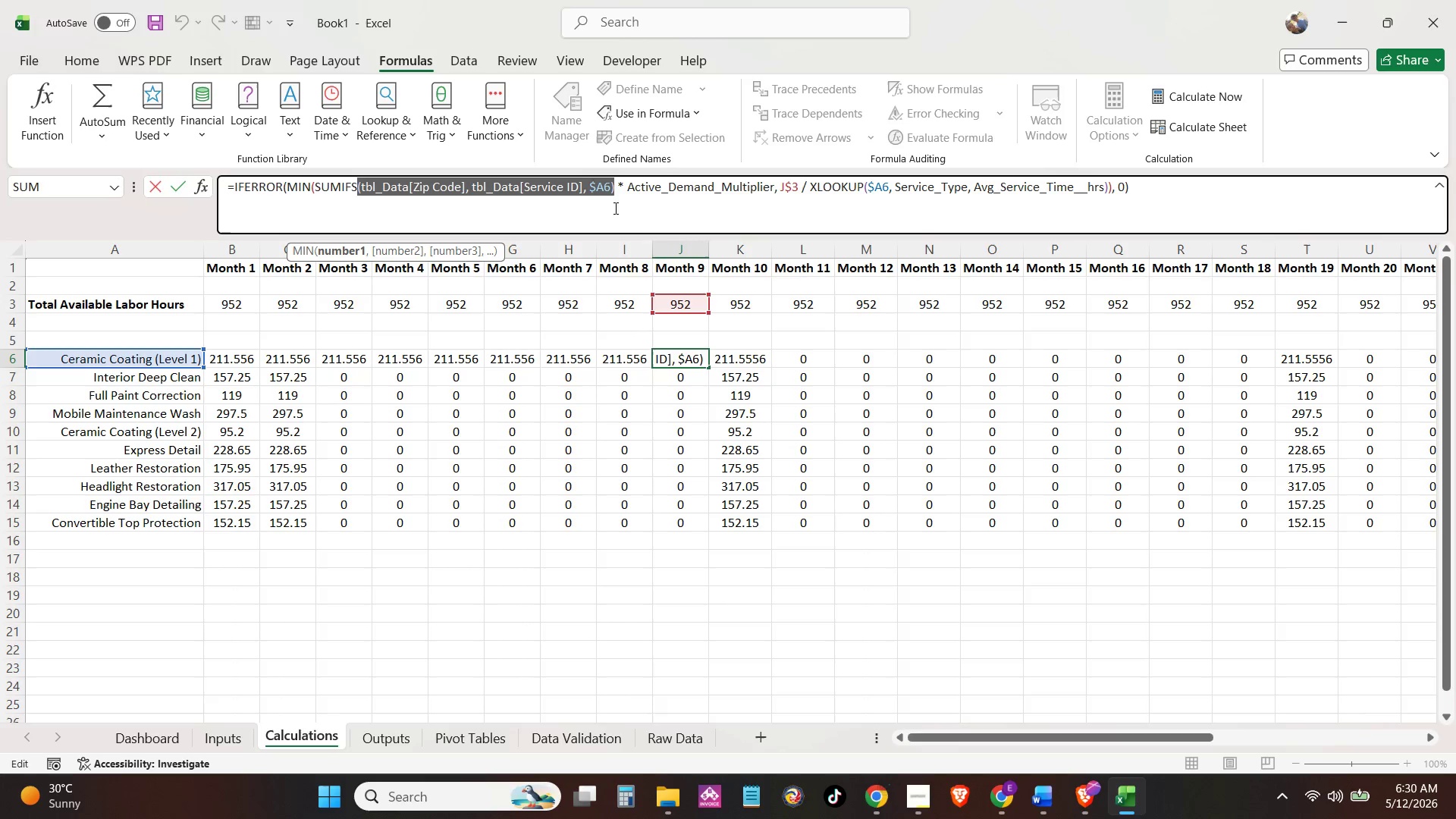 
key(Control+ControlLeft)
 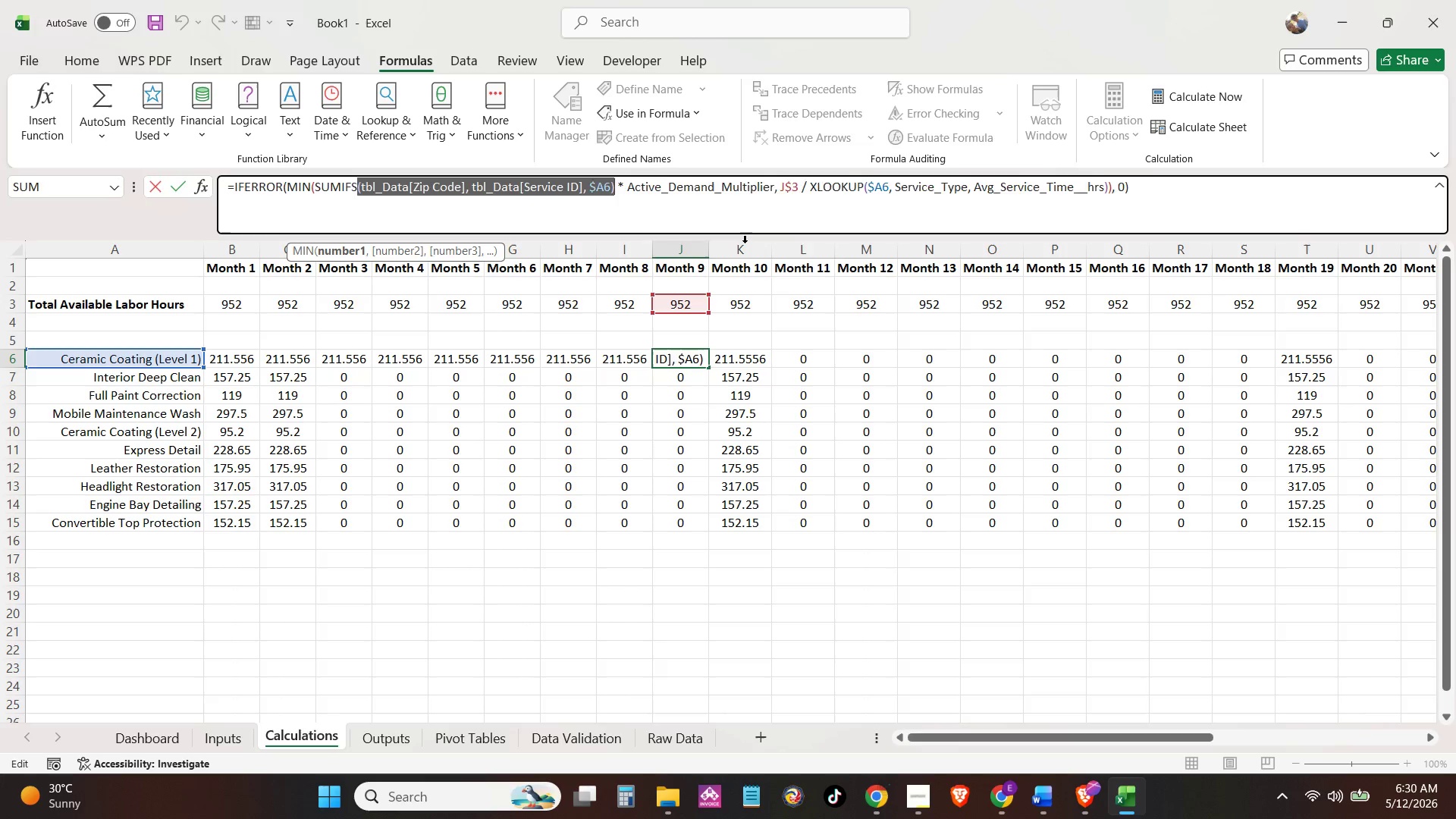 
key(Control+V)
 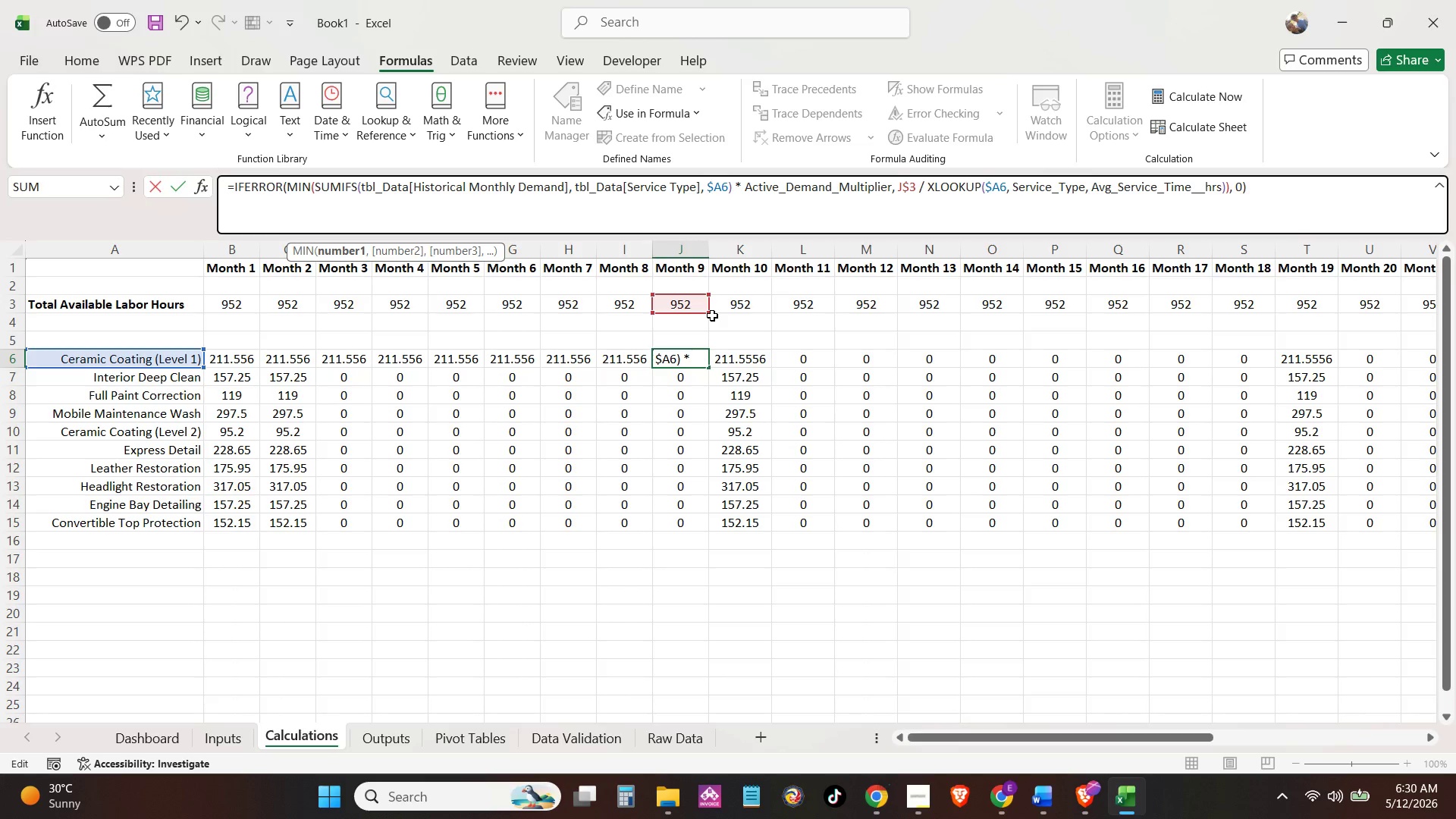 
key(NumpadEnter)
 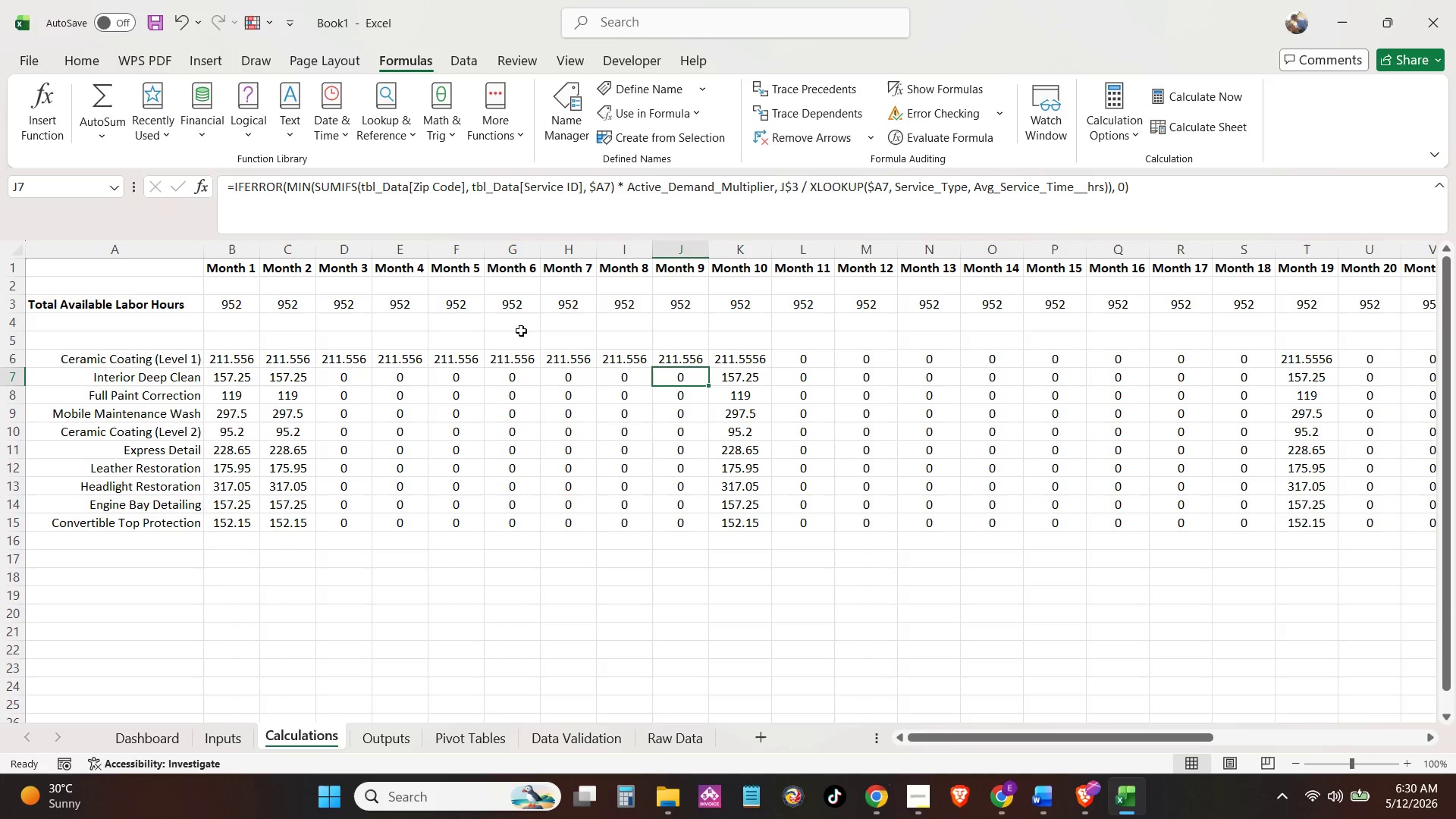 
left_click([367, 357])
 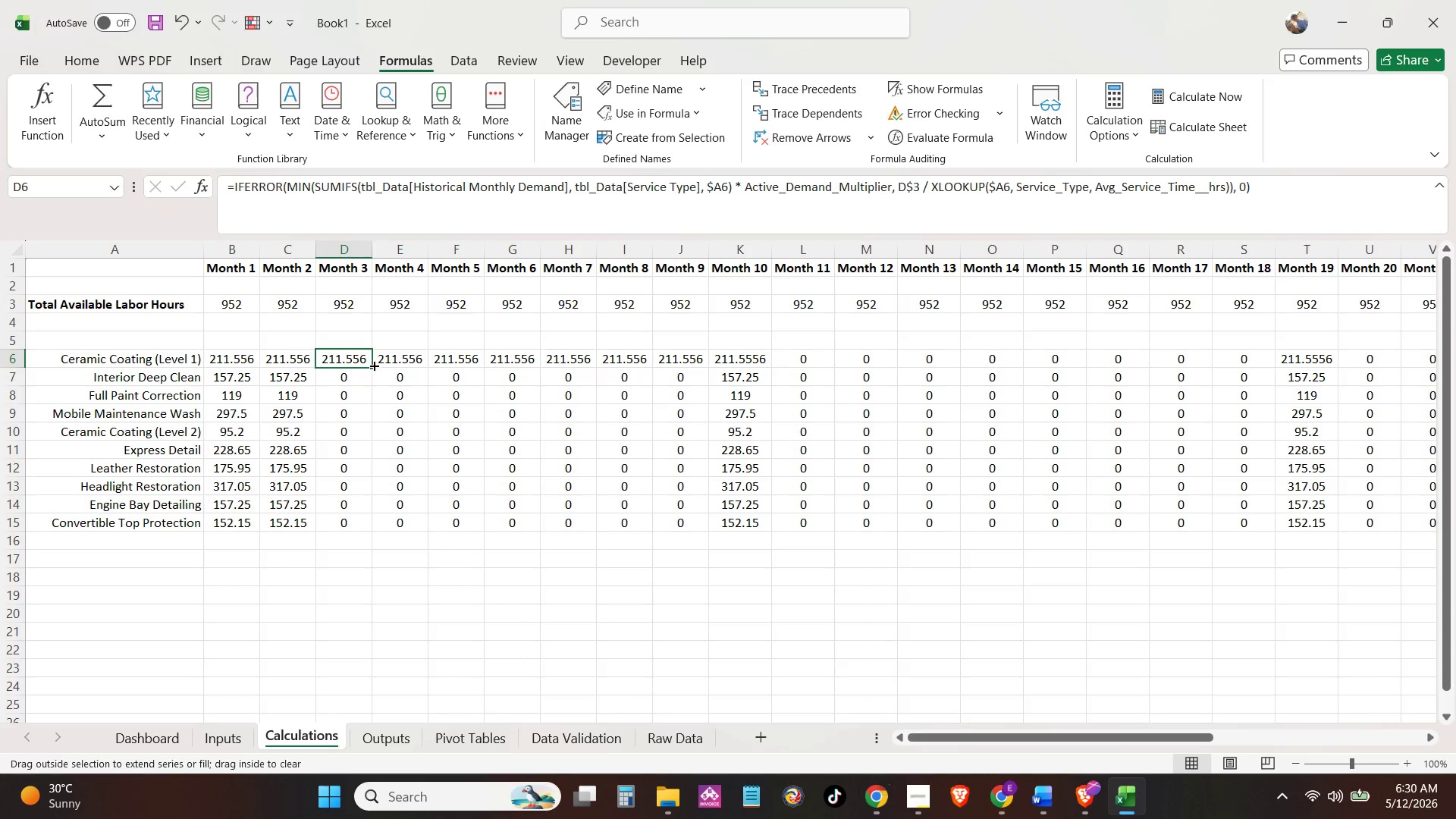 
double_click([373, 365])
 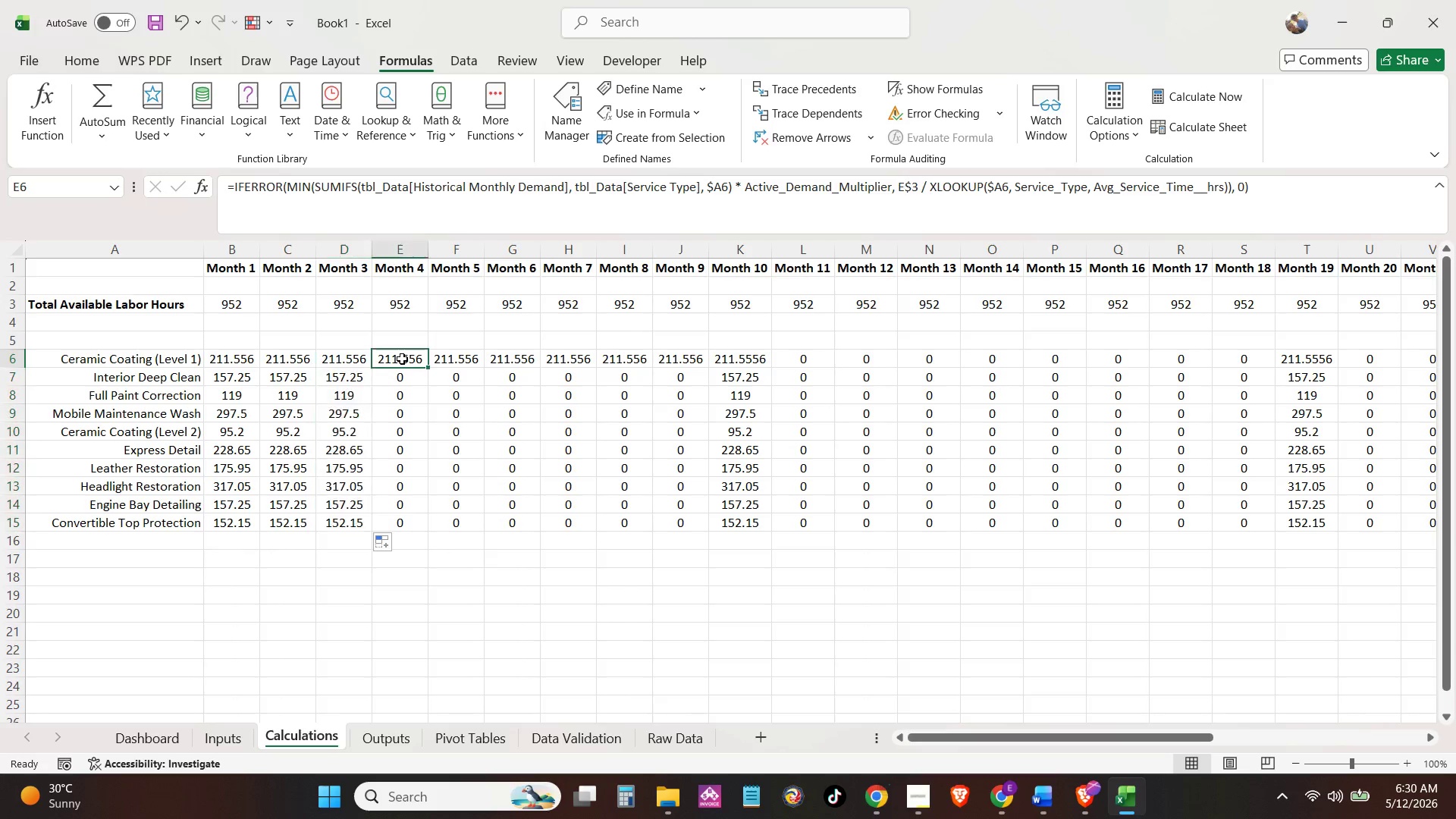 
triple_click([402, 359])
 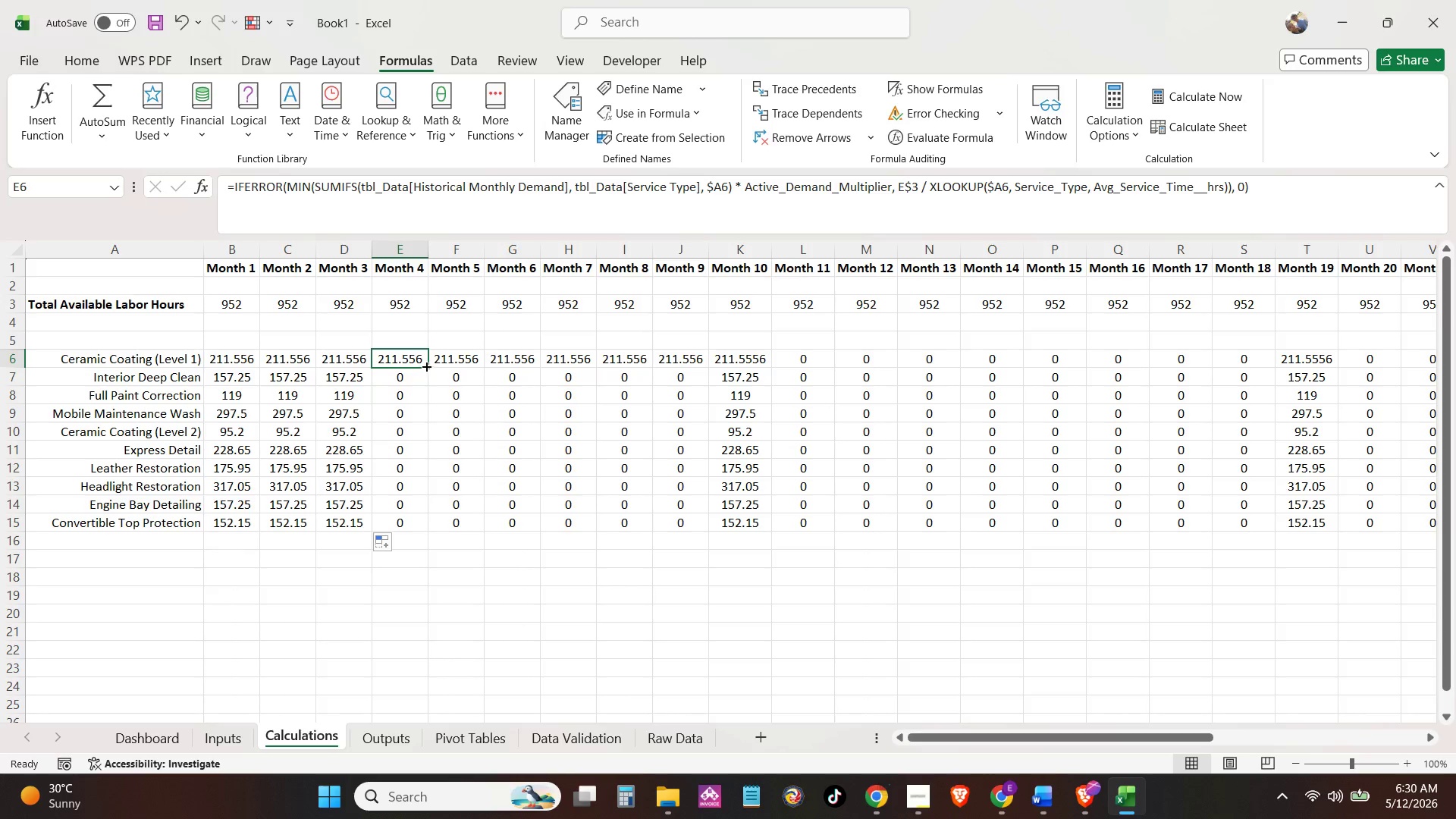 
double_click([425, 366])
 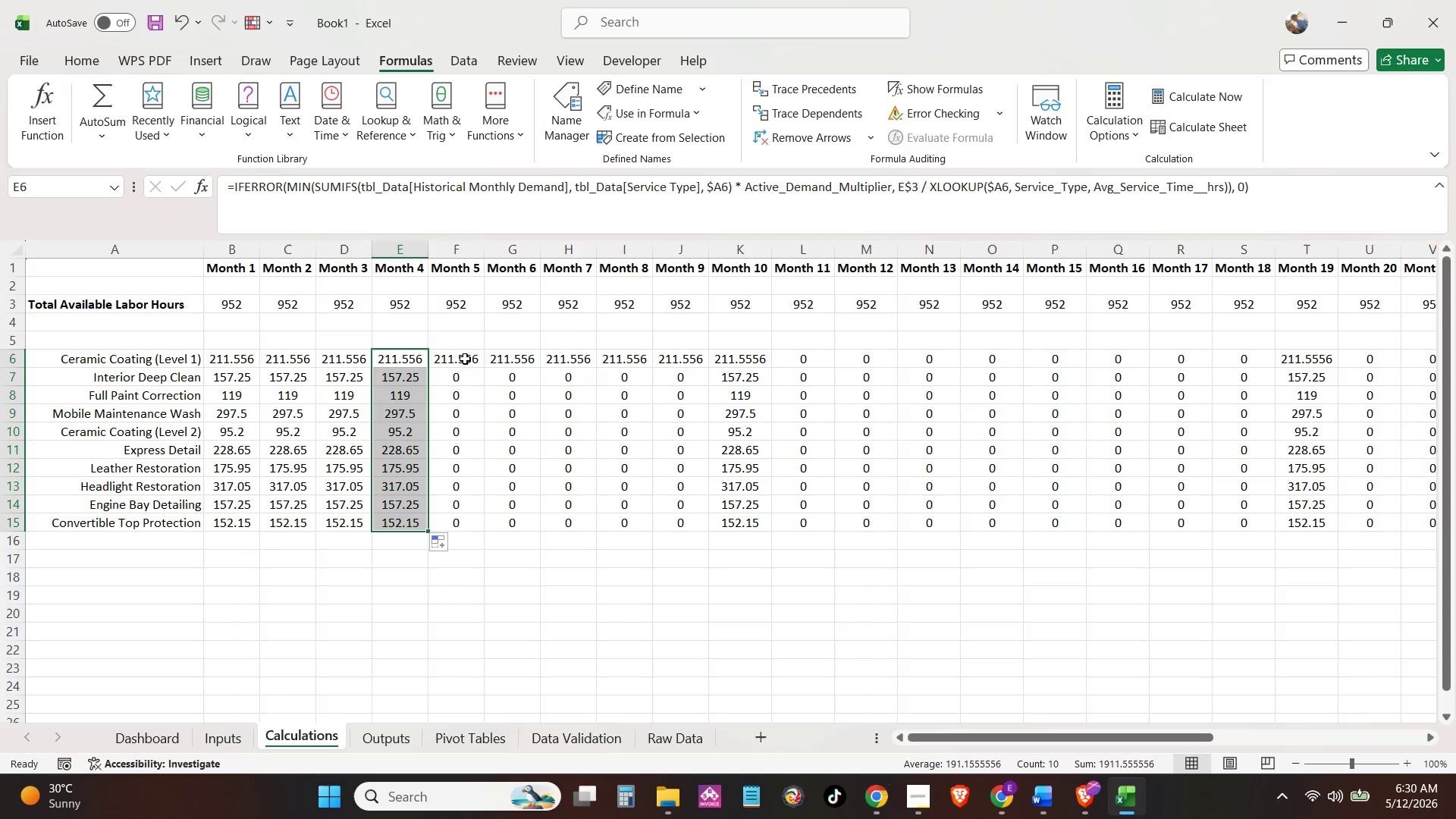 
triple_click([465, 359])
 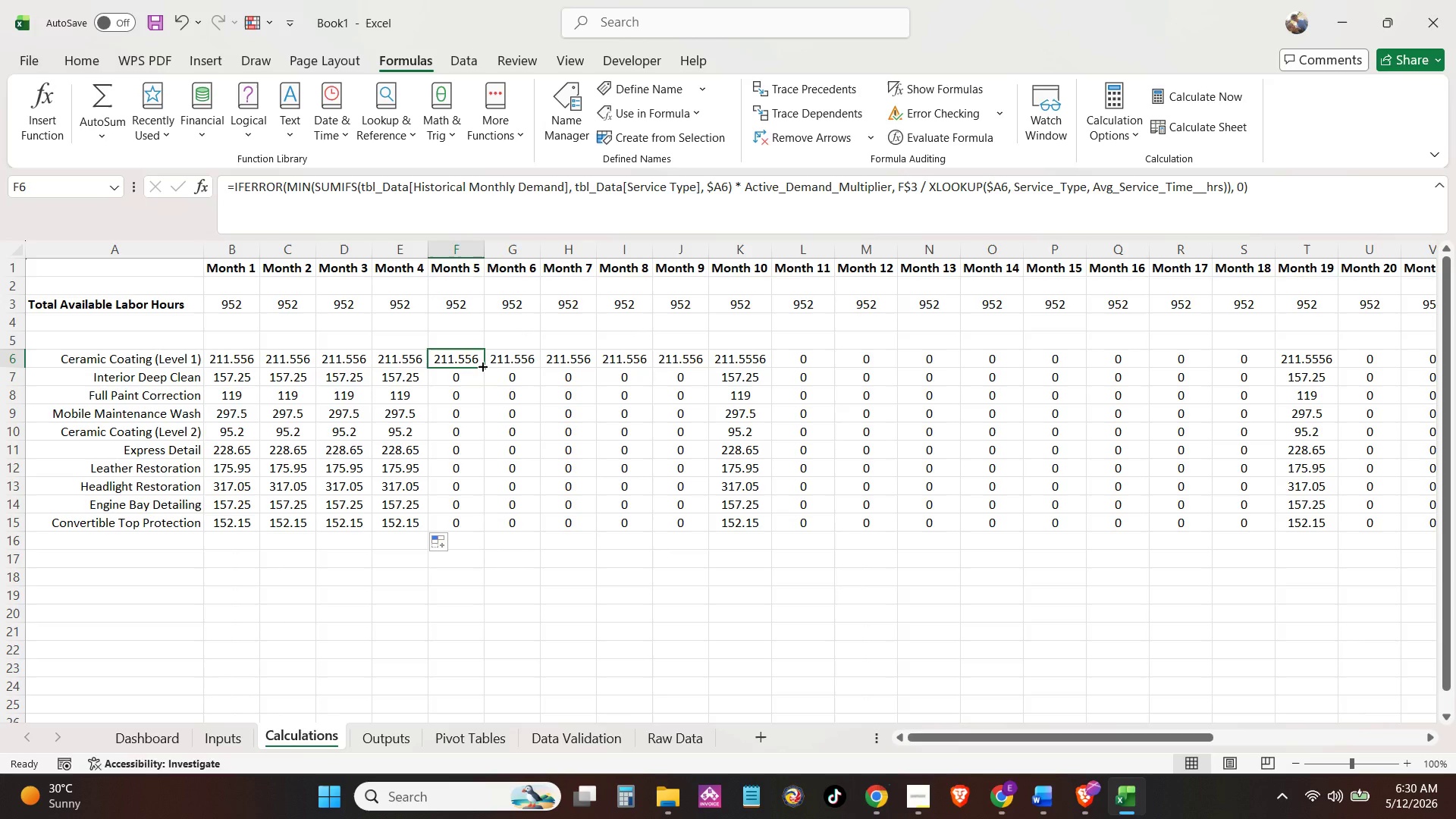 
double_click([482, 366])
 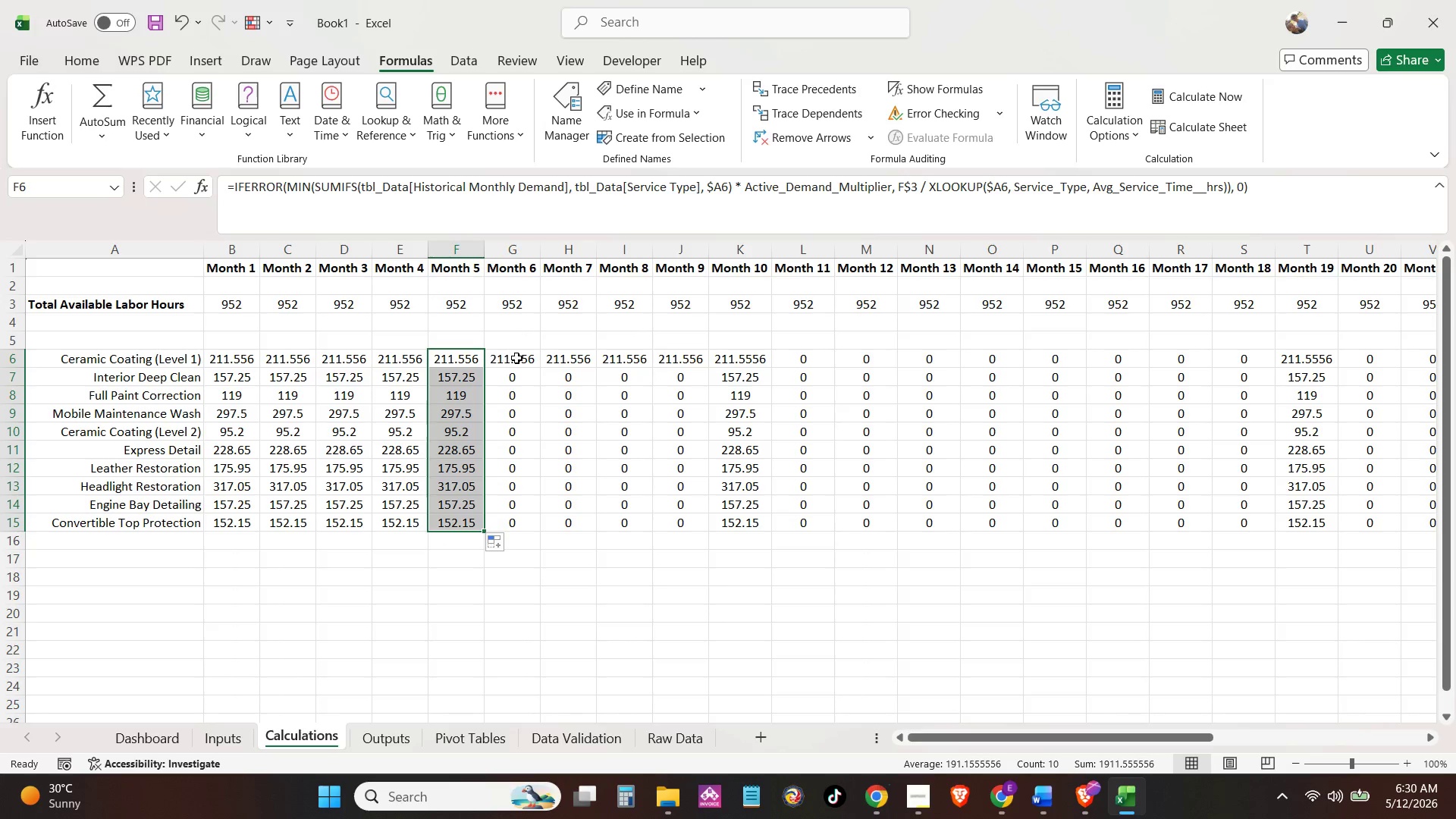 
triple_click([519, 358])
 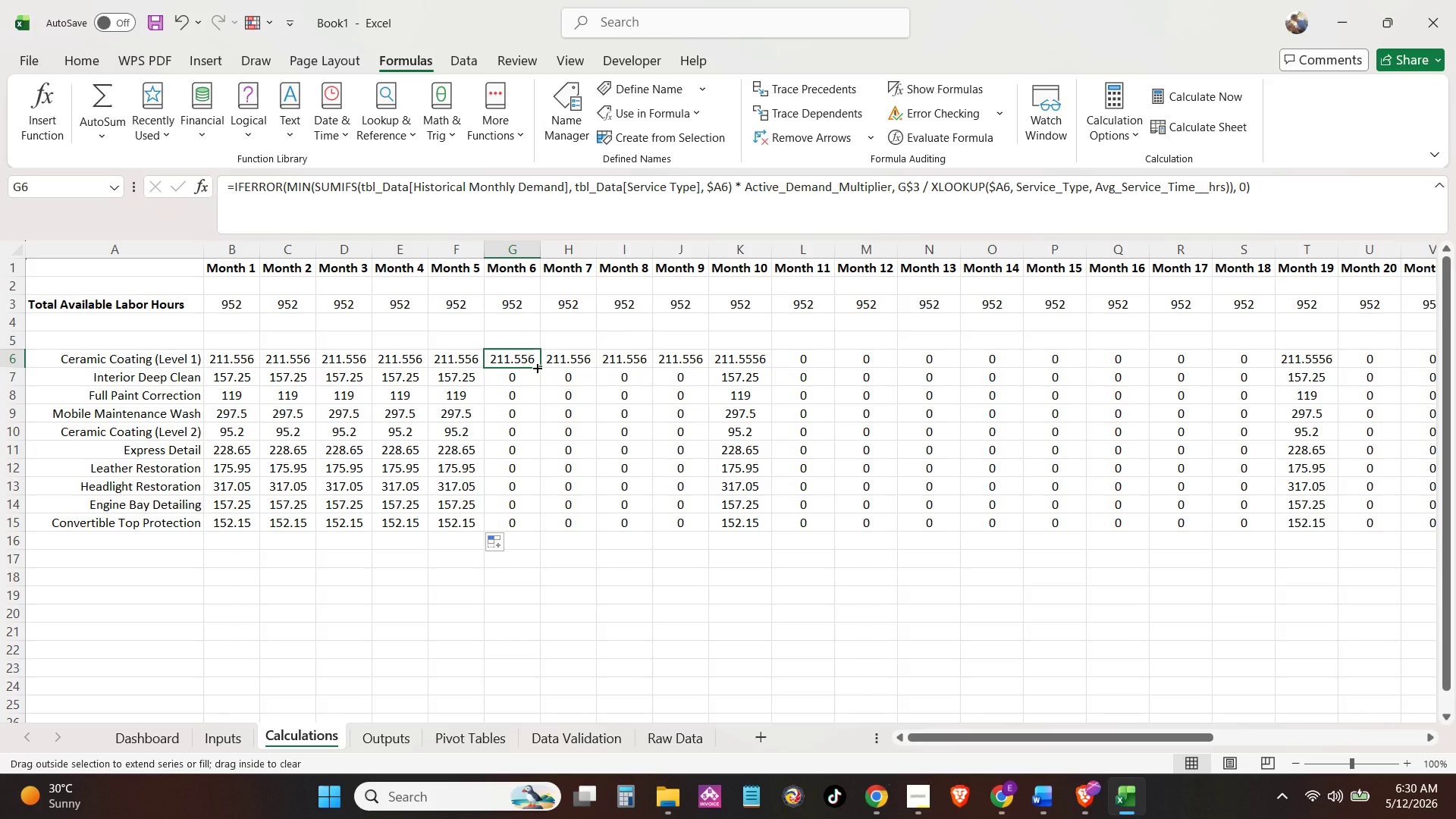 
double_click([536, 367])
 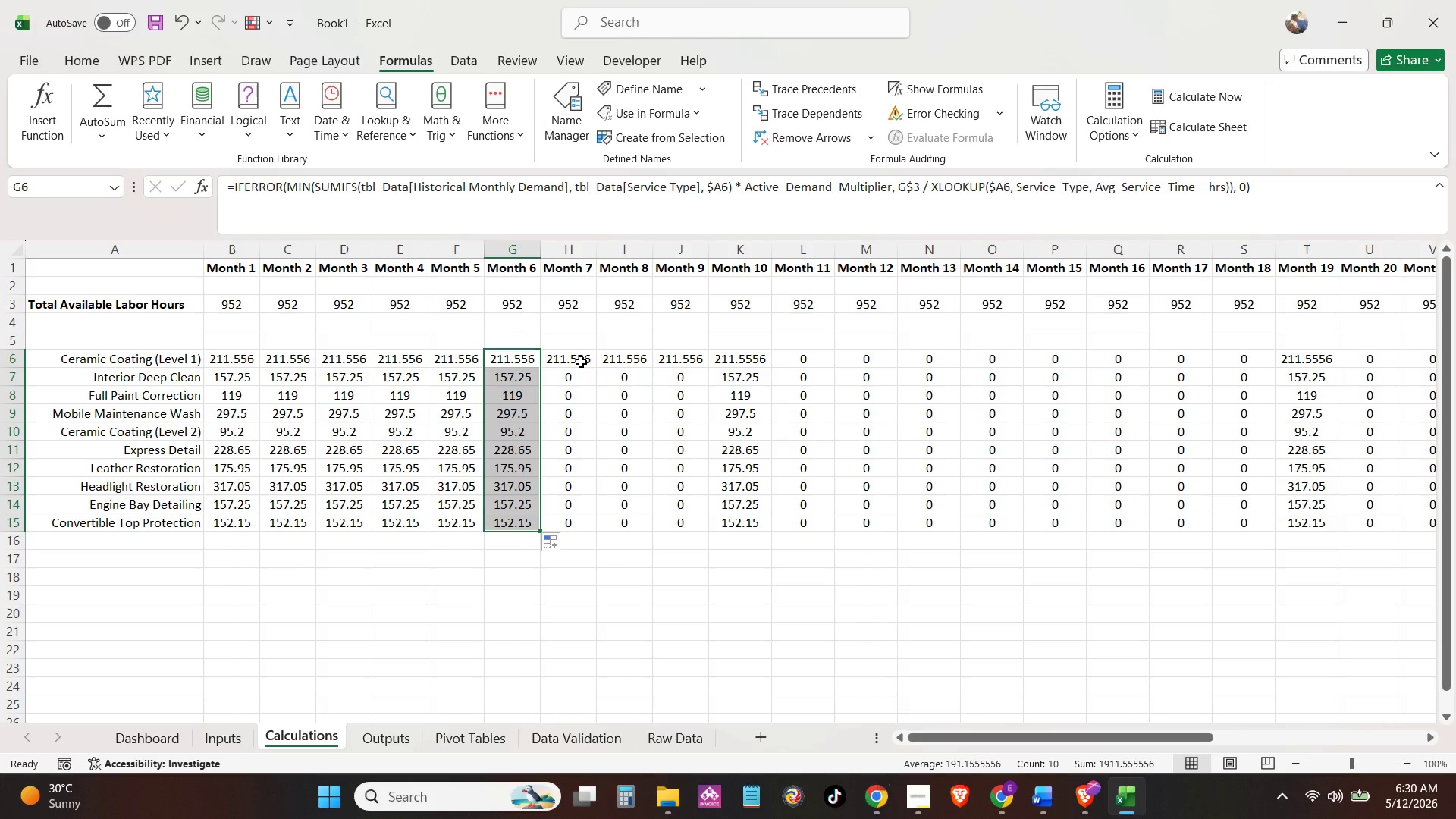 
triple_click([581, 362])
 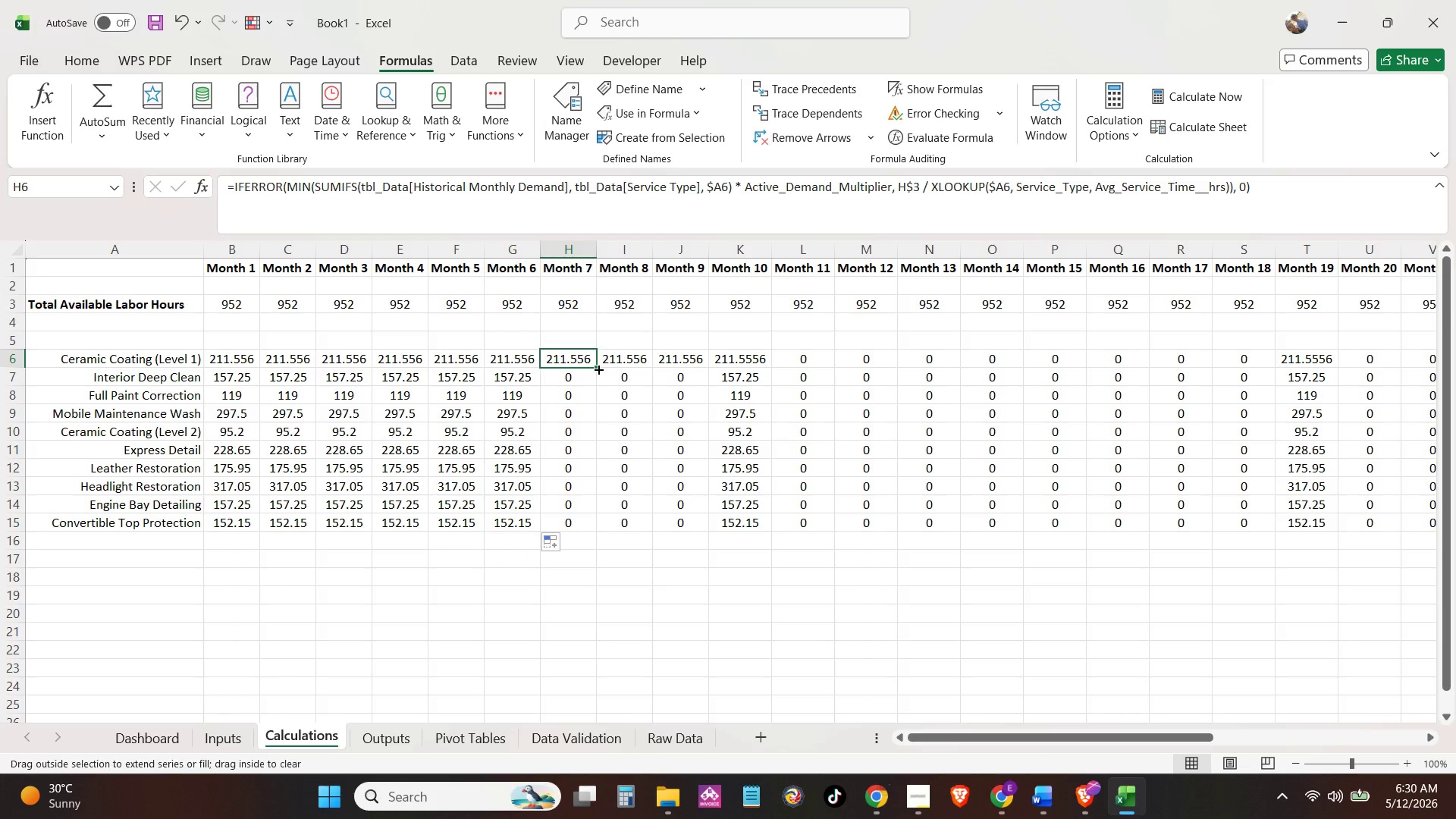 
double_click([598, 369])
 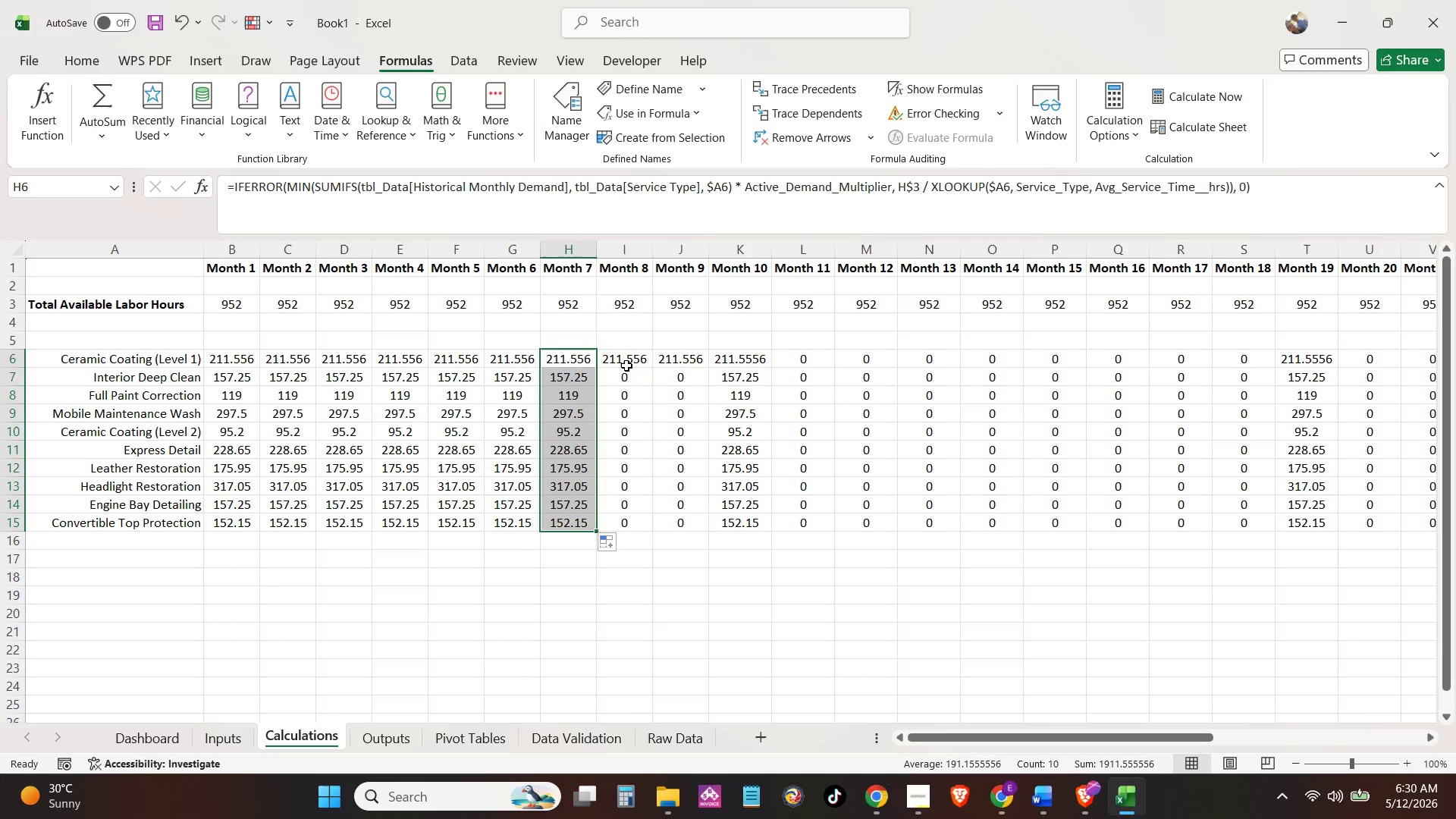 
triple_click([626, 366])
 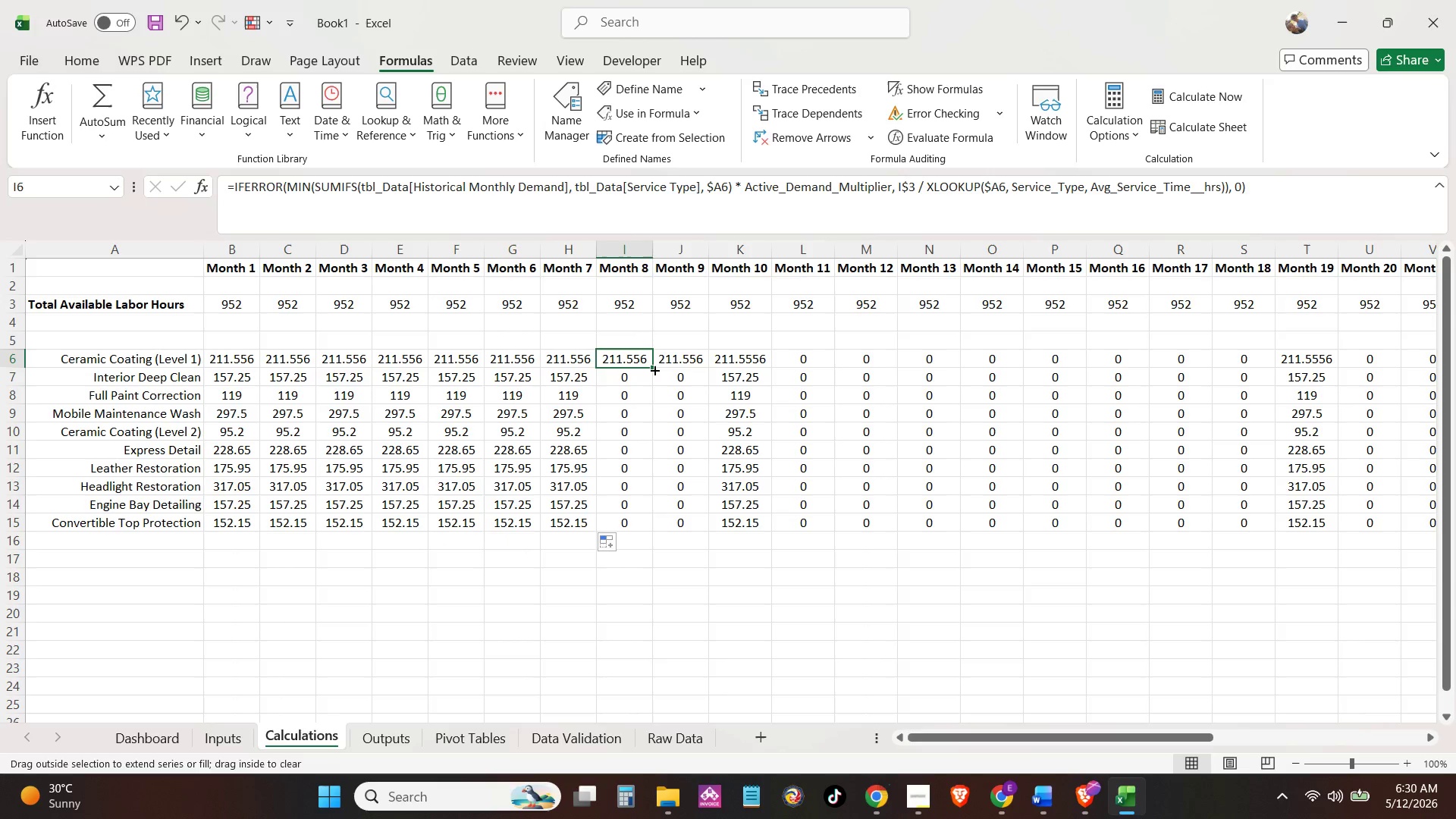 
double_click([654, 369])
 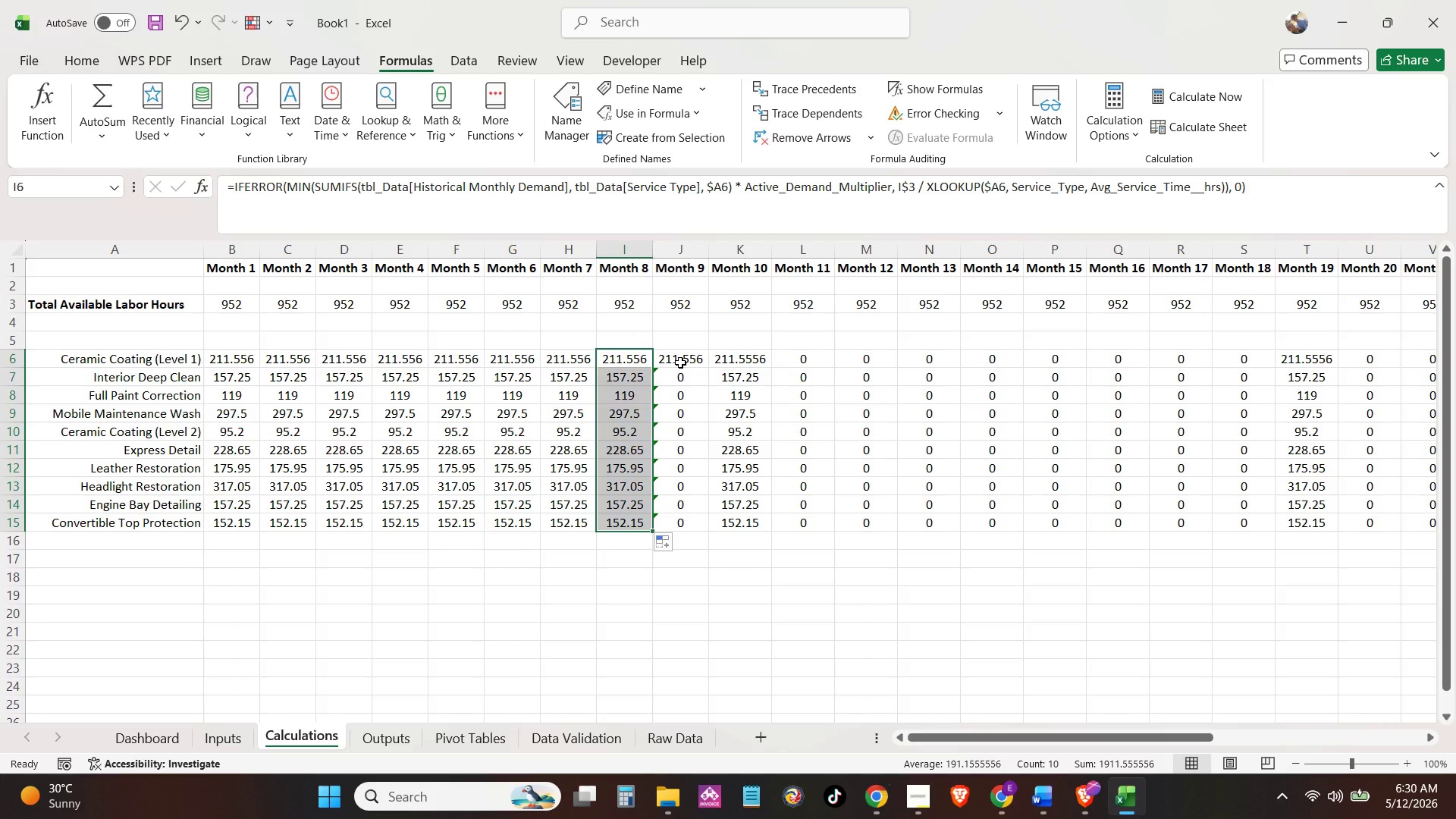 
triple_click([680, 362])
 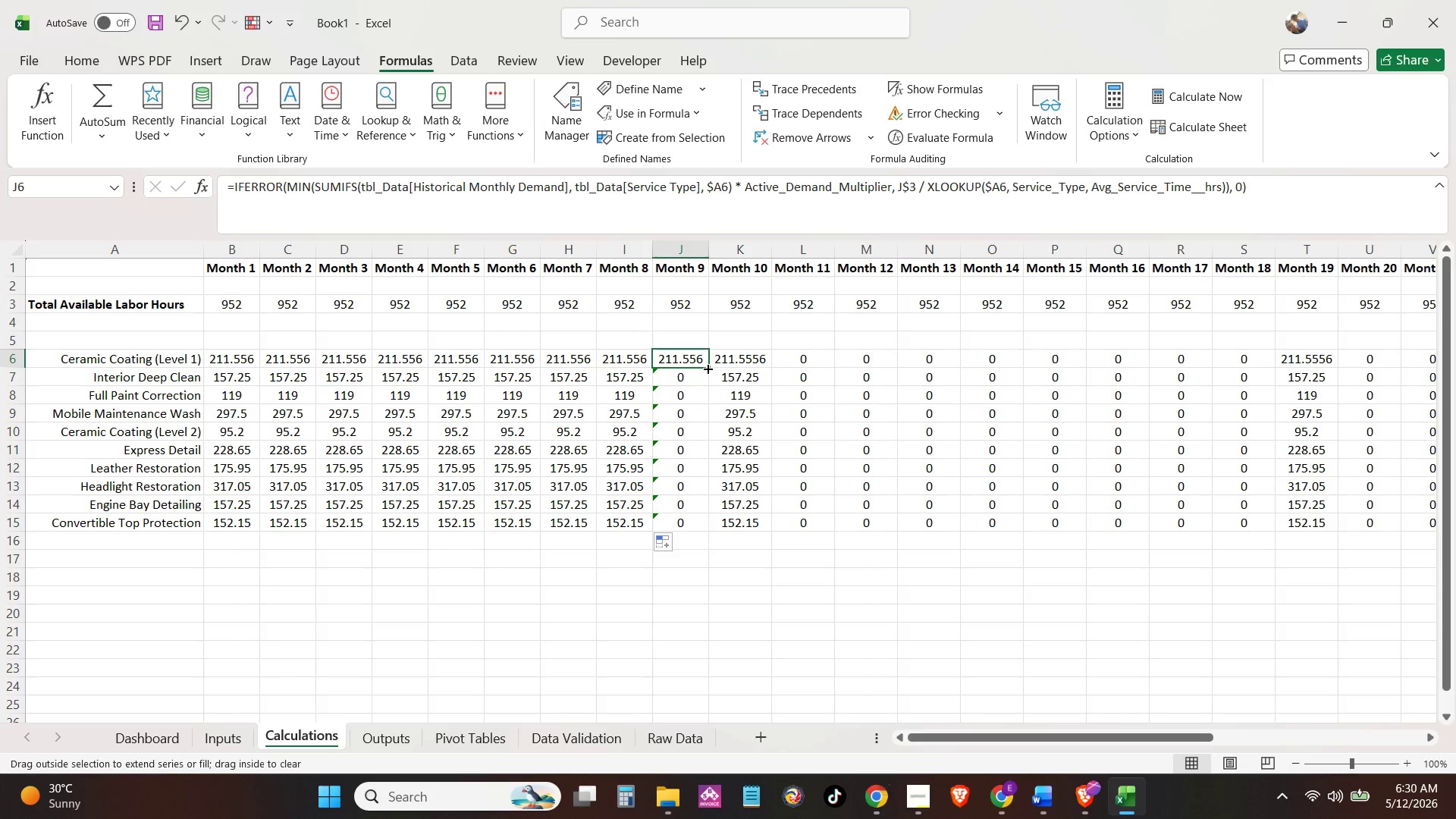 
double_click([707, 368])
 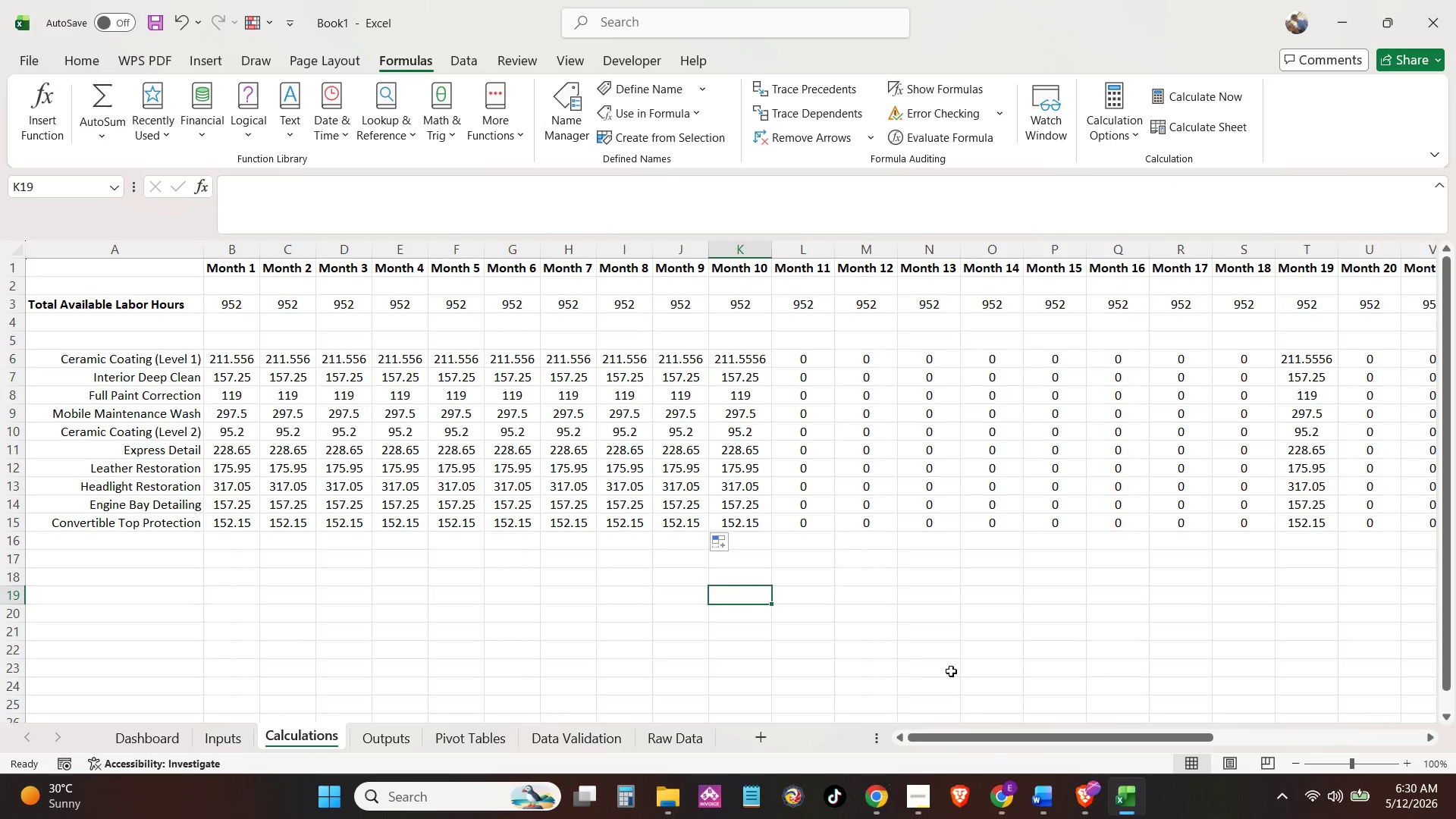 
left_click_drag(start_coordinate=[984, 737], to_coordinate=[1040, 761])
 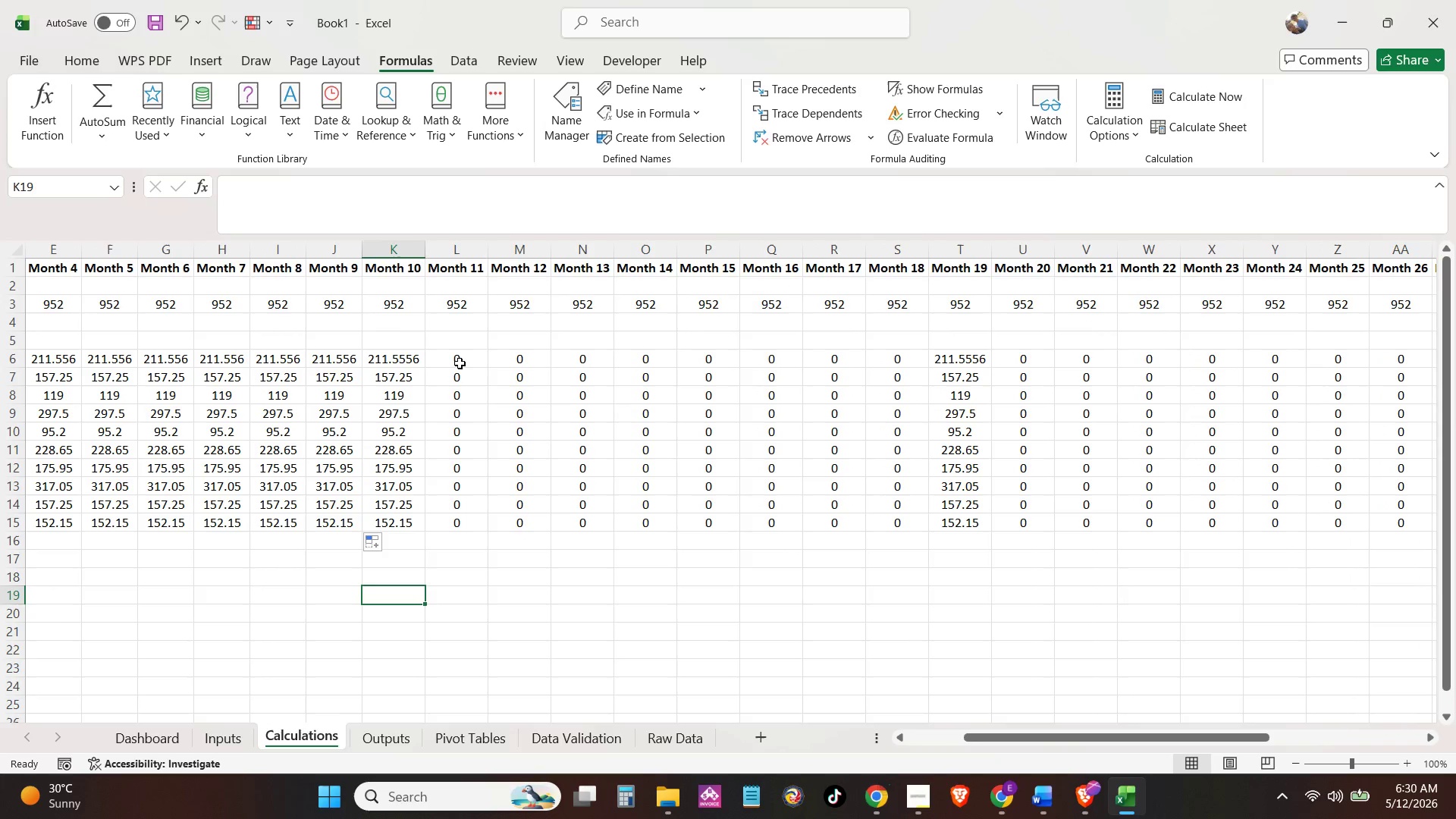 
left_click([461, 357])
 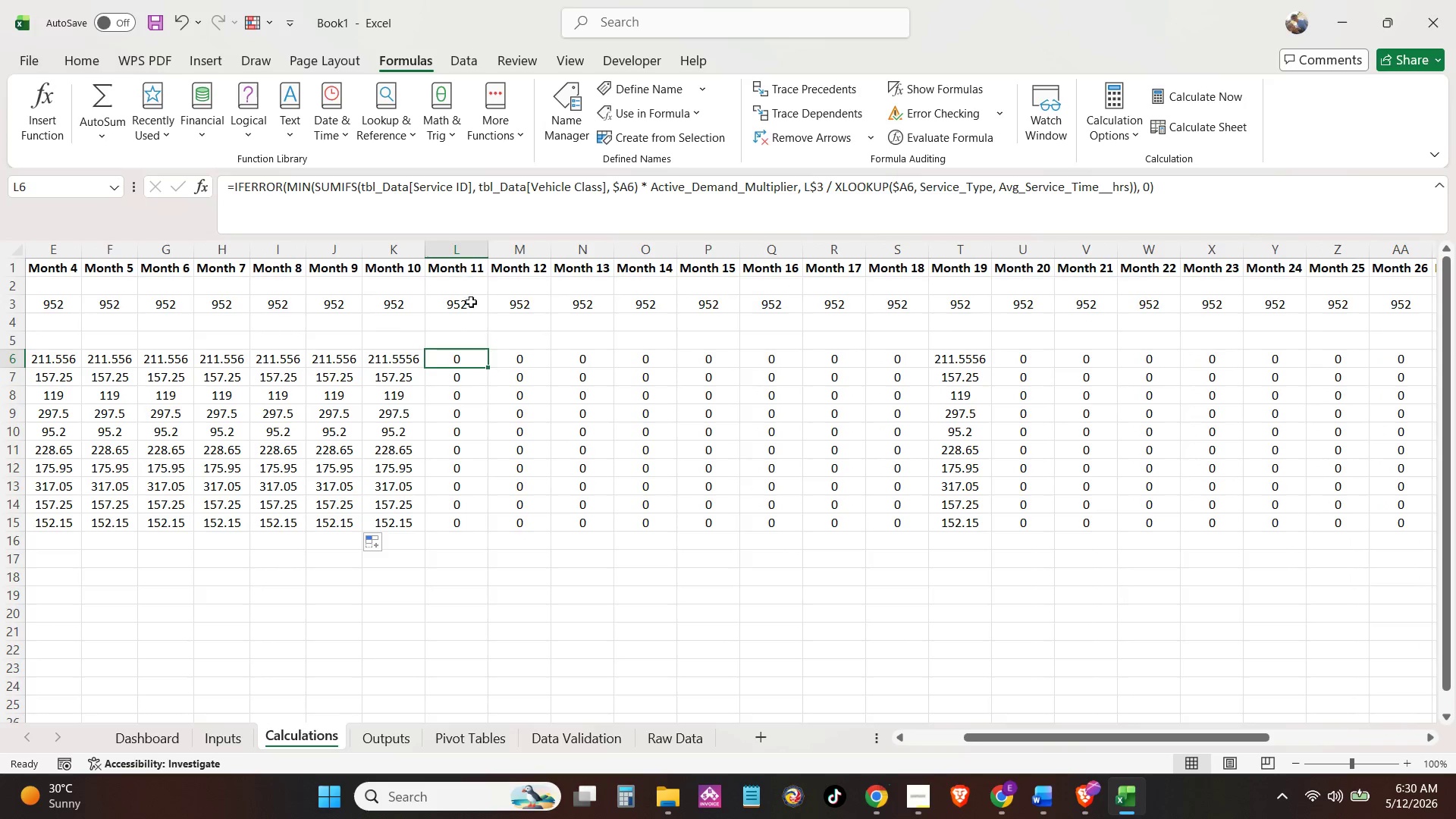 
key(Control+ArrowDown)
 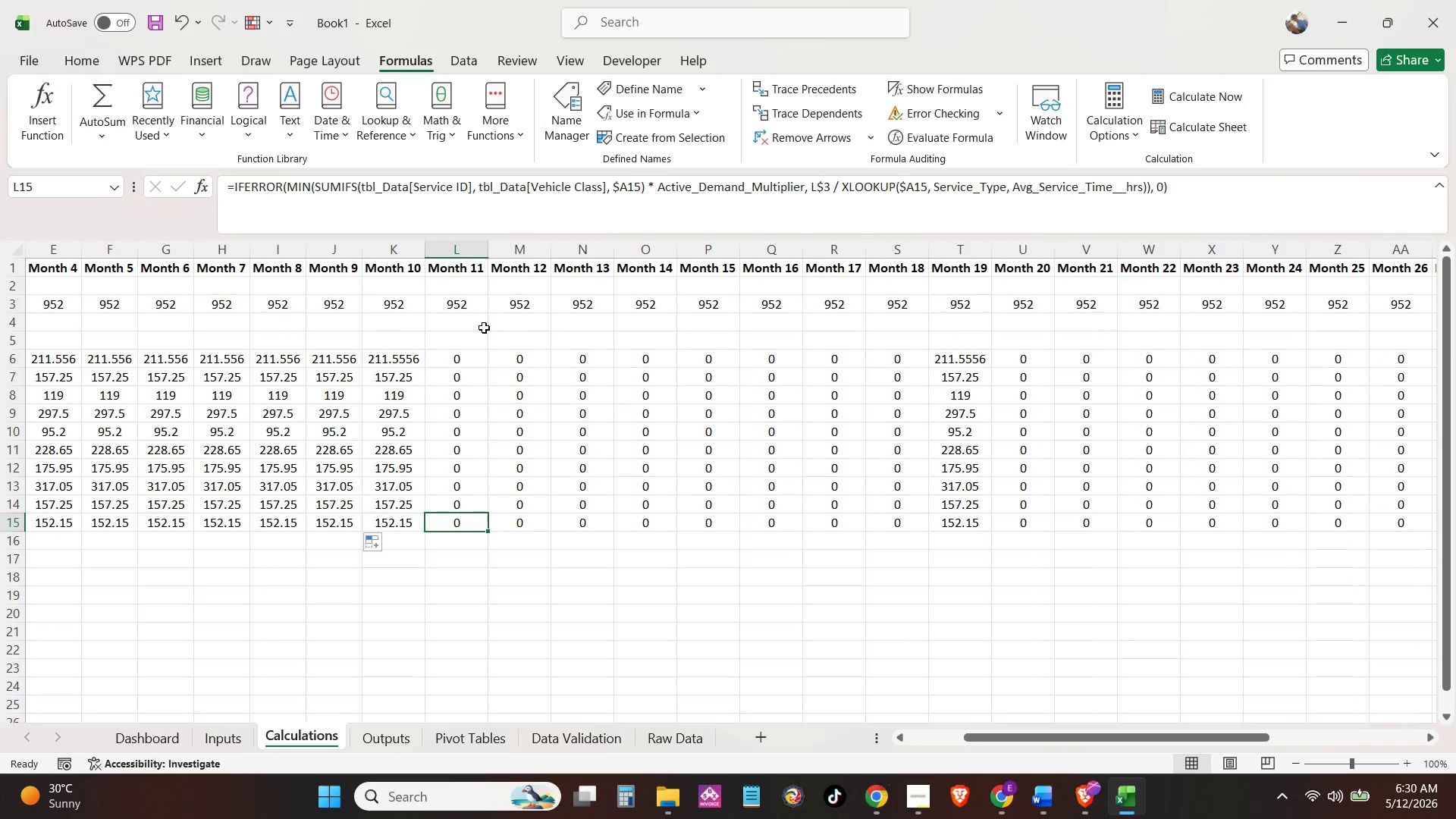 
key(ArrowUp)
 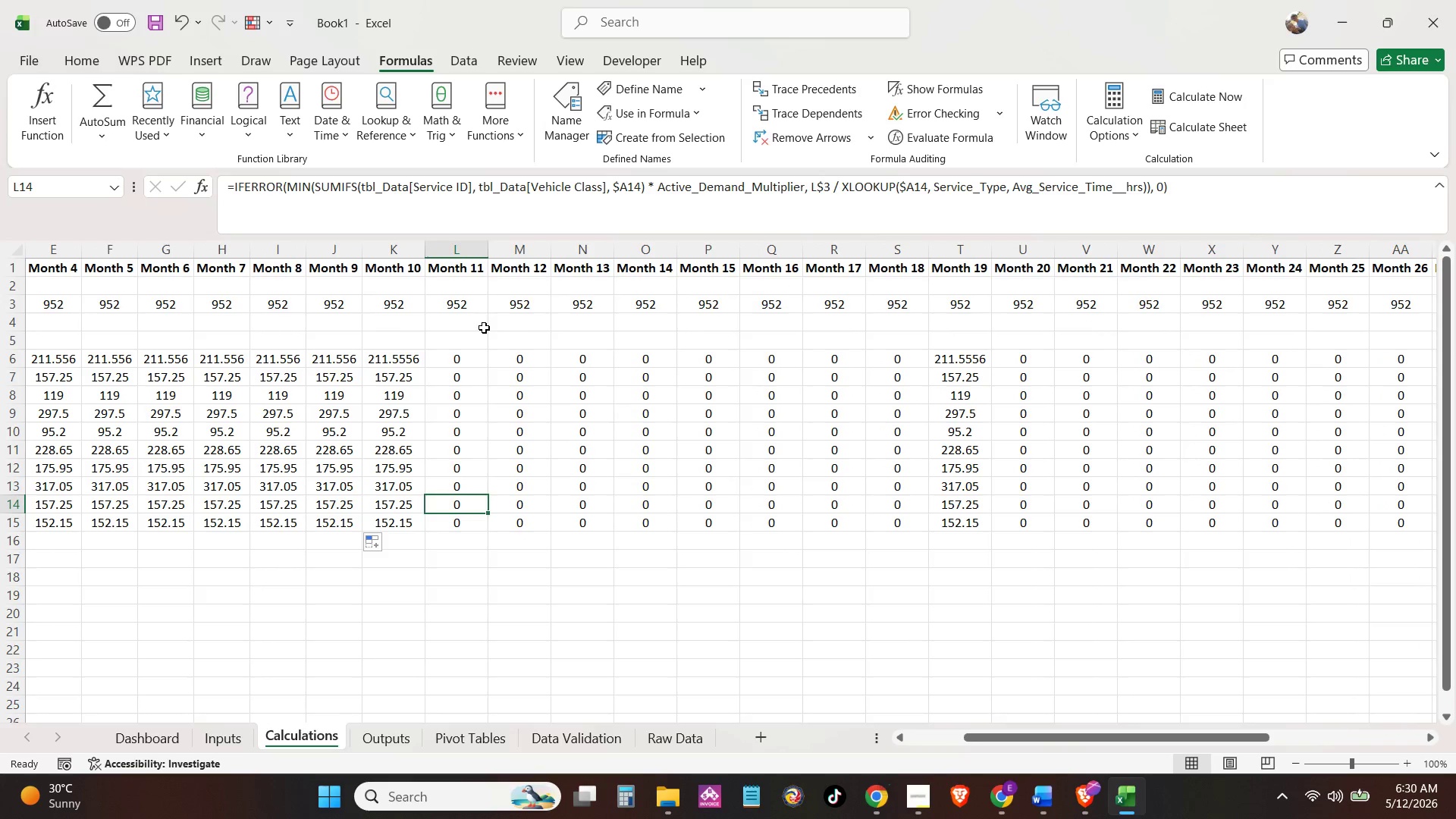 
key(ArrowUp)
 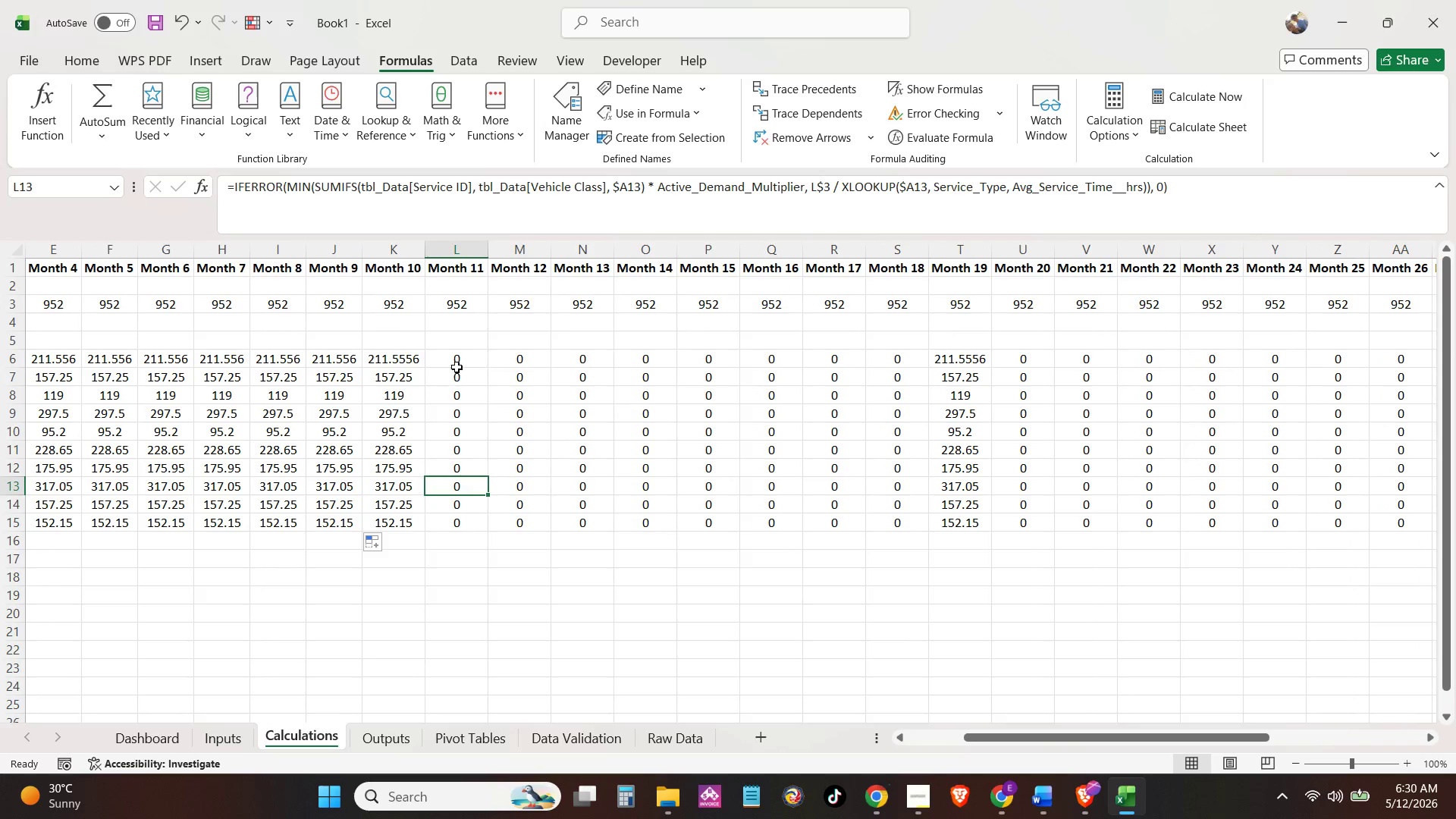 
left_click_drag(start_coordinate=[460, 364], to_coordinate=[896, 521])
 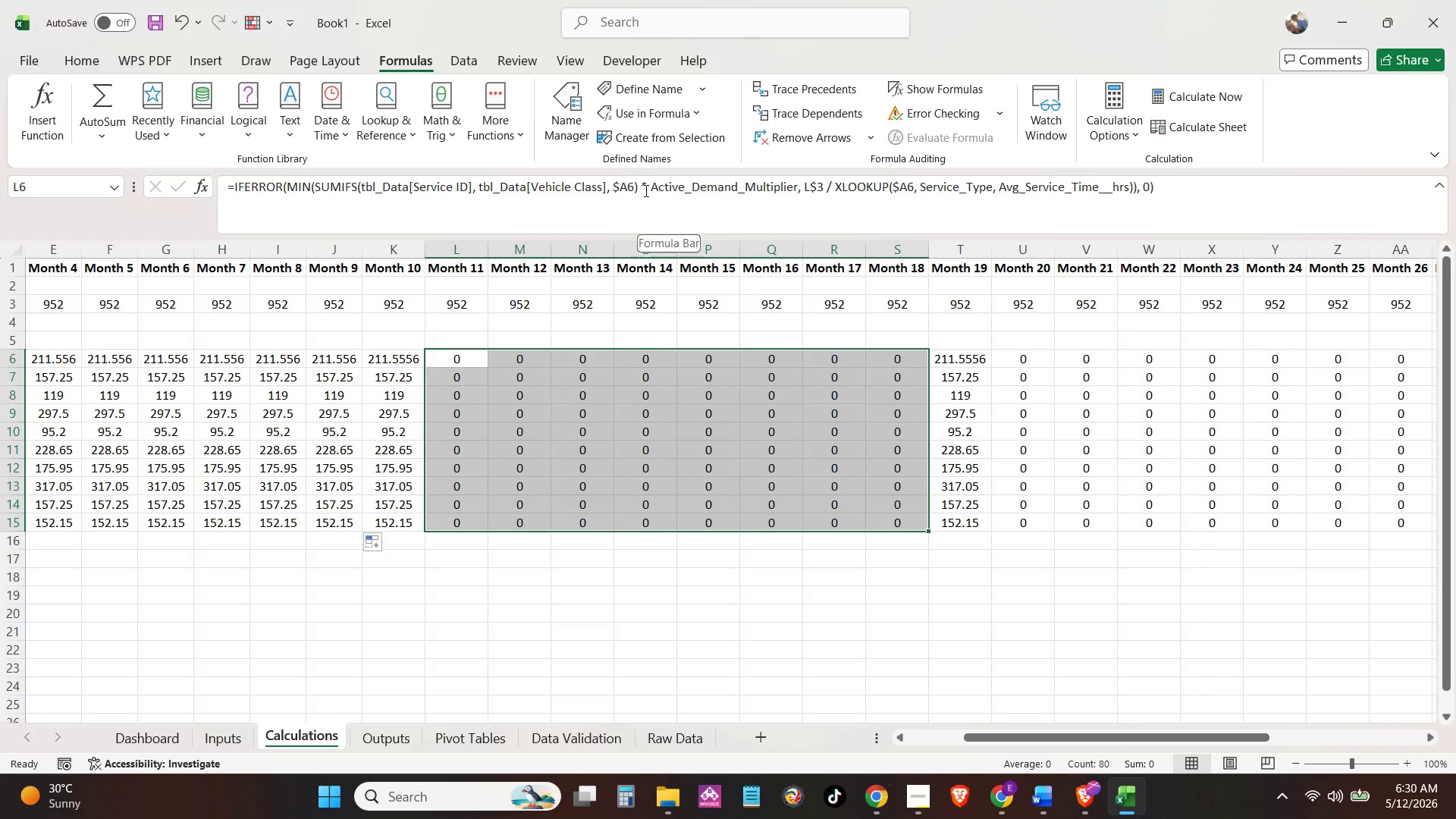 
left_click_drag(start_coordinate=[635, 190], to_coordinate=[516, 193])
 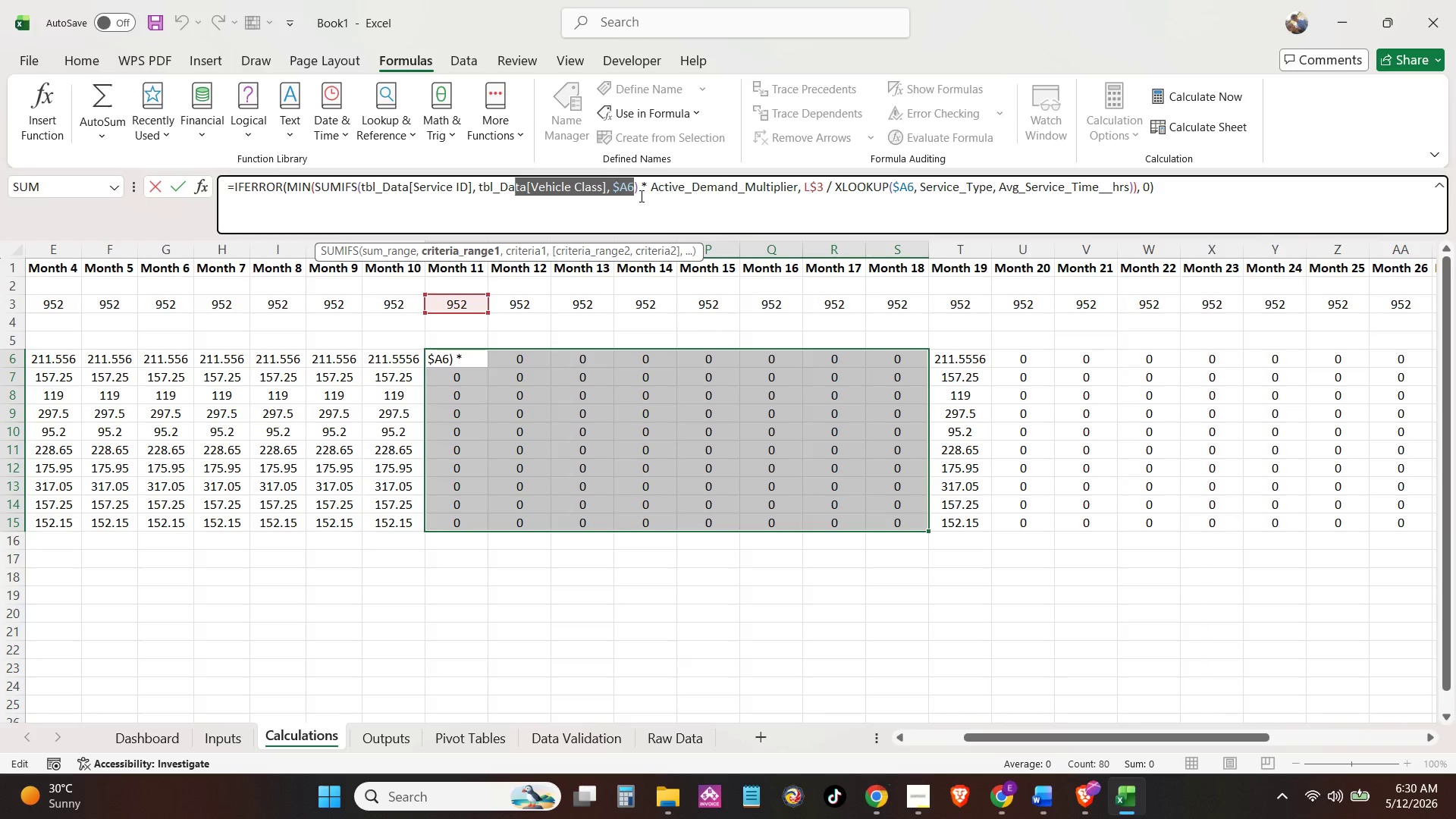 
left_click_drag(start_coordinate=[640, 195], to_coordinate=[313, 192])
 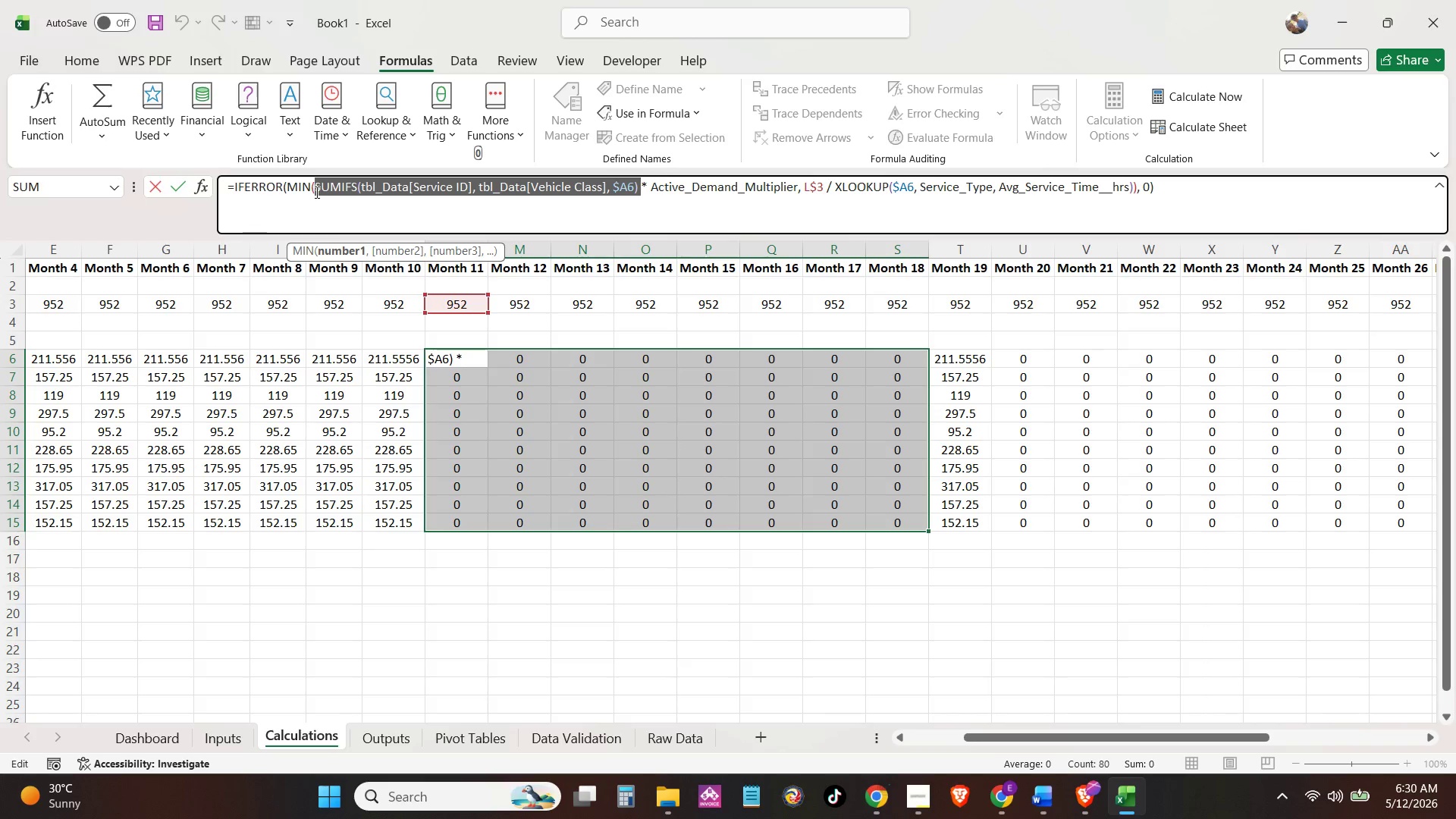 
key(Backspace)
 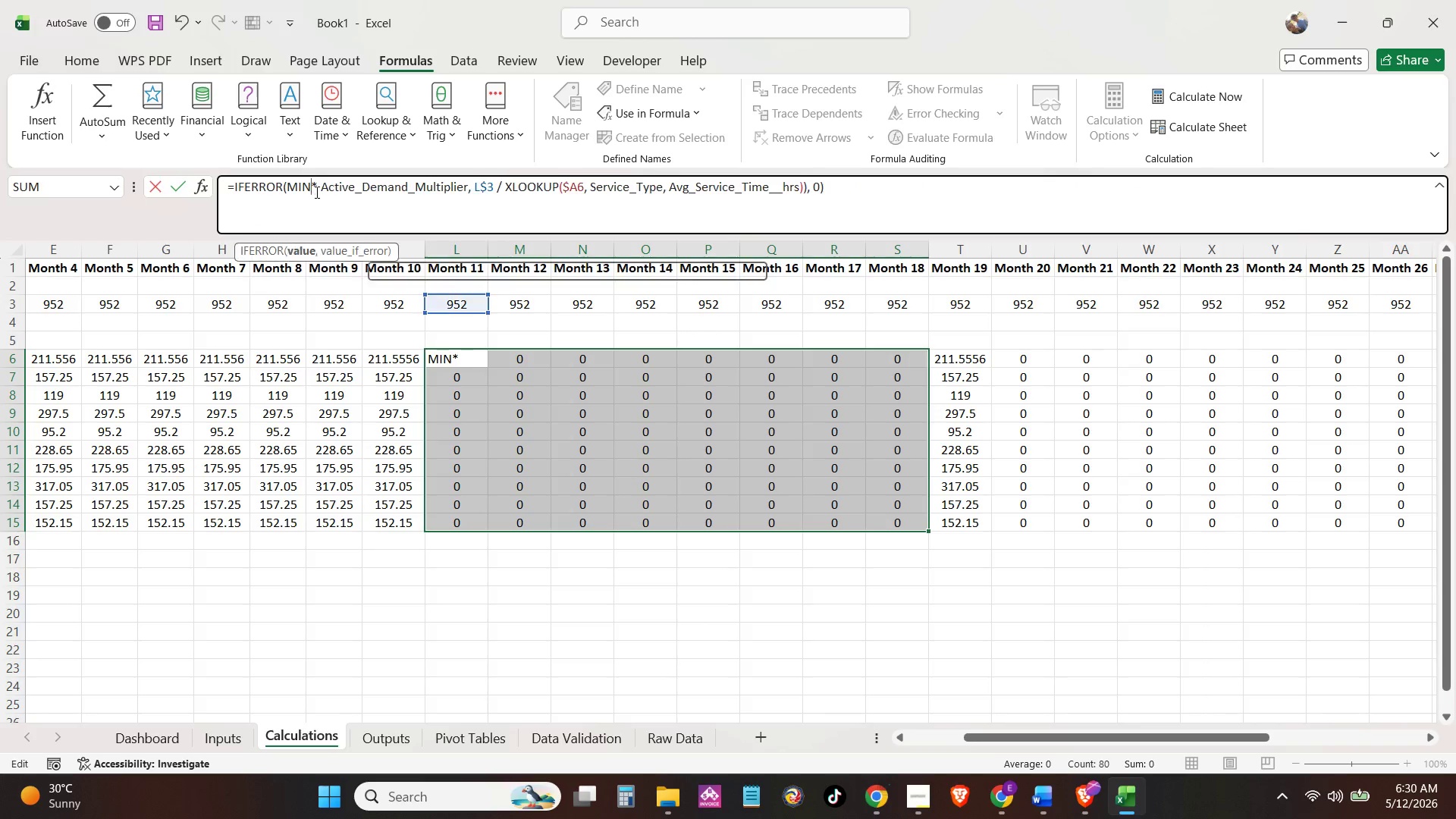 
key(Backspace)
 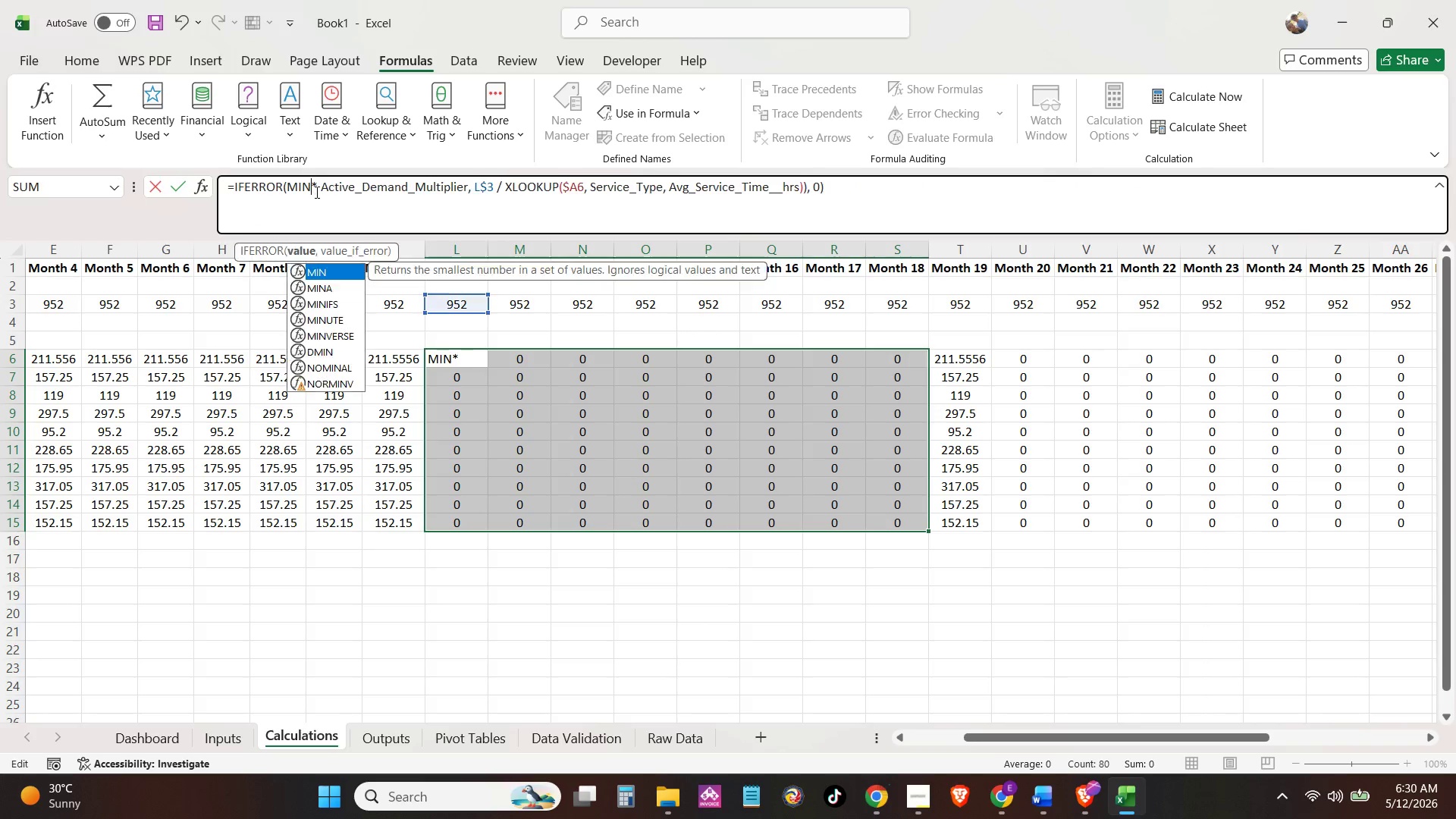 
key(Control+ControlLeft)
 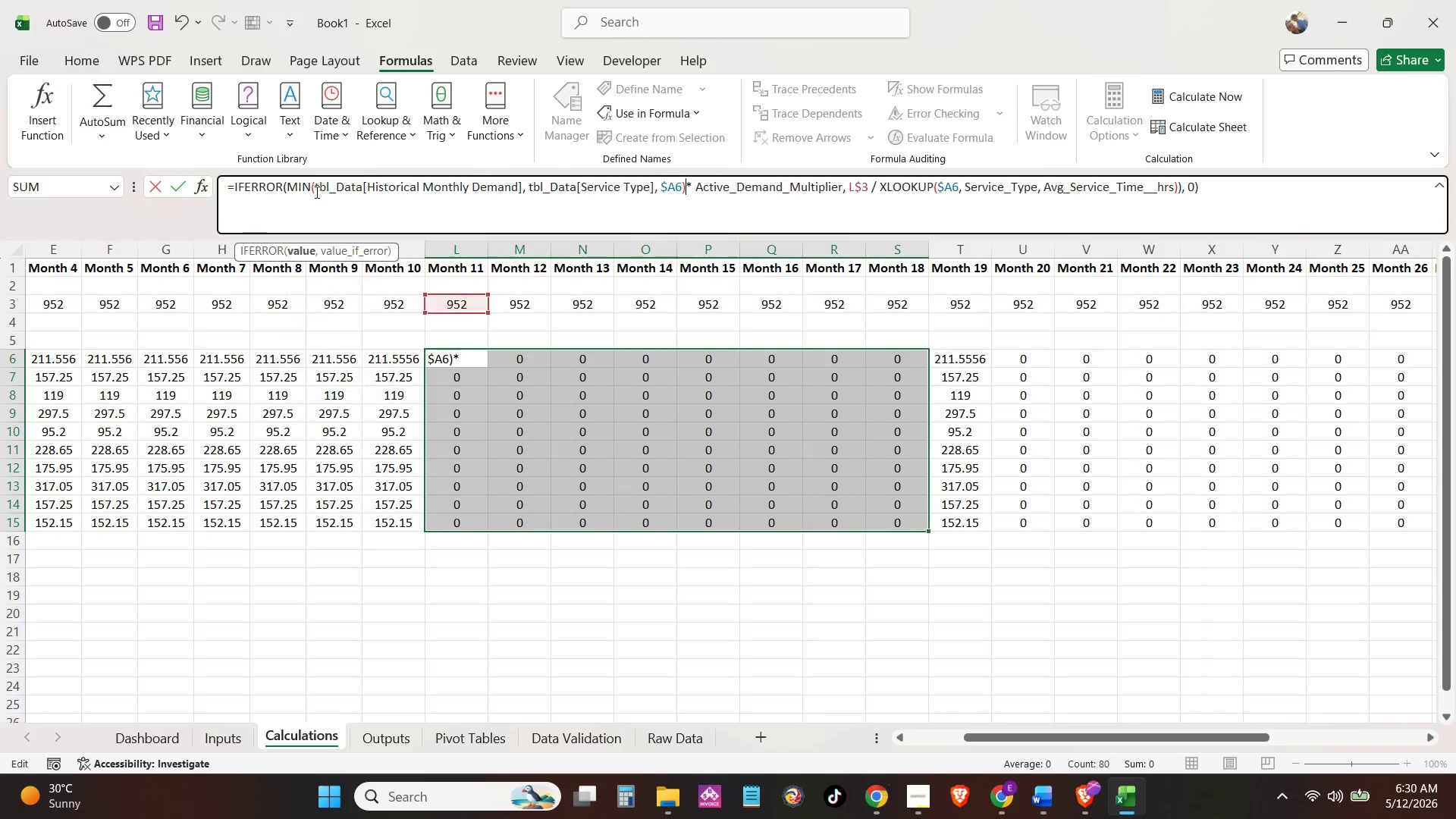 
key(Control+V)
 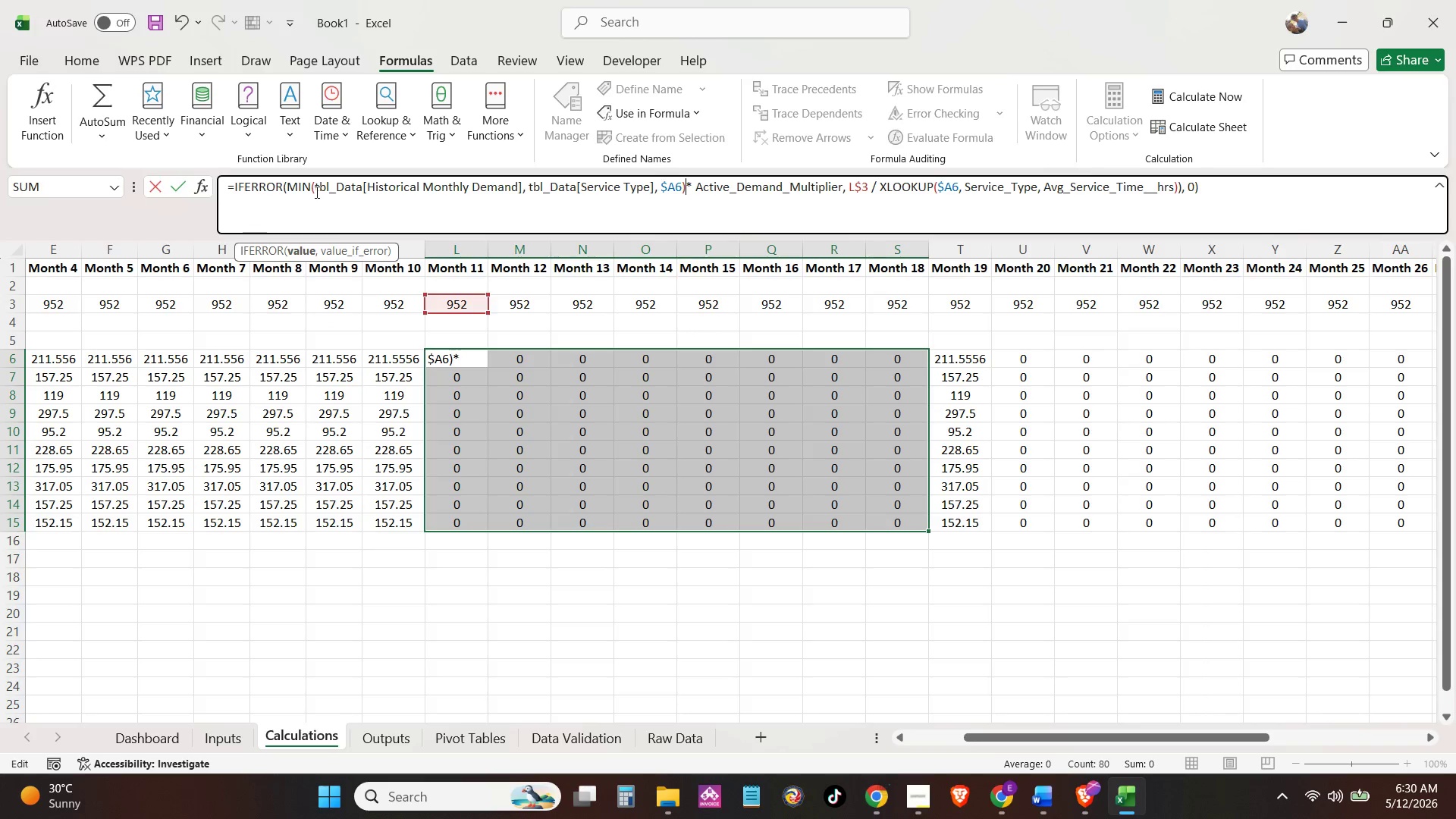 
key(NumpadEnter)
 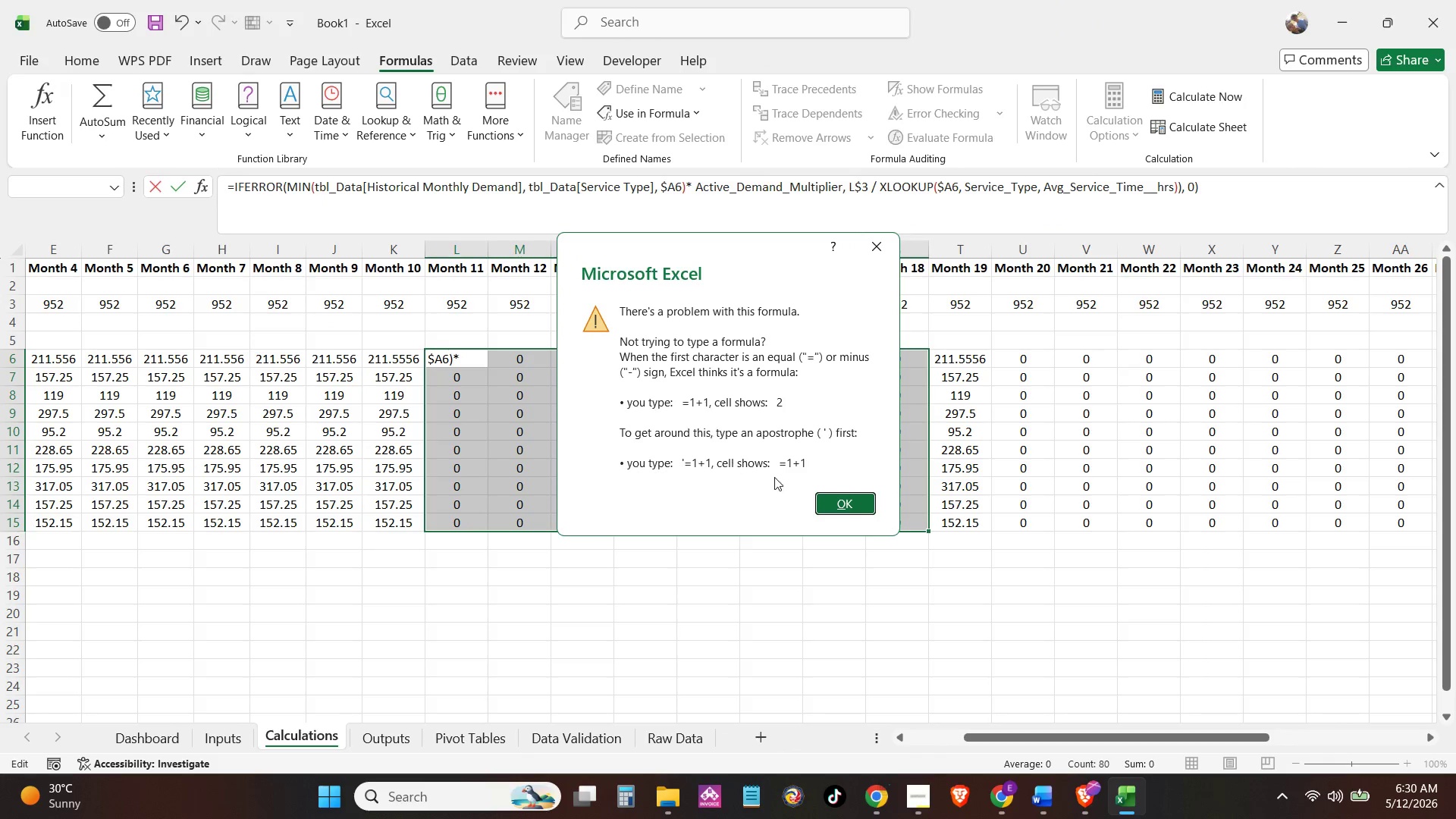 
left_click([830, 492])
 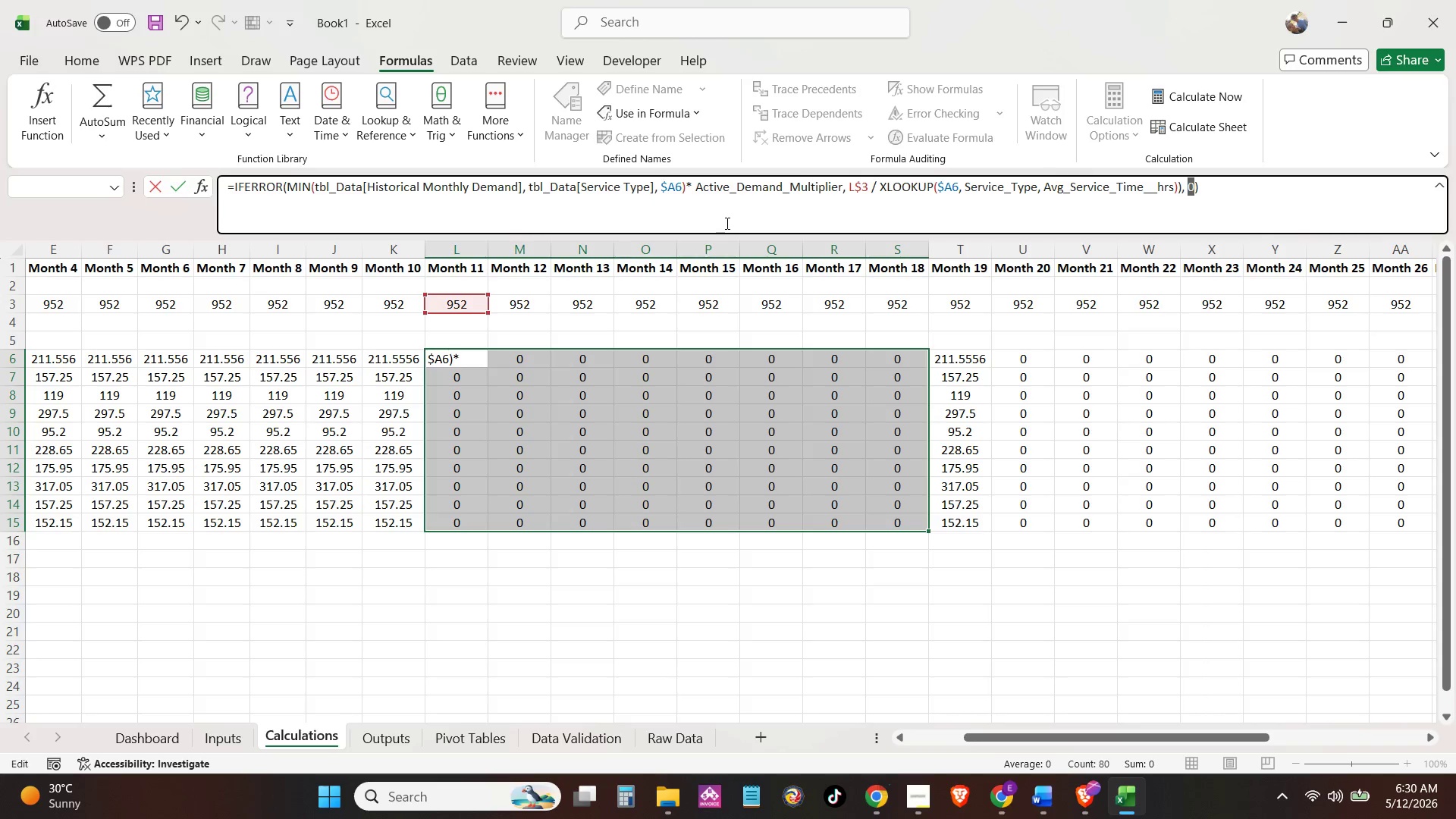 
key(Control+Z)
 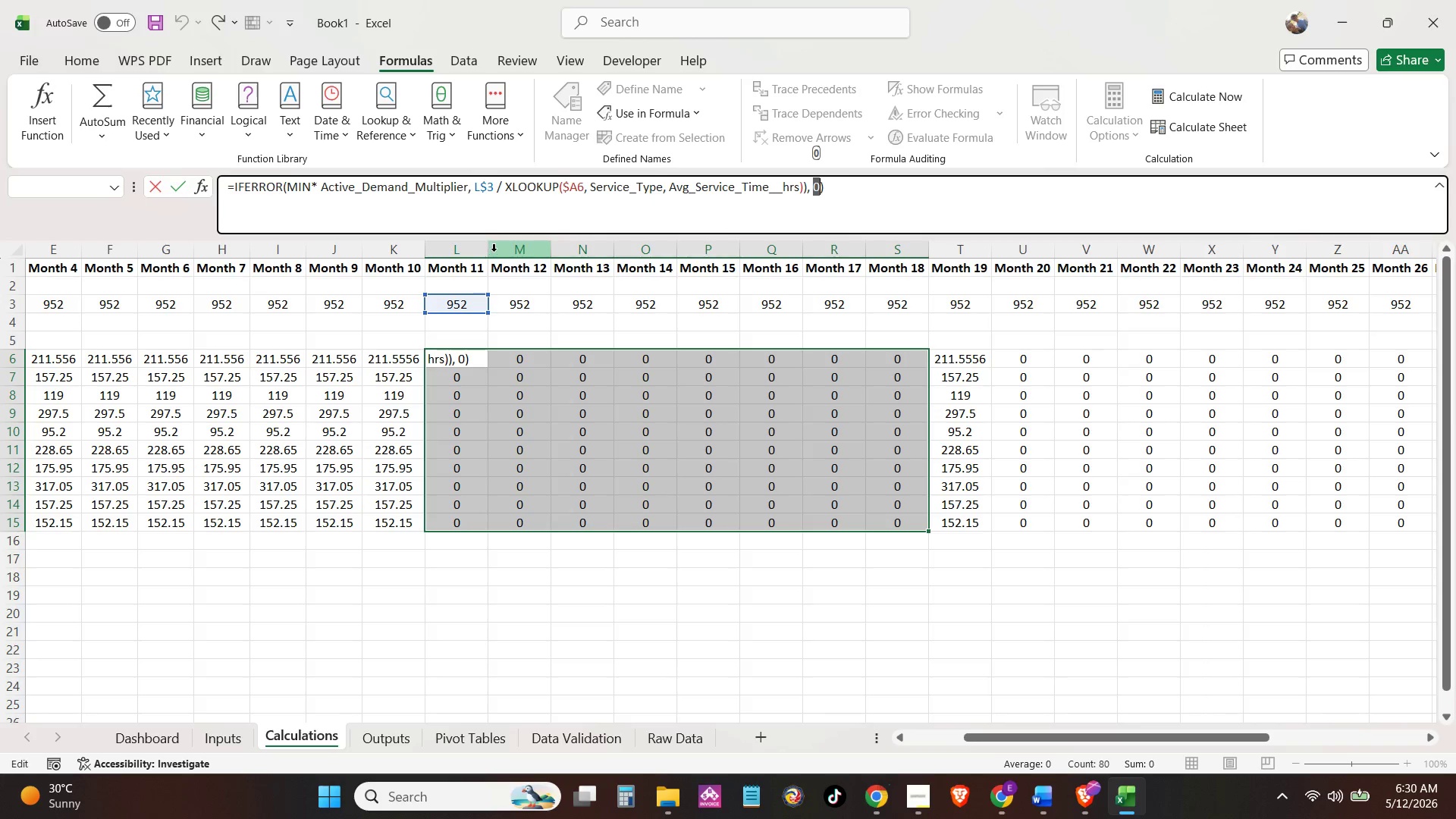 
hold_key(key=ControlLeft, duration=1.39)
 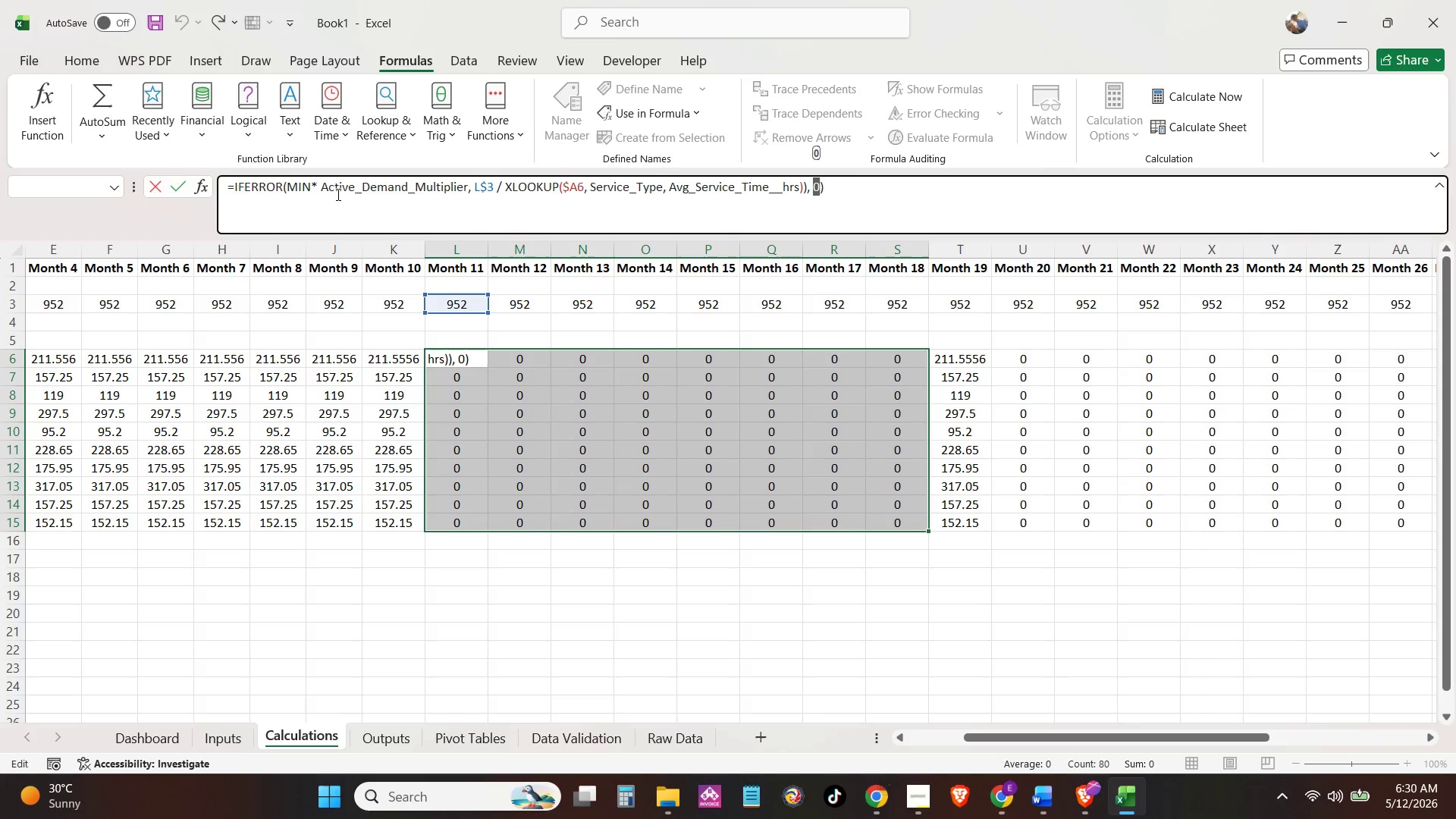 
key(Control+Z)
 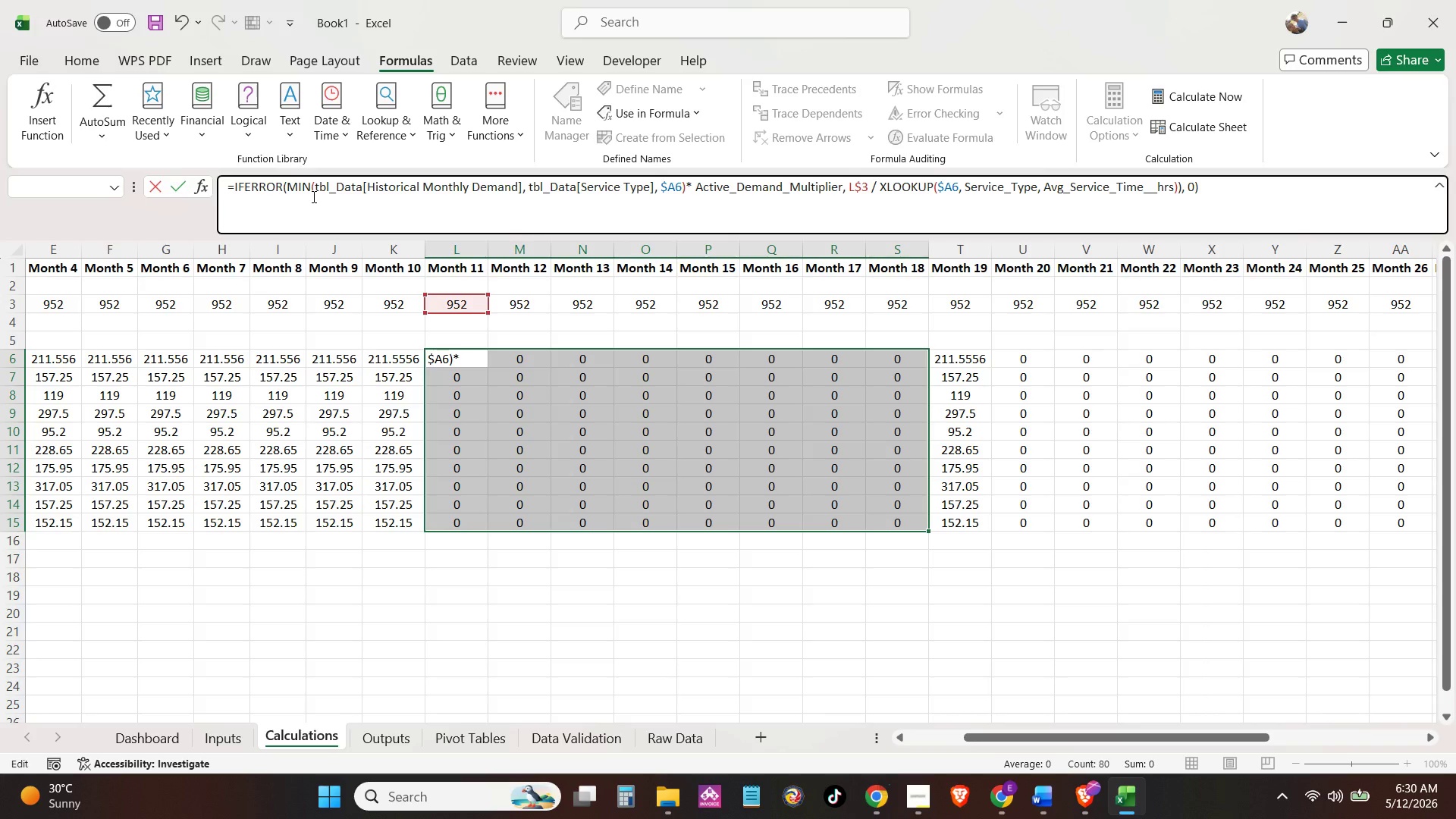 
left_click_drag(start_coordinate=[312, 196], to_coordinate=[685, 204])
 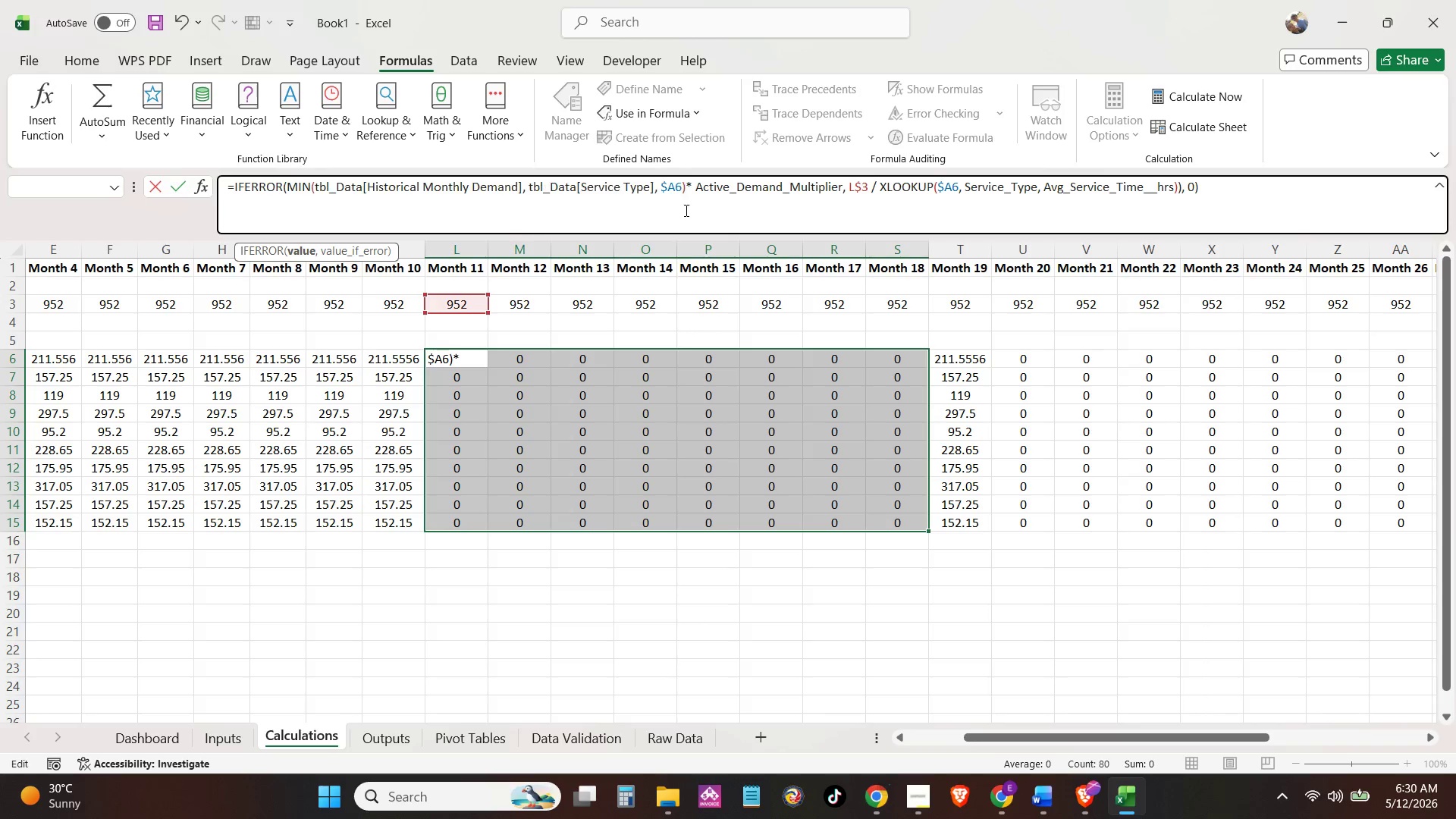 
key(Control+V)
 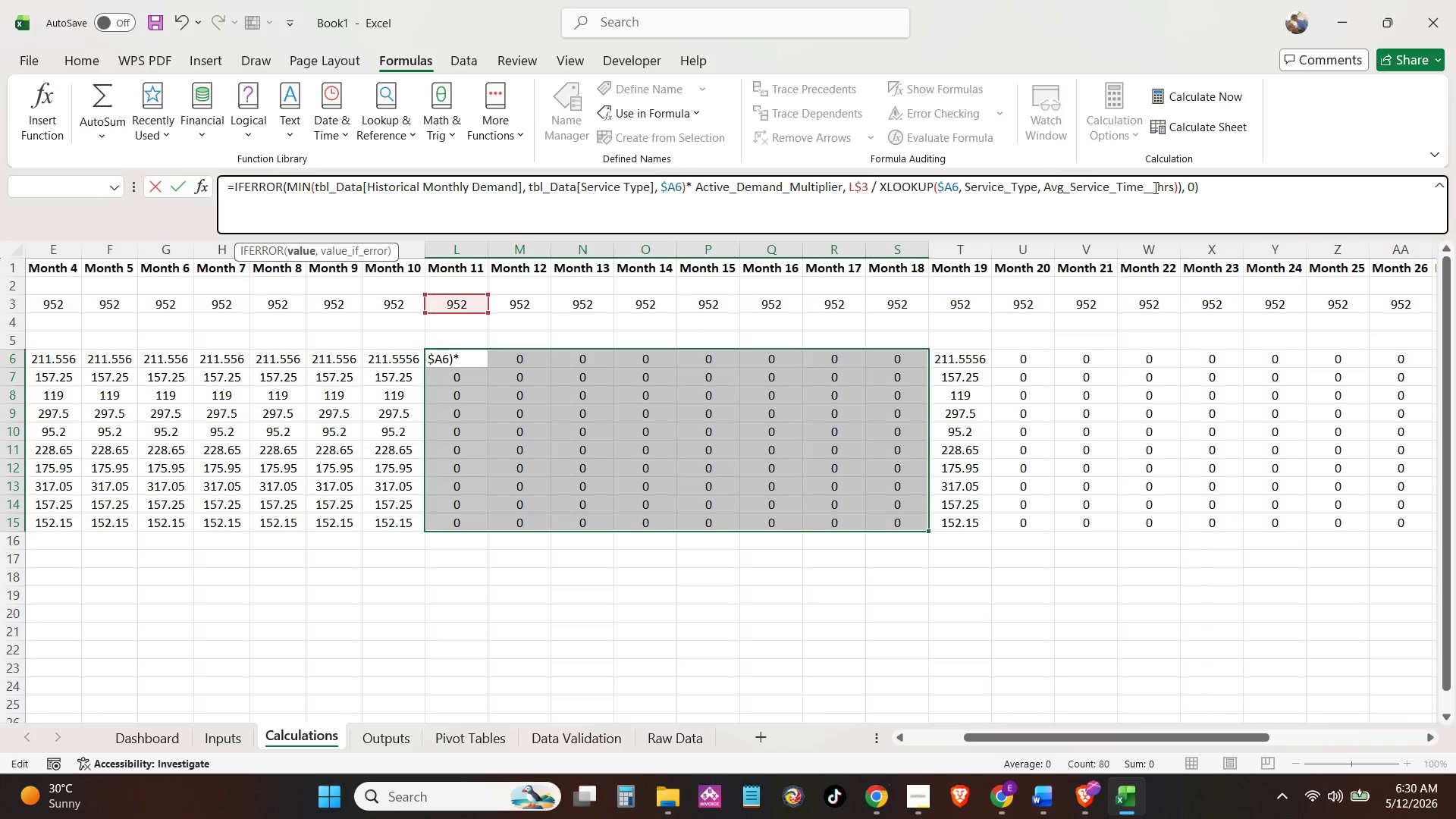 
left_click([1205, 188])
 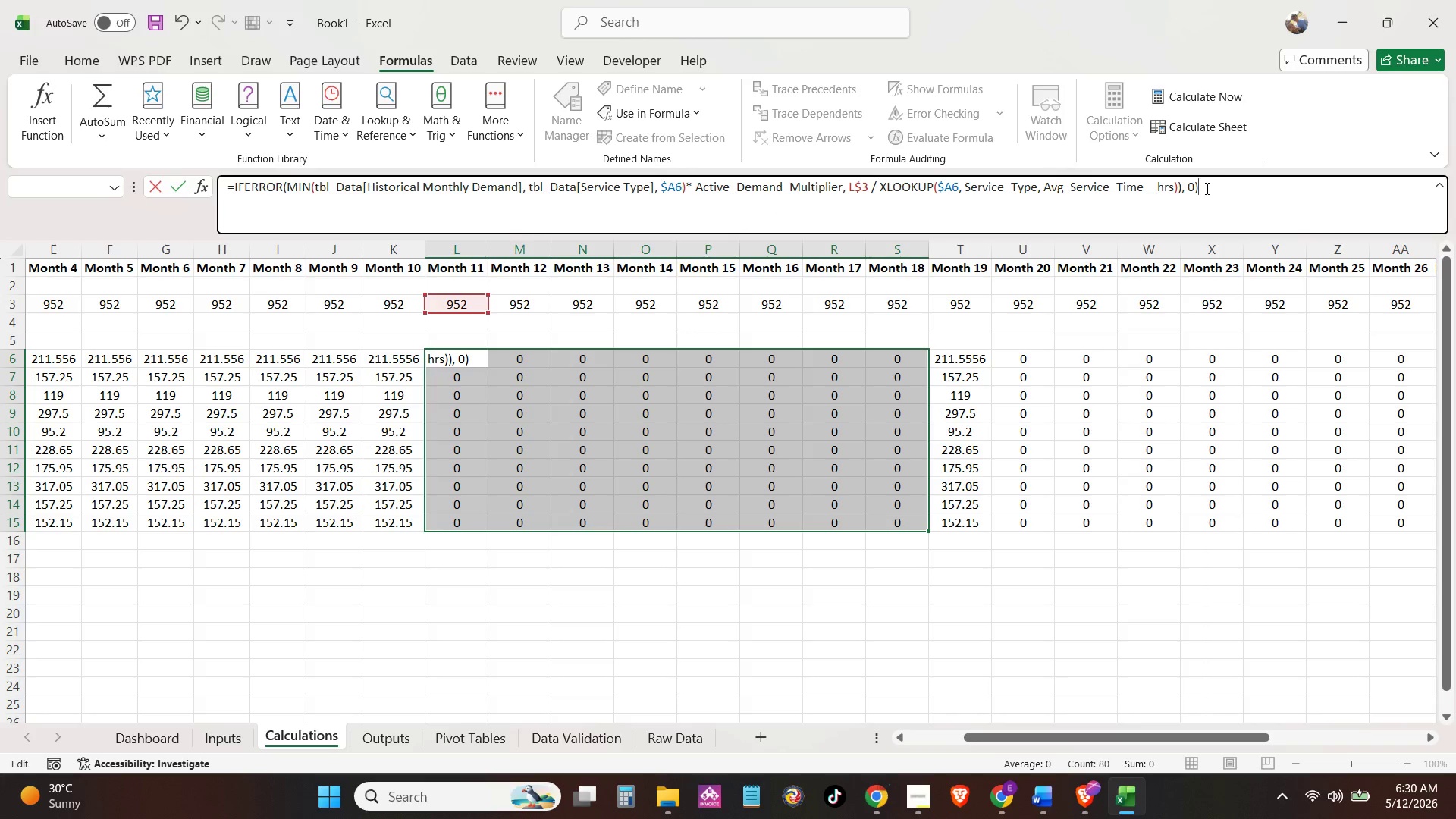 
key(NumpadEnter)
 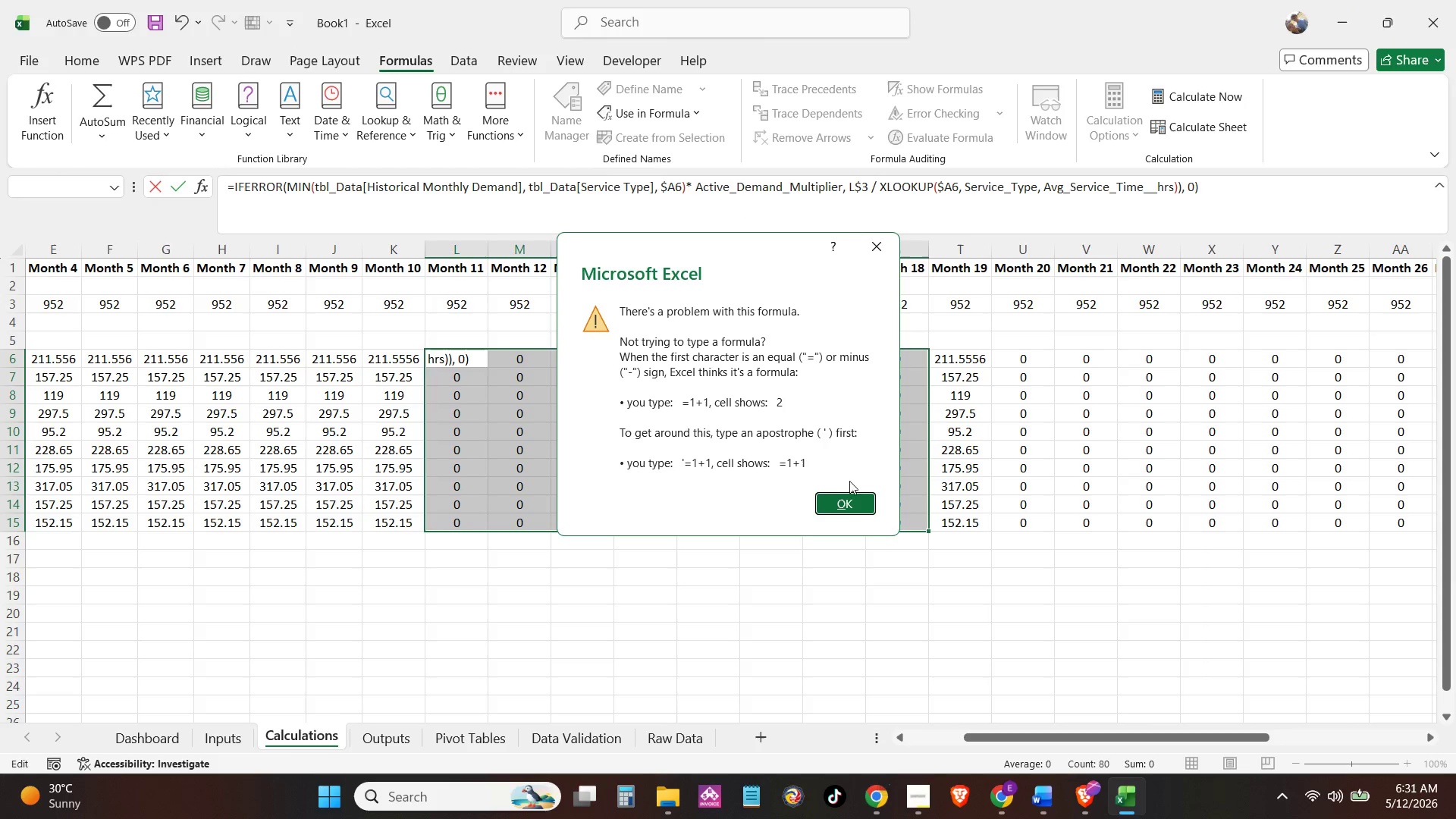 
double_click([846, 502])
 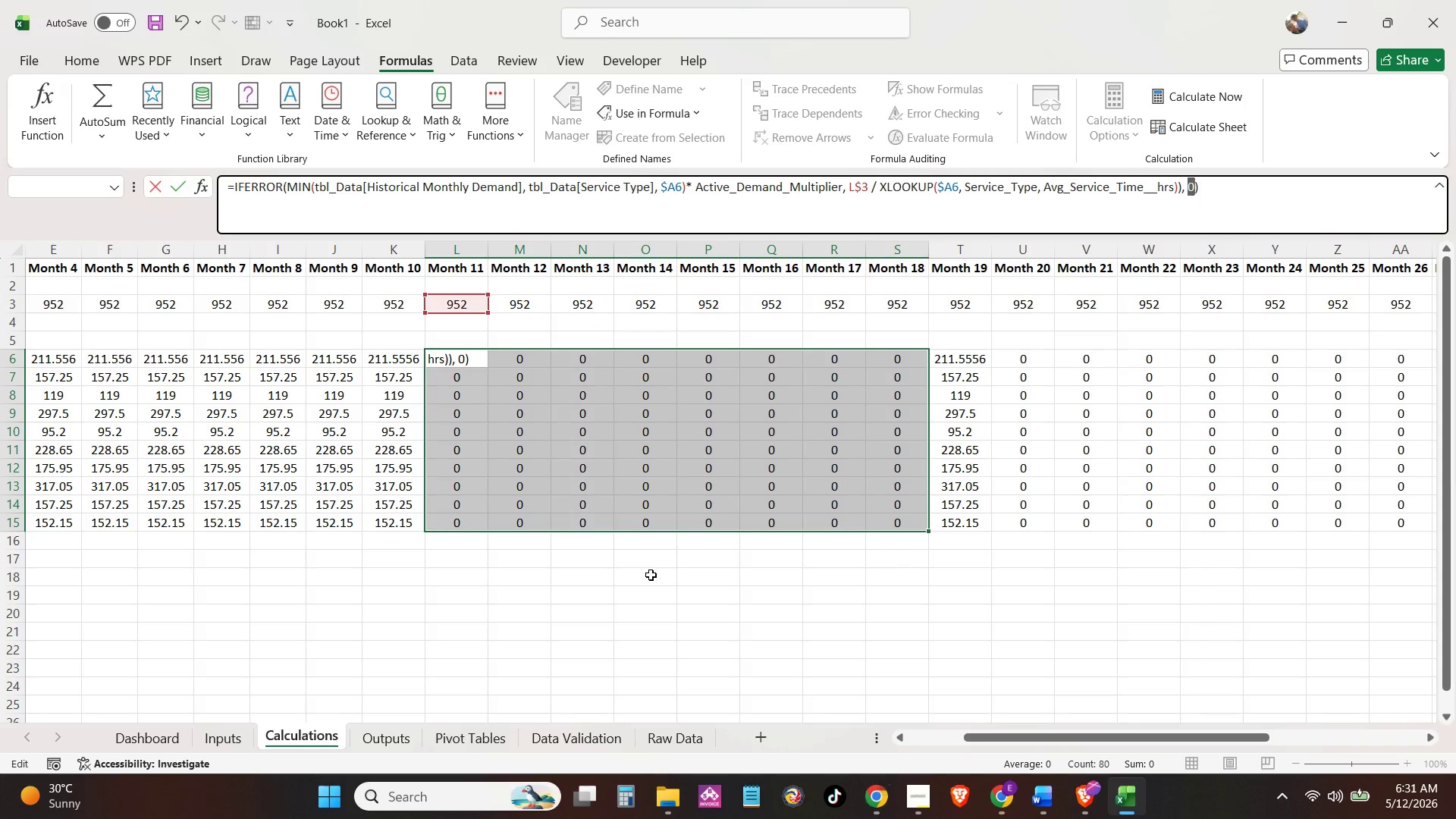 
key(Control+Z)
 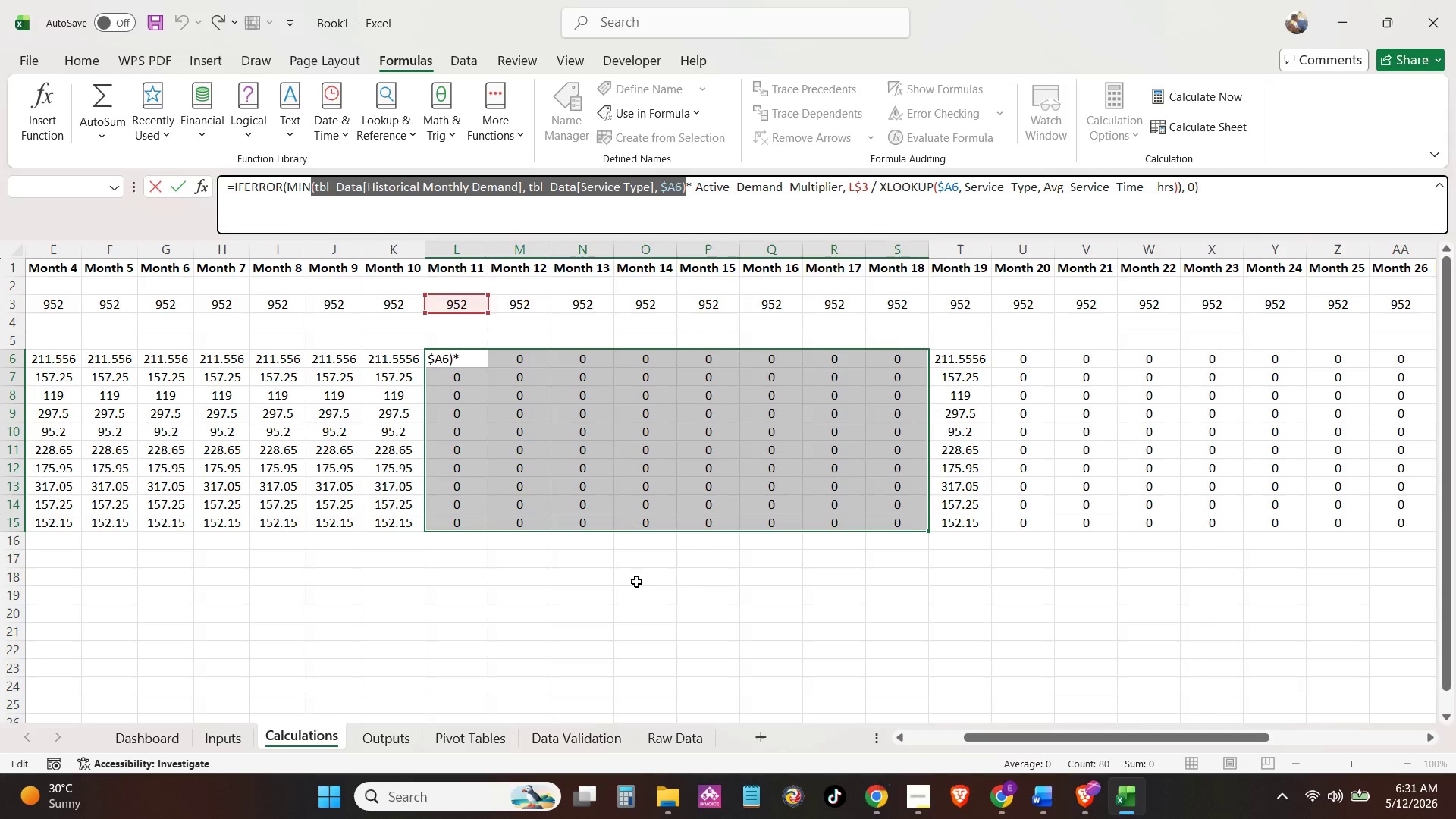 
left_click([636, 582])
 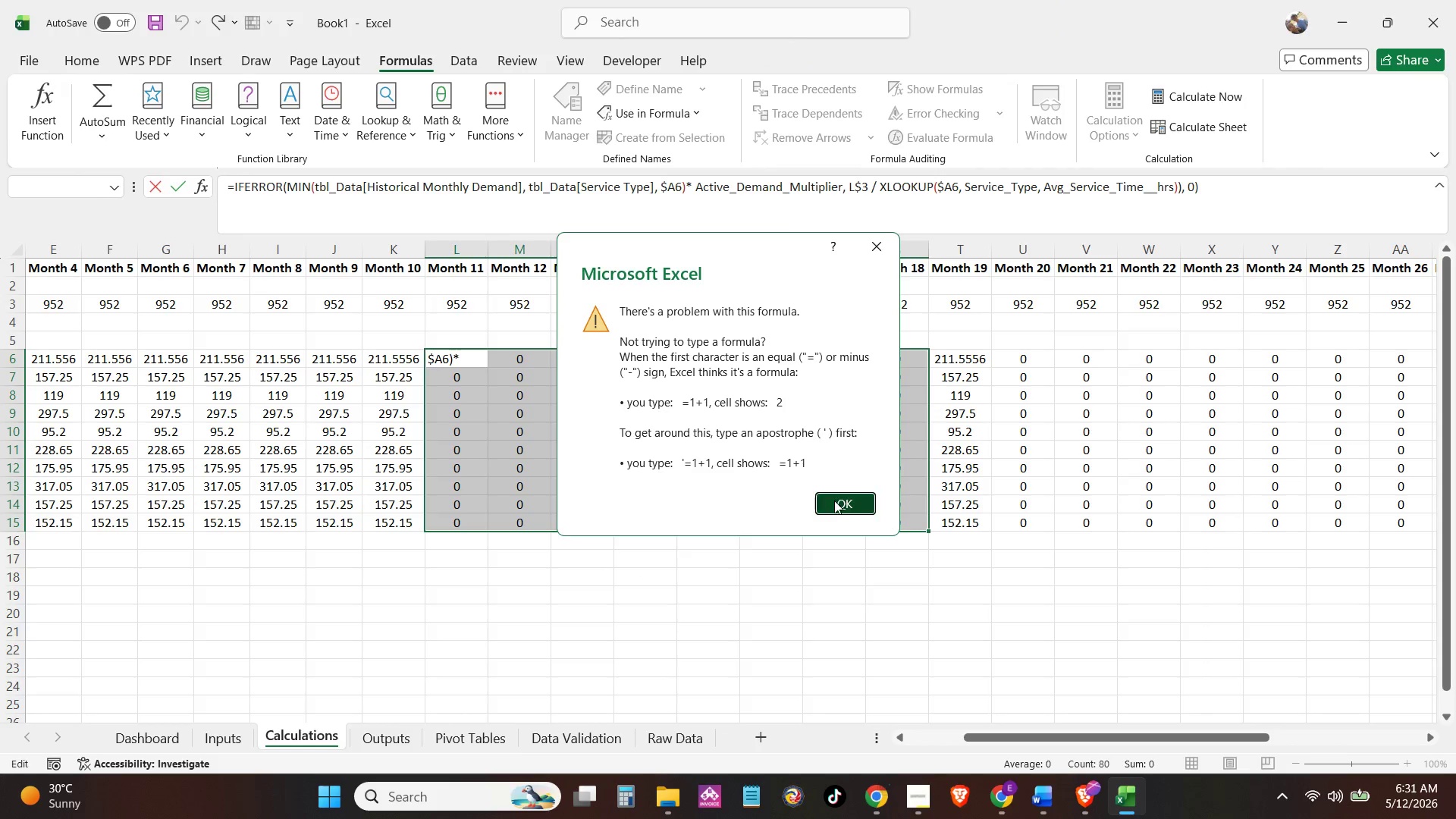 
double_click([762, 522])
 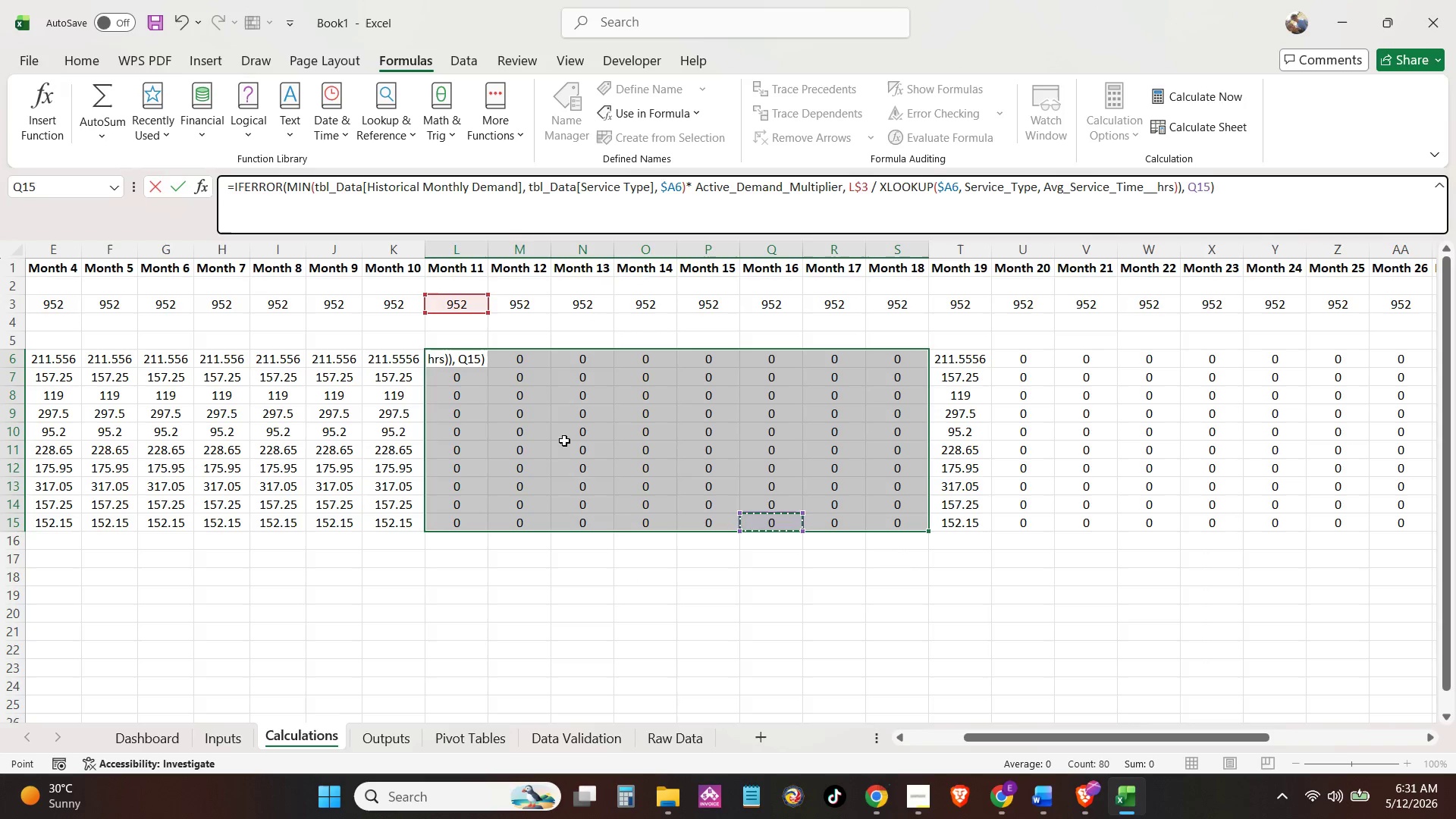 
left_click([516, 435])
 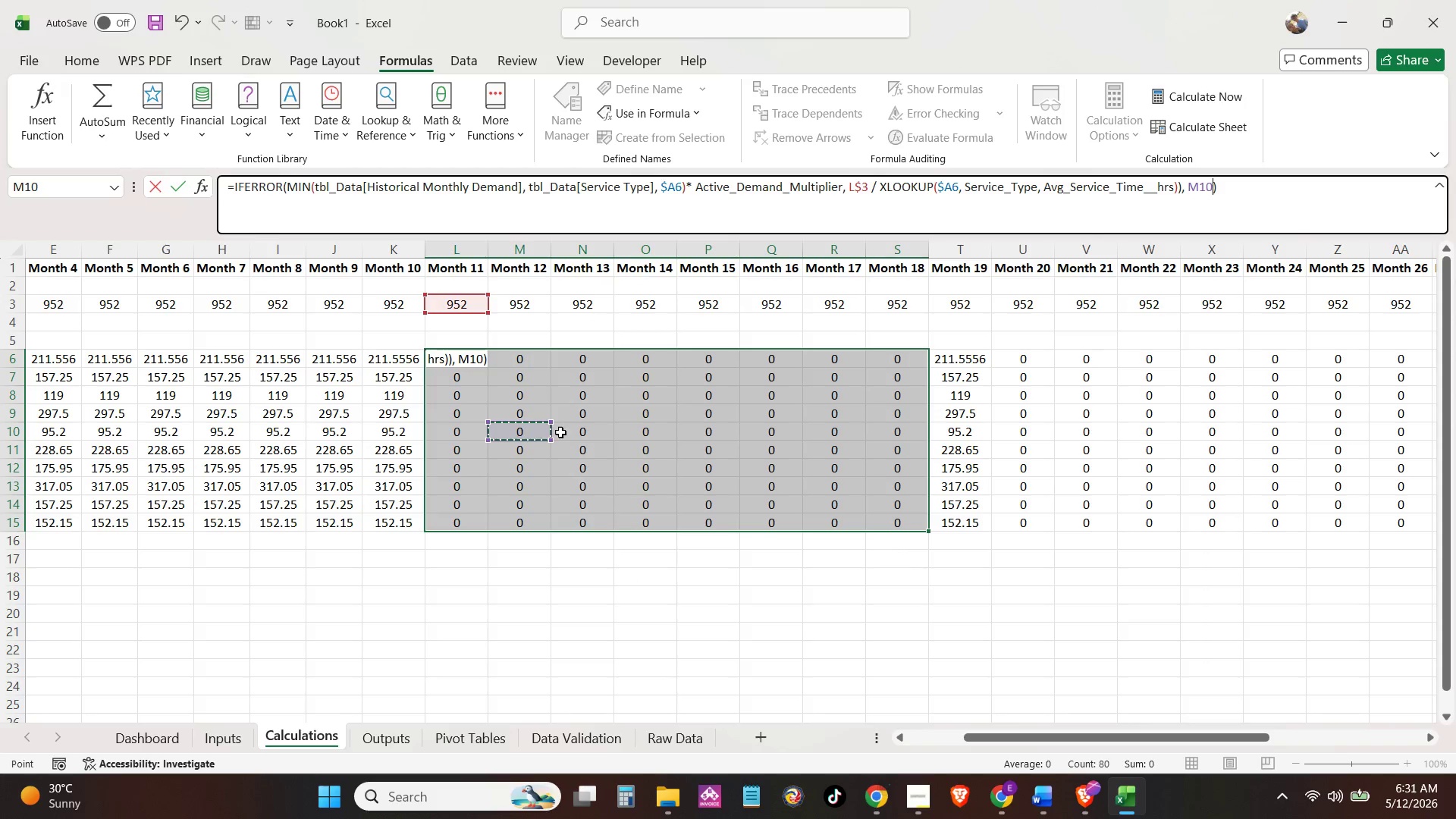 
key(Control+Z)
 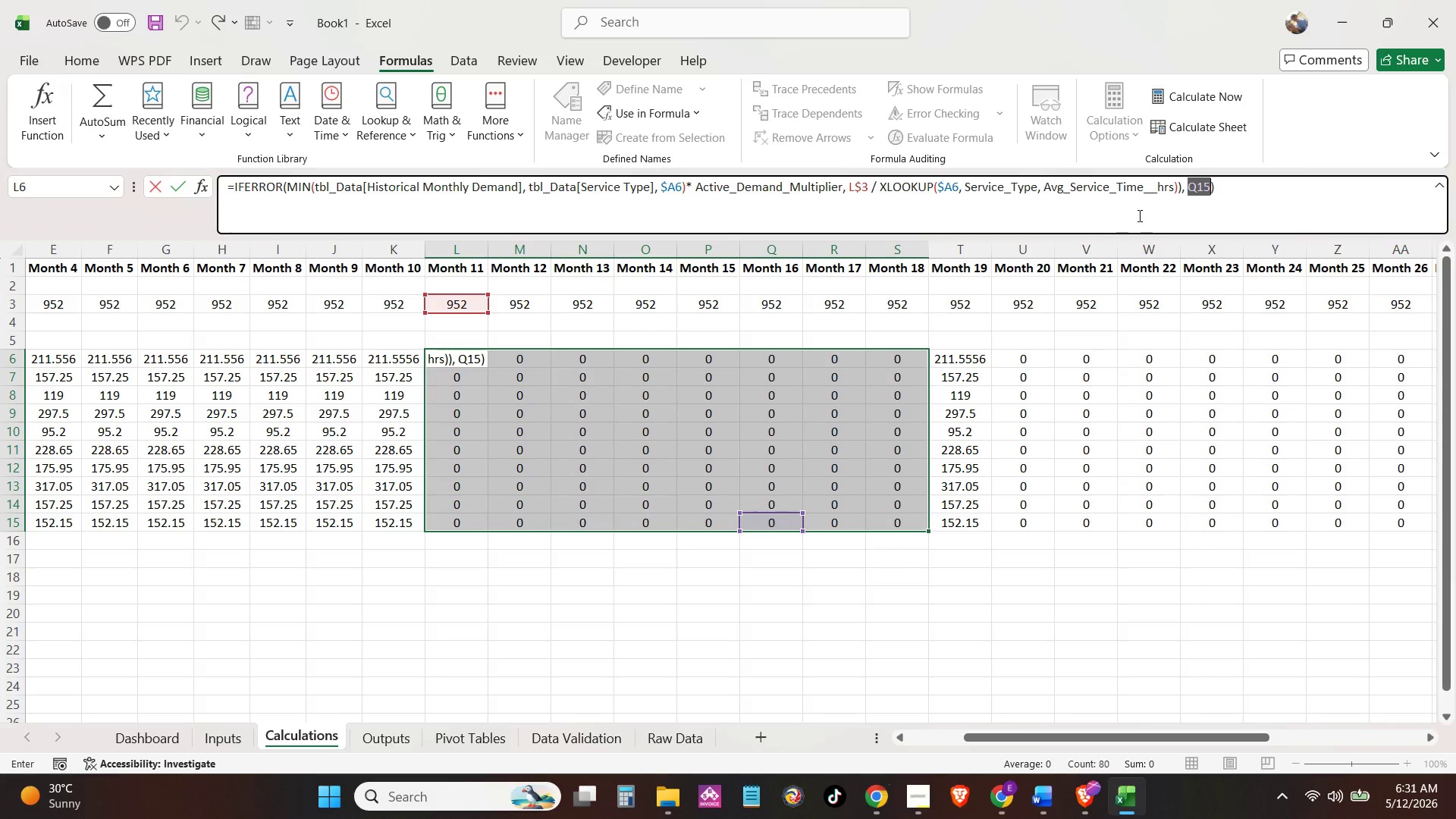 
key(Control+Z)
 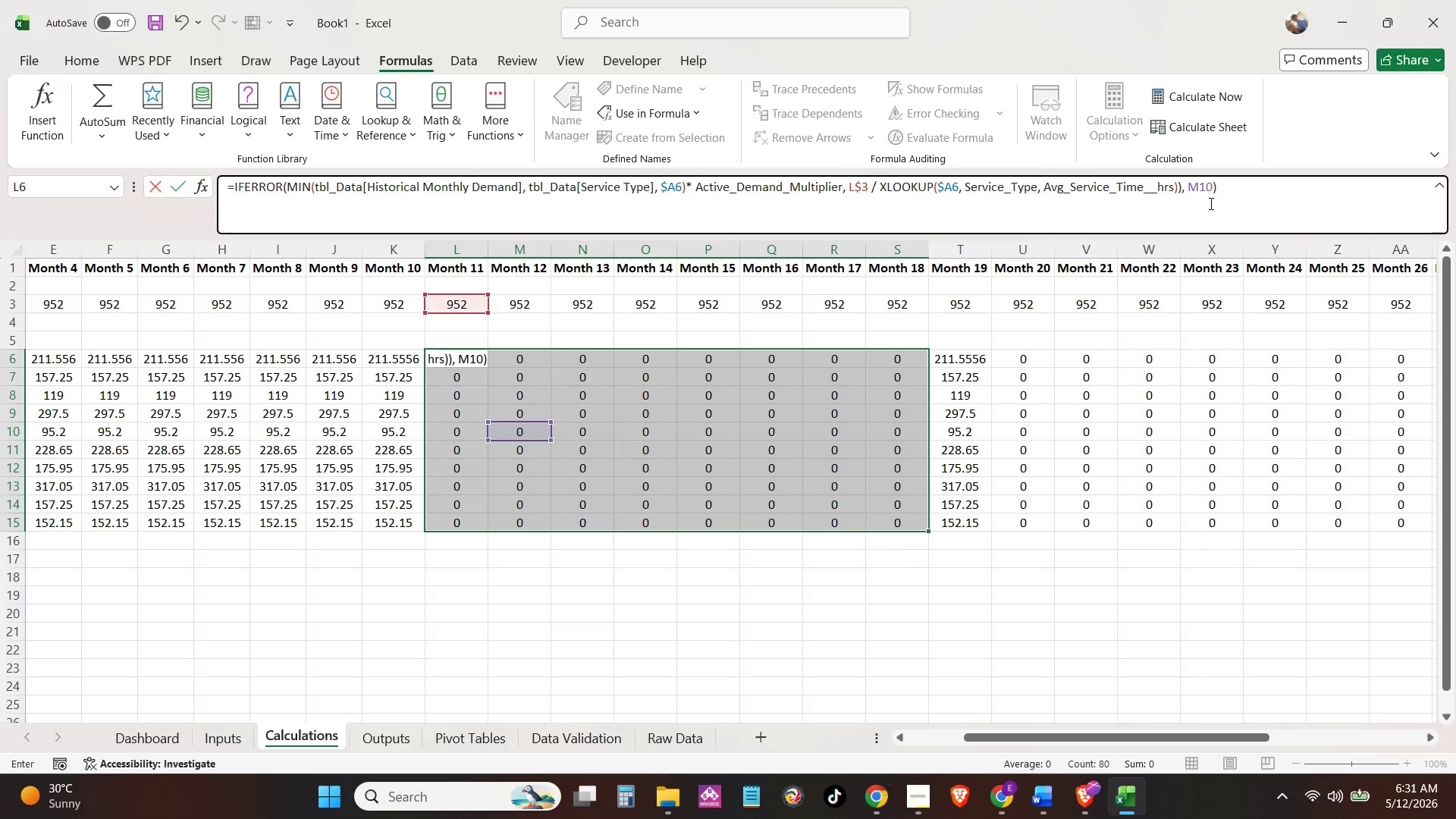 
key(Control+Z)
 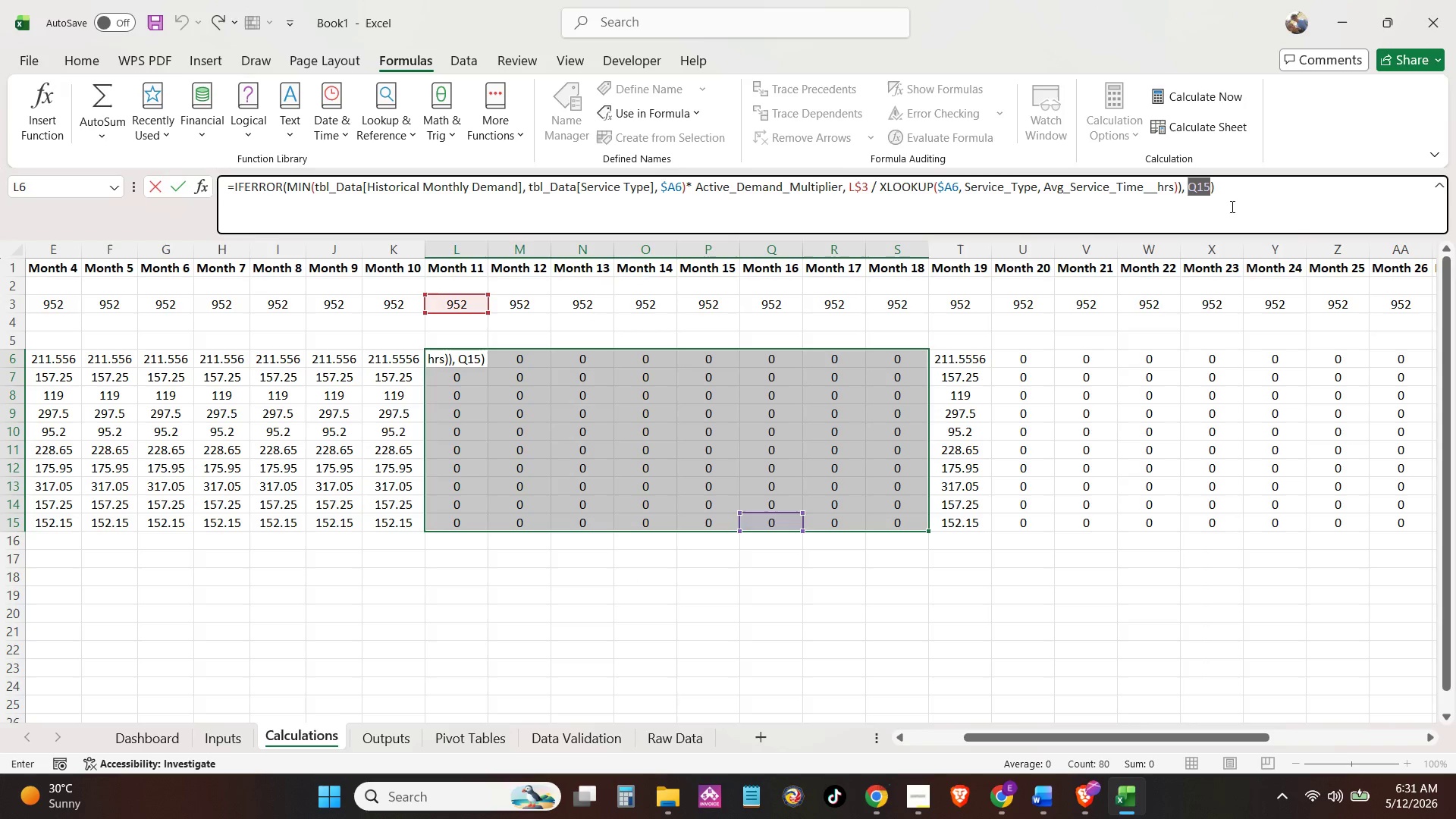 
key(Control+Z)
 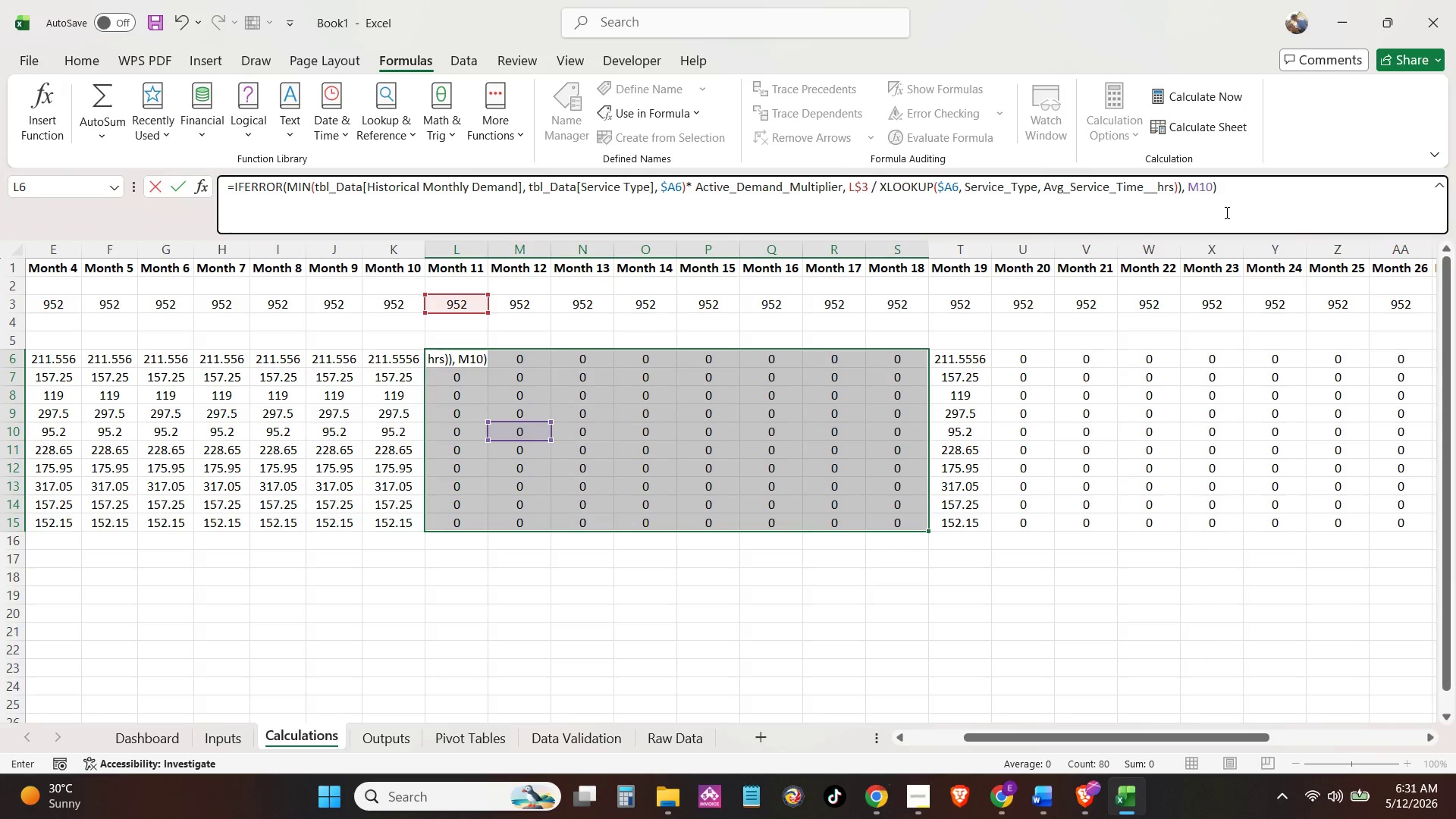 
key(Control+Z)
 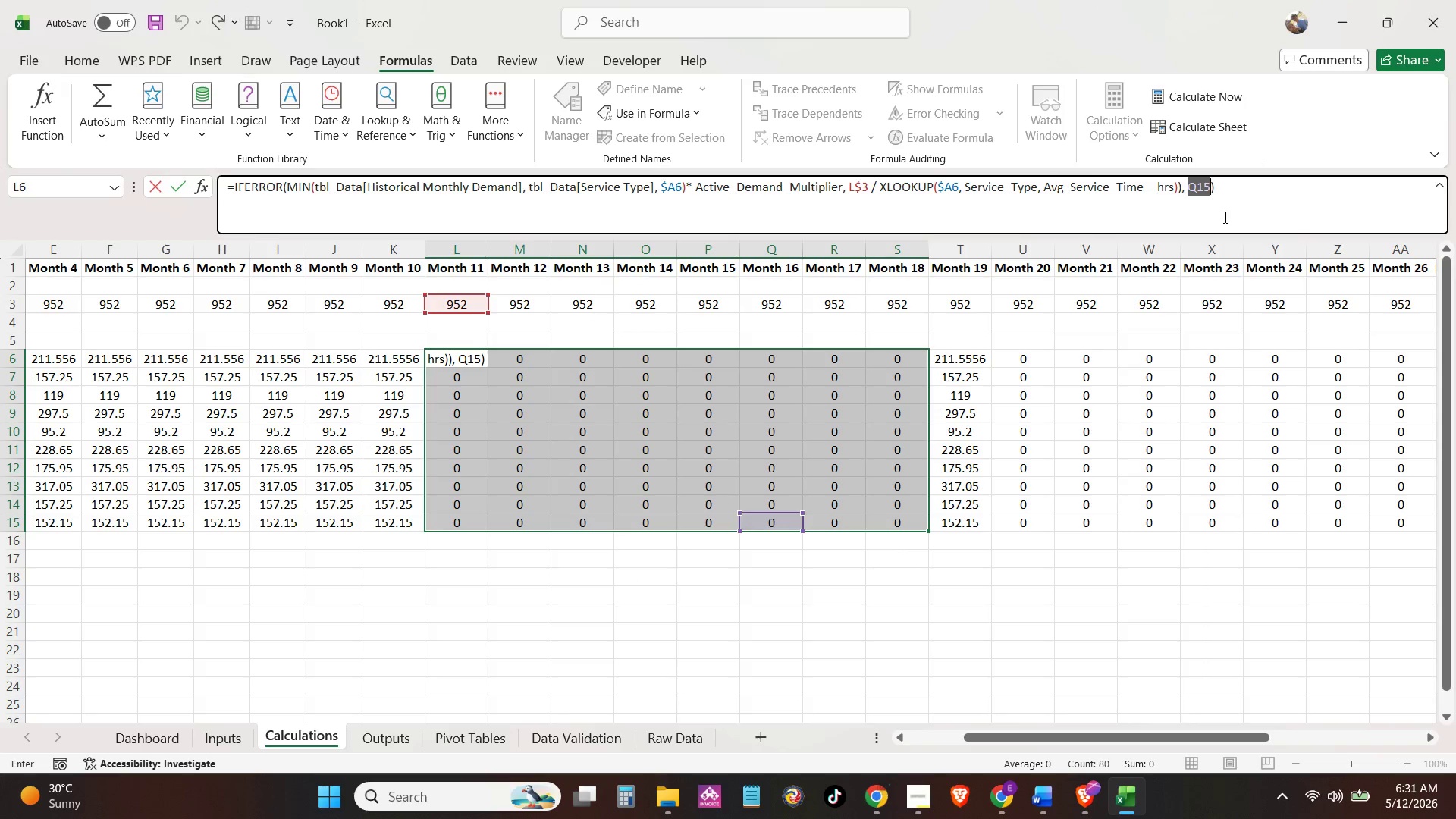 
key(Control+Z)
 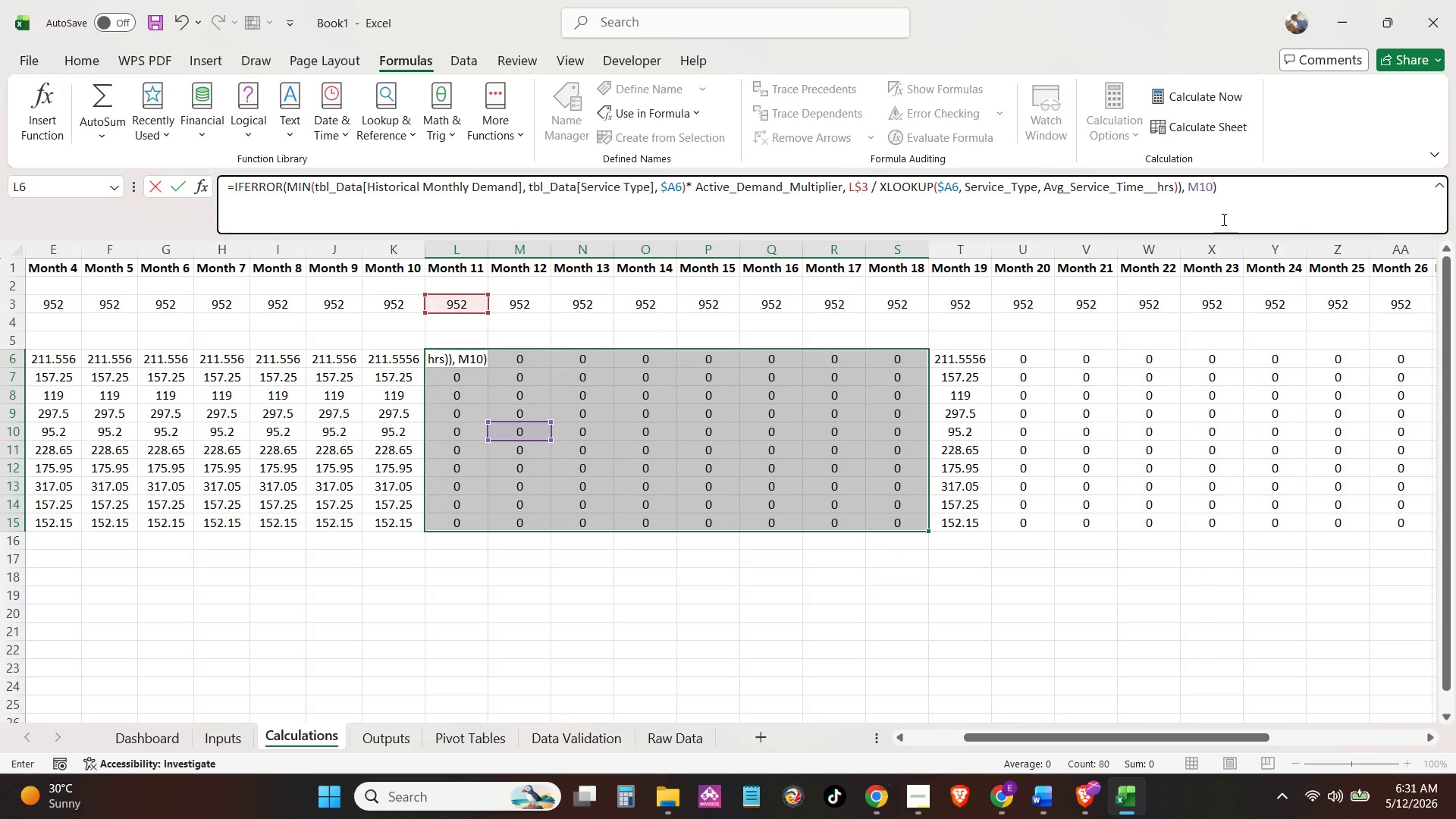 
key(Control+Z)
 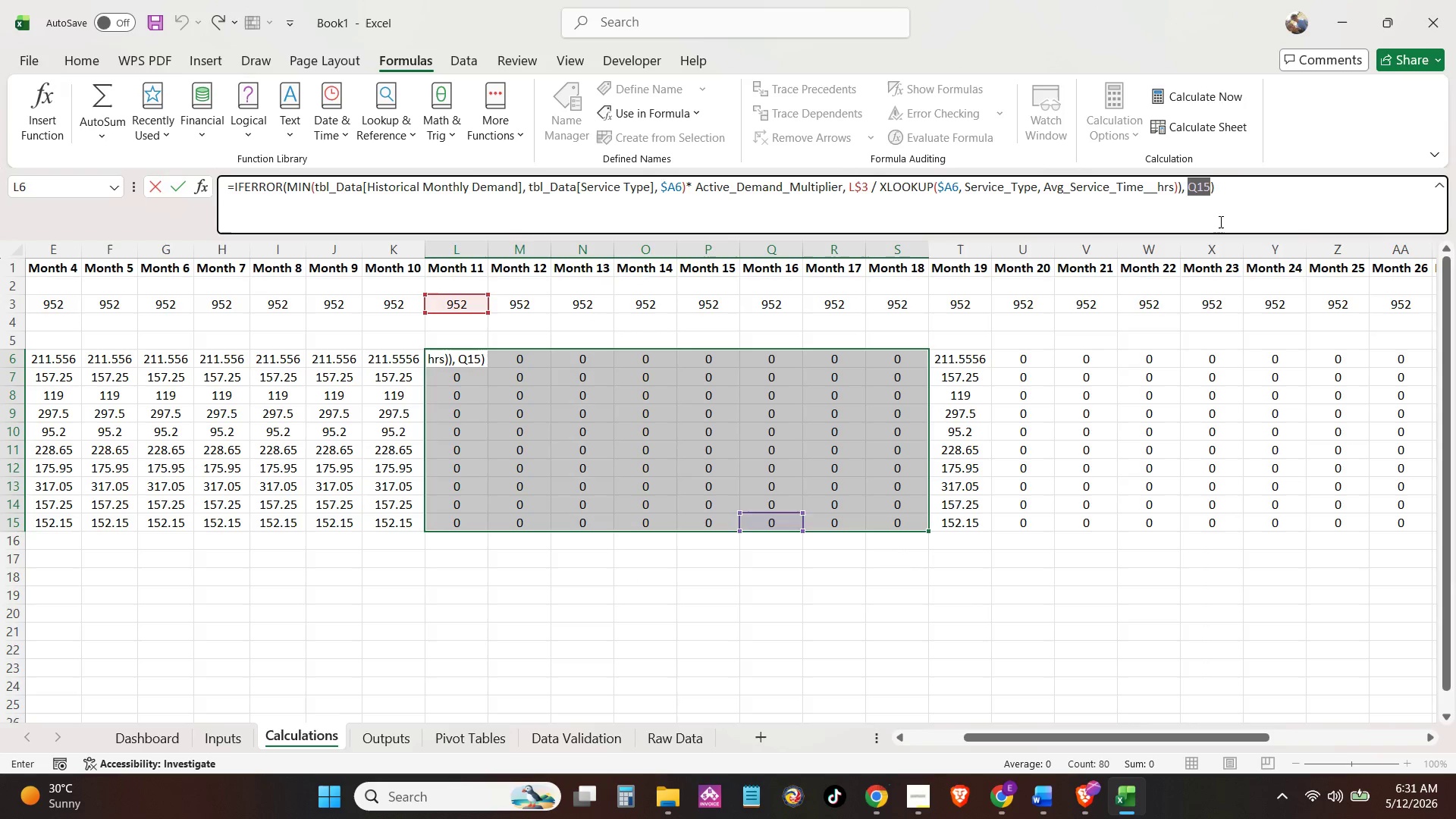 
key(Control+Z)
 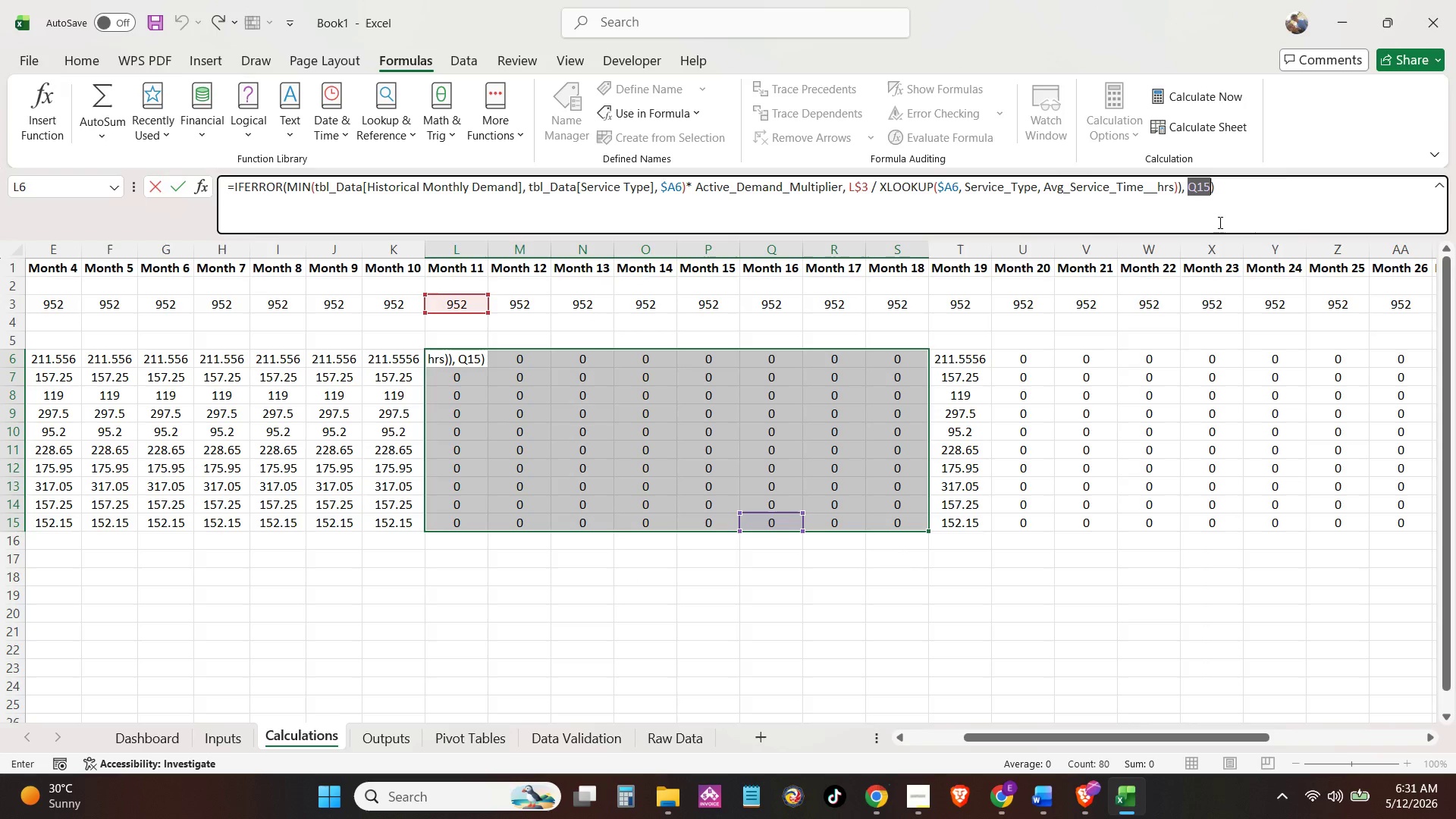 
key(Control+Z)
 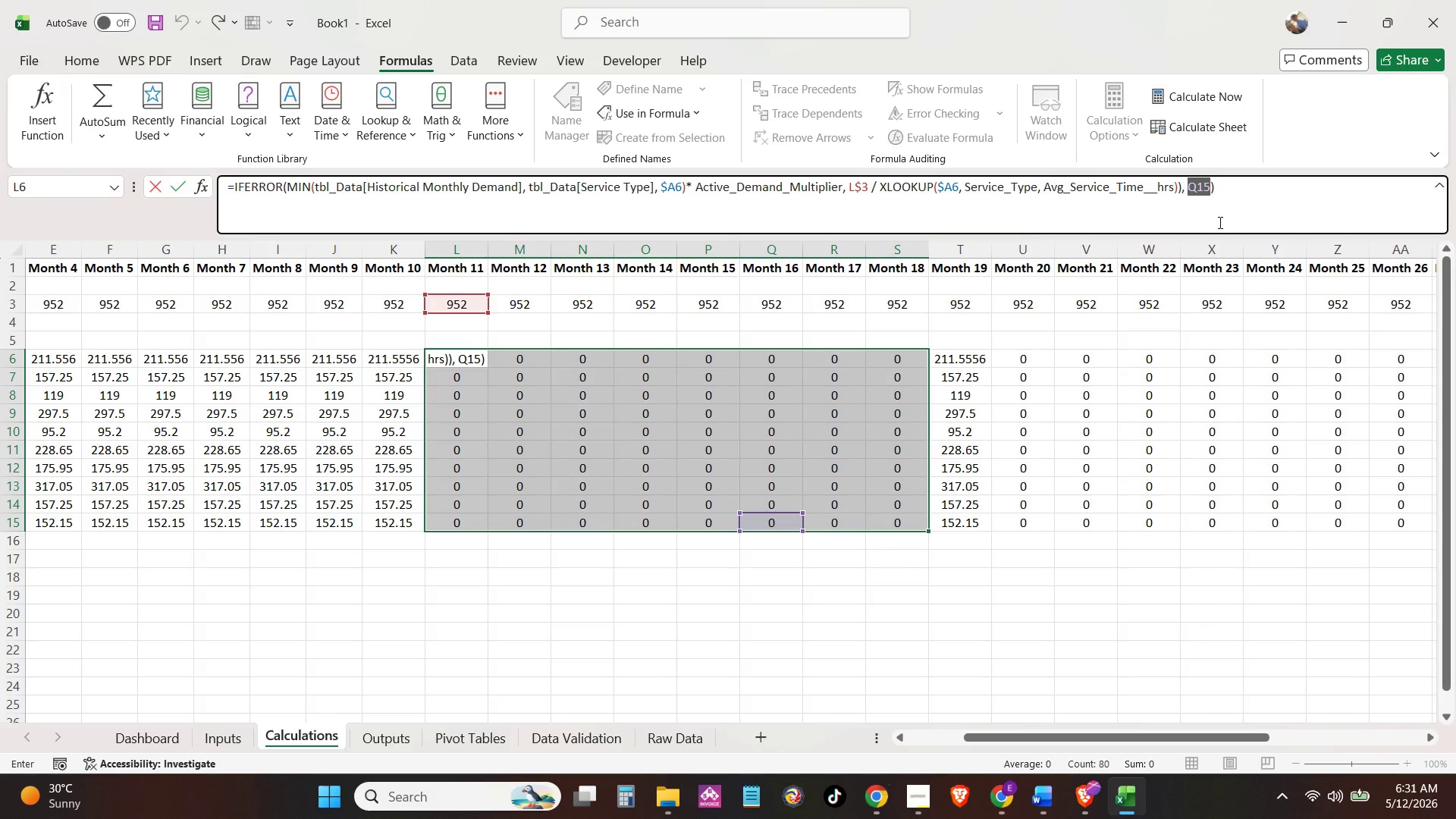 
key(Control+Z)
 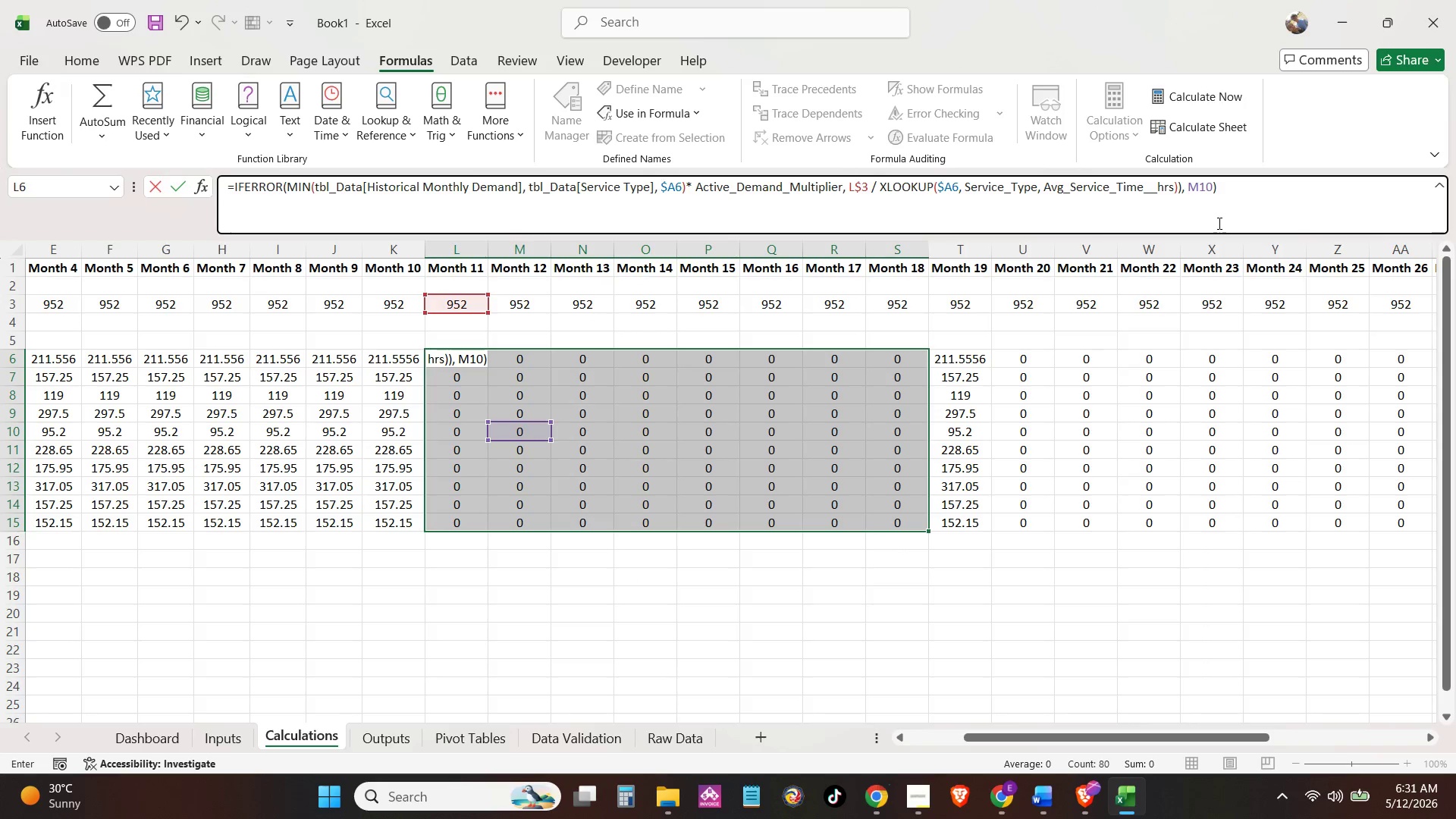 
key(Control+Z)
 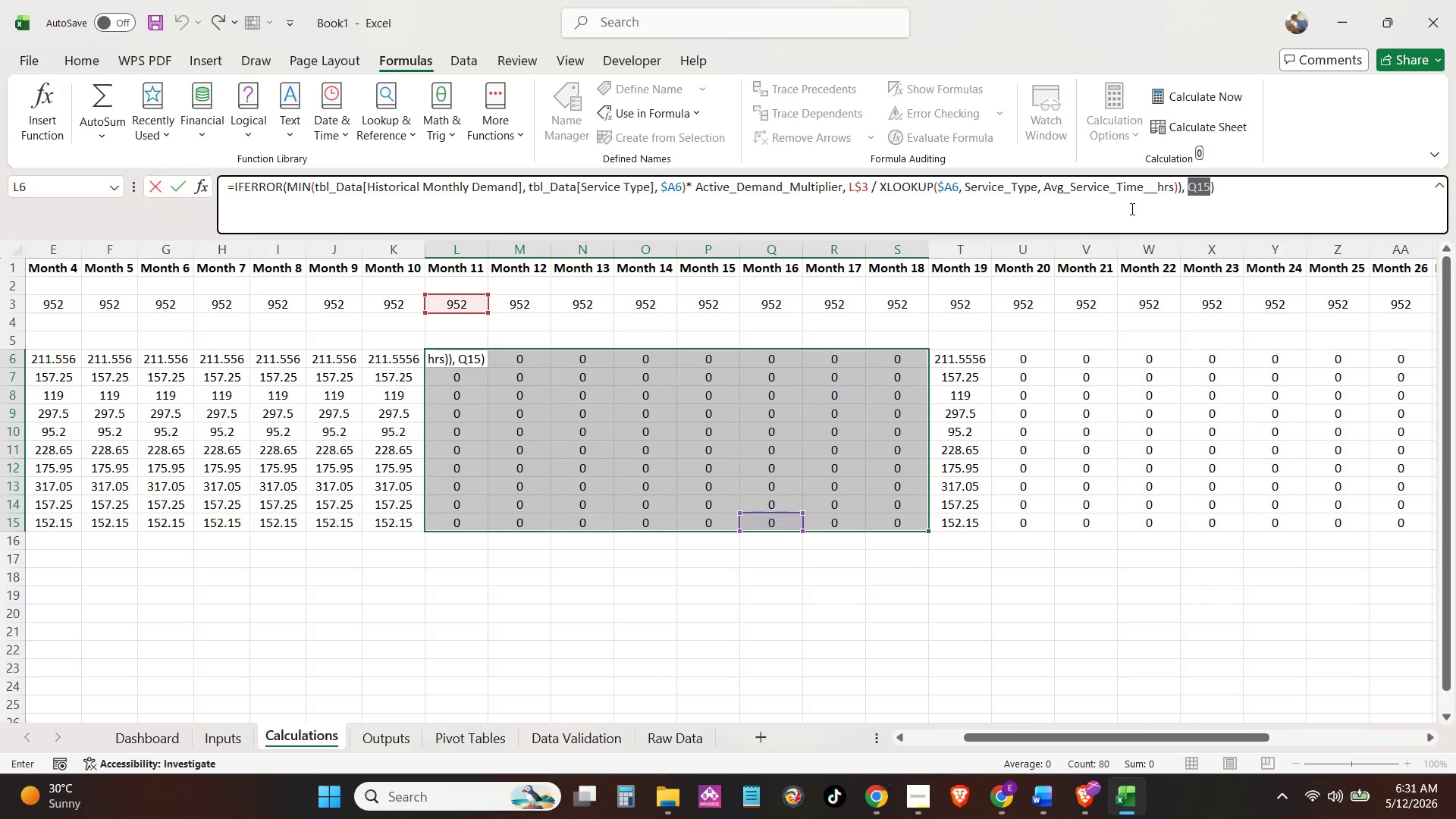 
key(Backspace)
 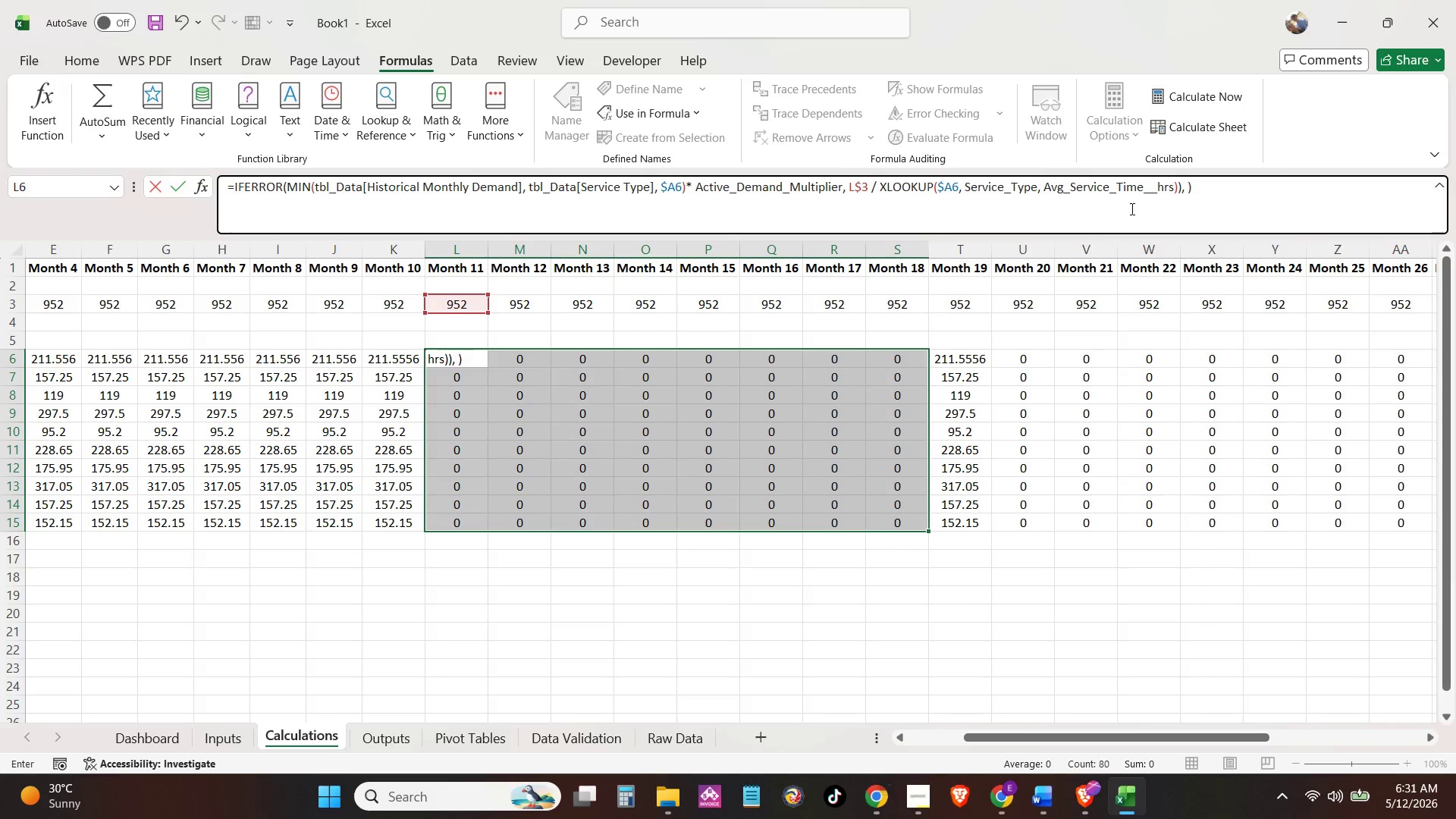 
key(0)
 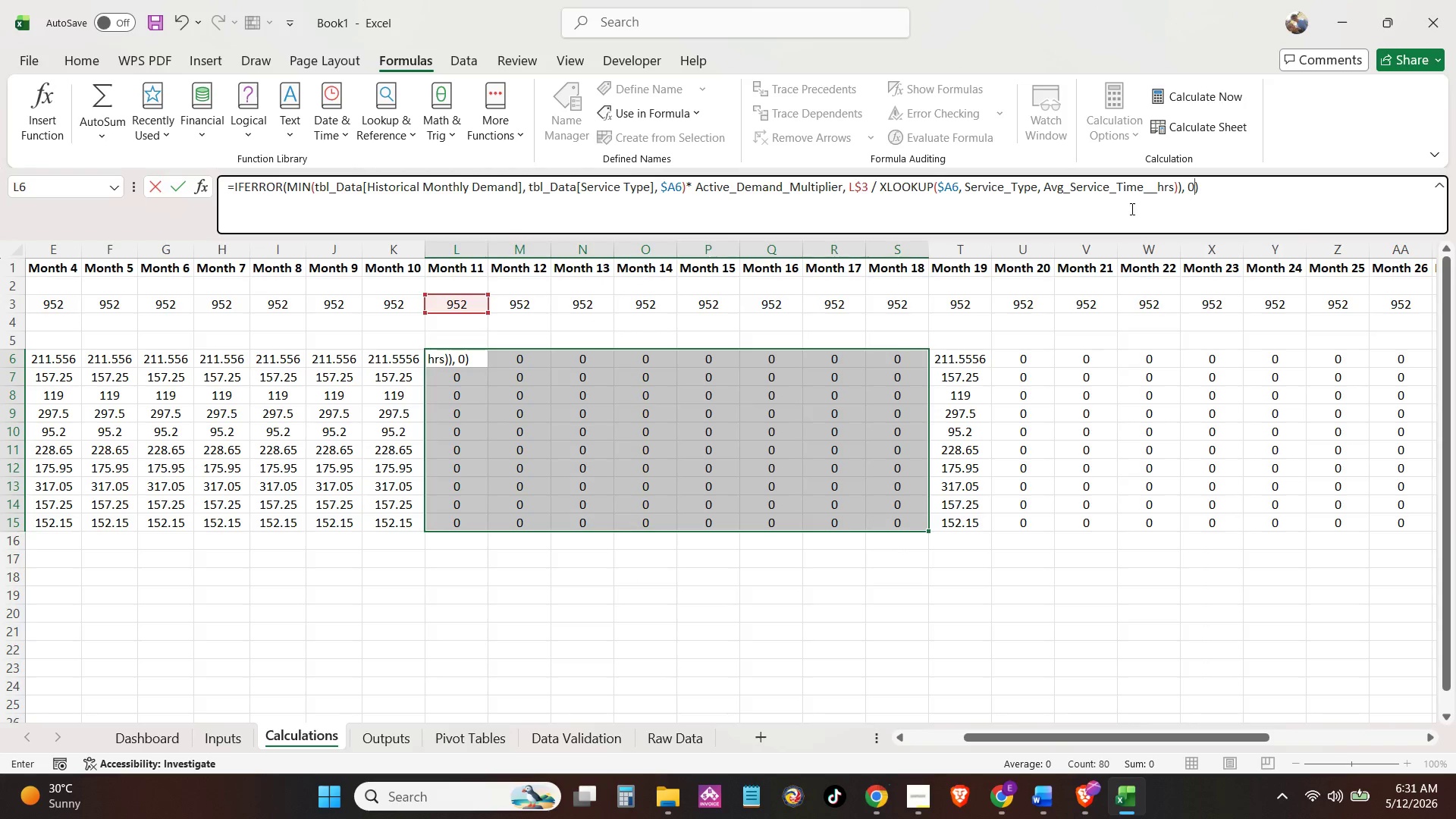 
key(Enter)
 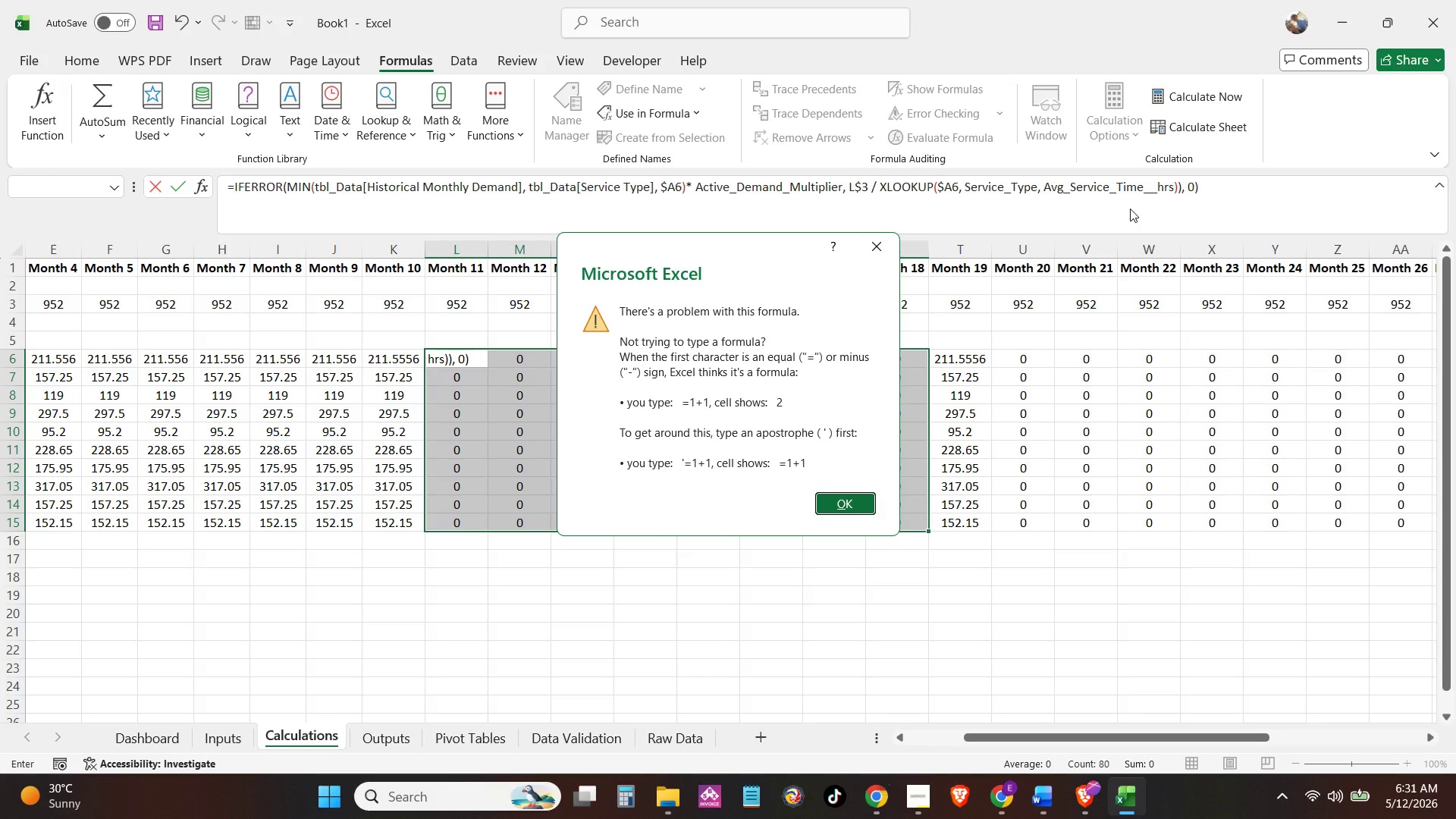 
key(Enter)
 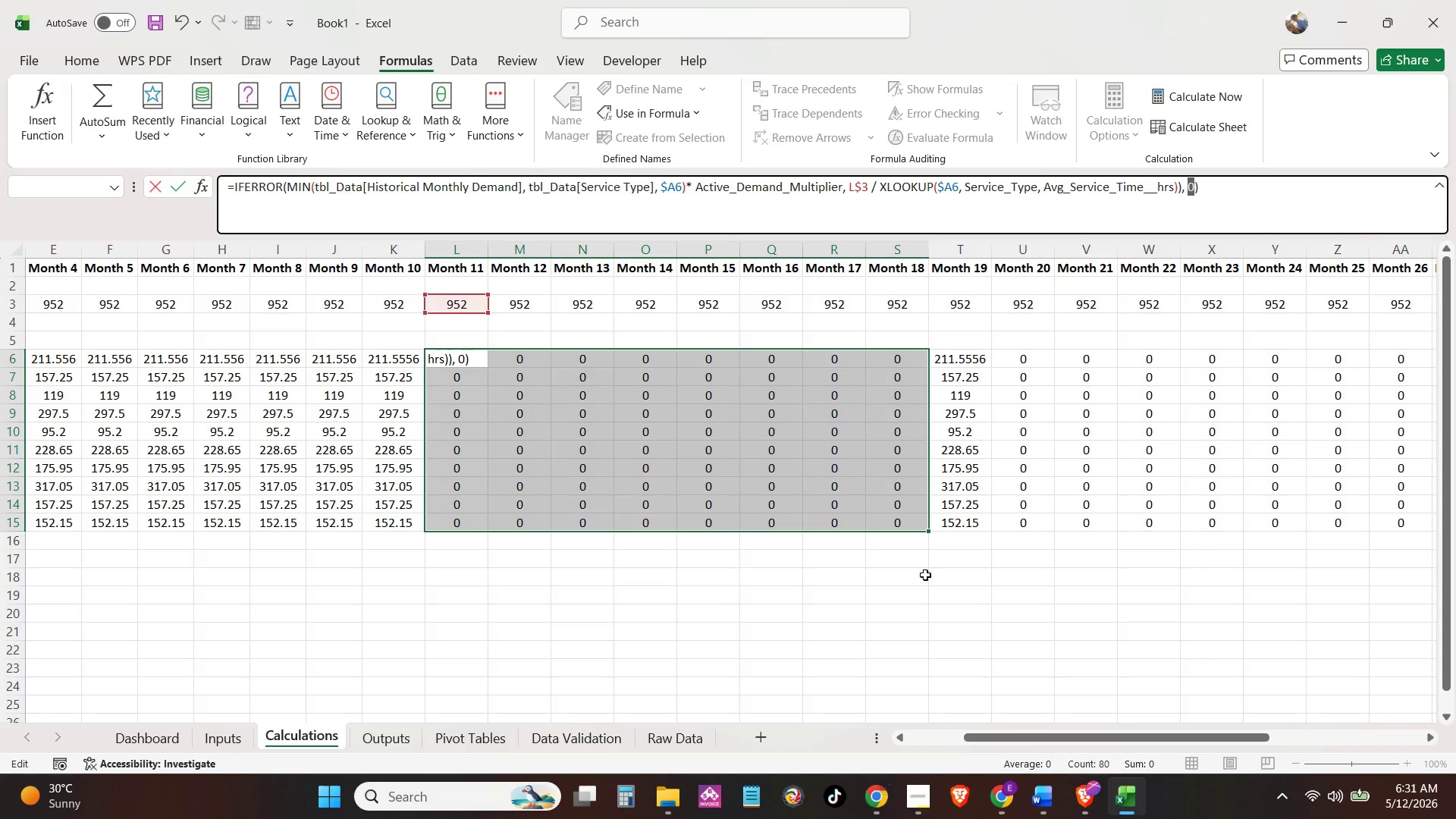 
double_click([867, 612])
 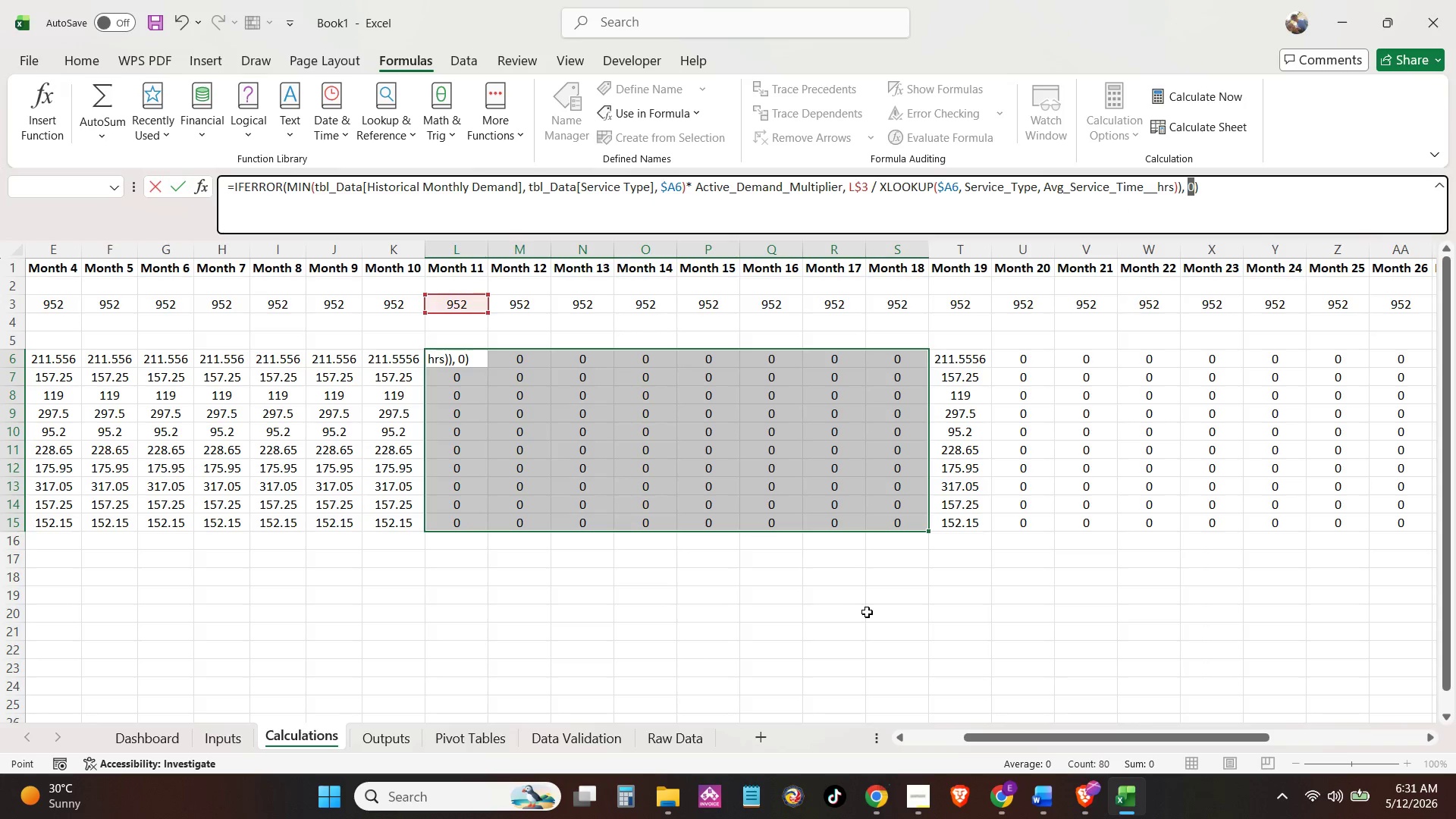 
triple_click([869, 613])
 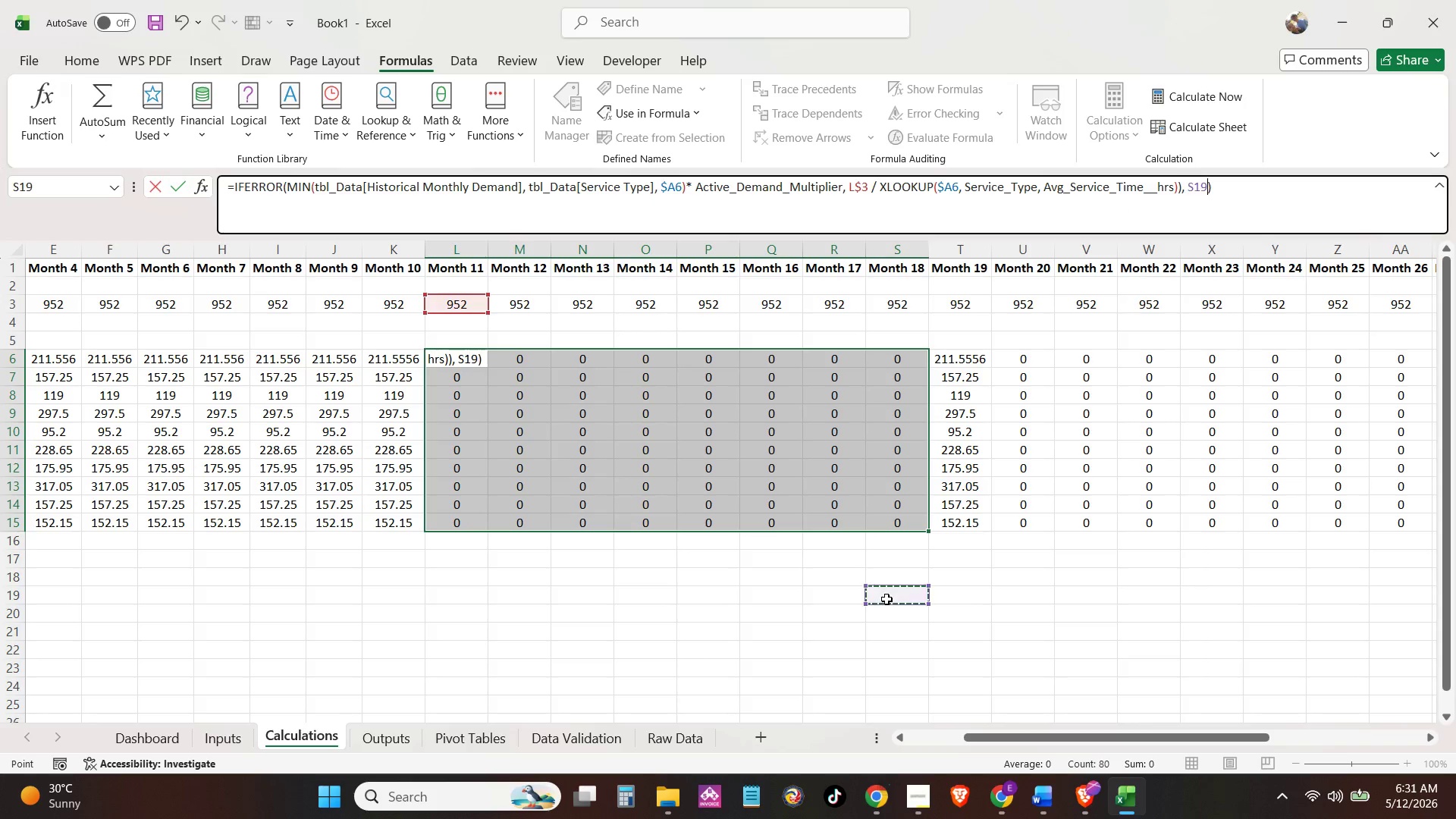 
left_click([886, 599])
 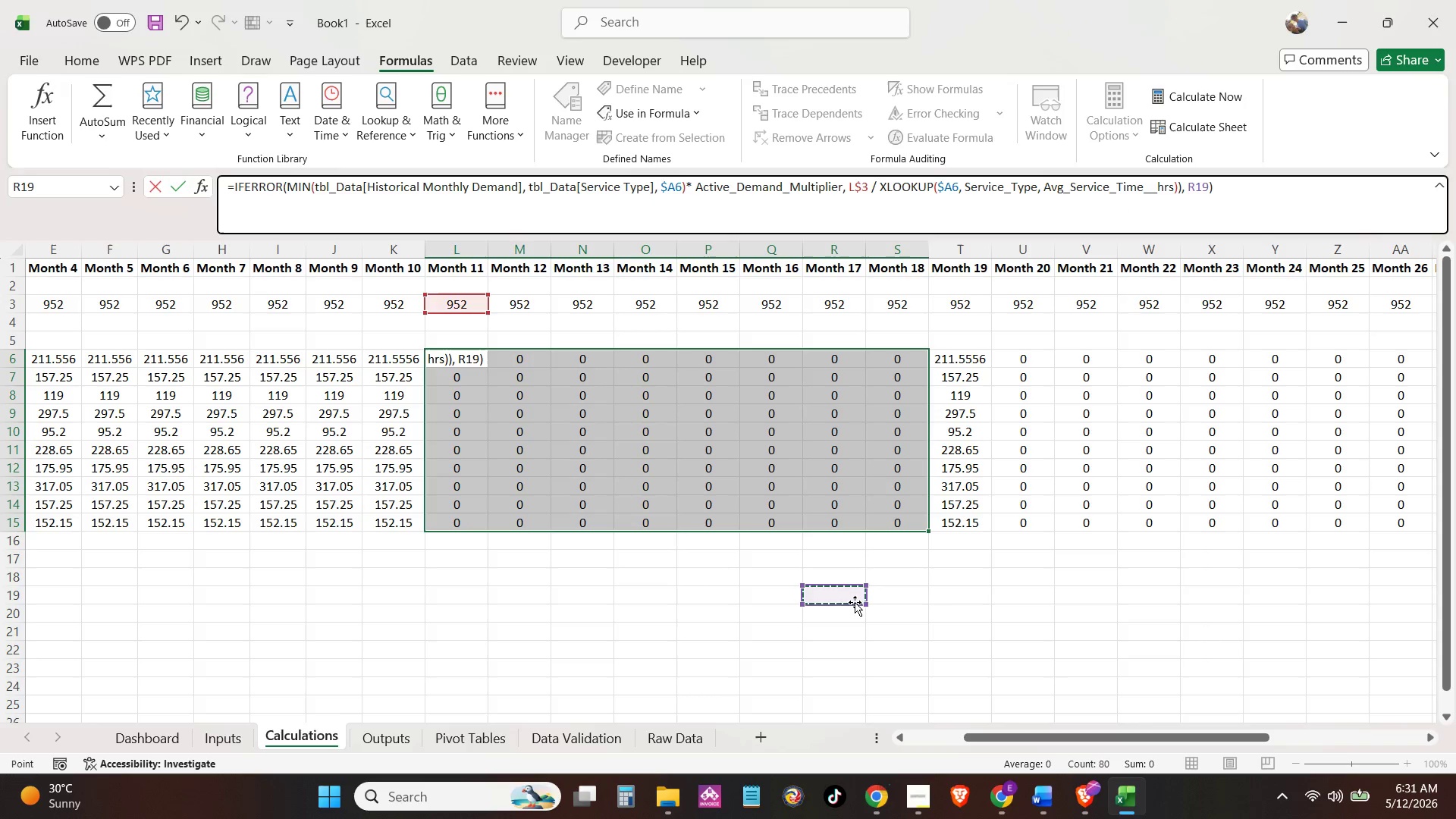 
triple_click([853, 604])
 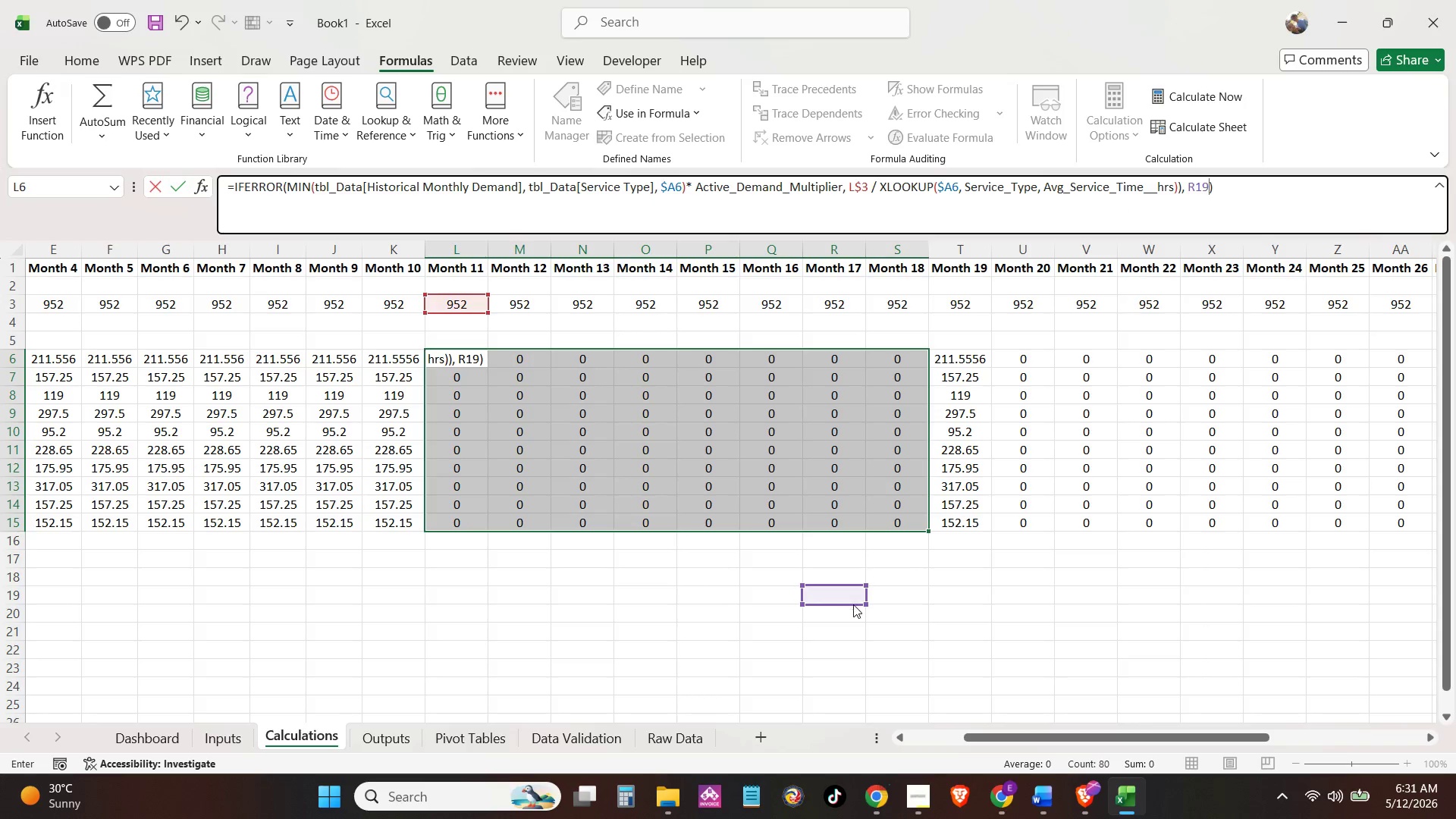 
triple_click([853, 604])
 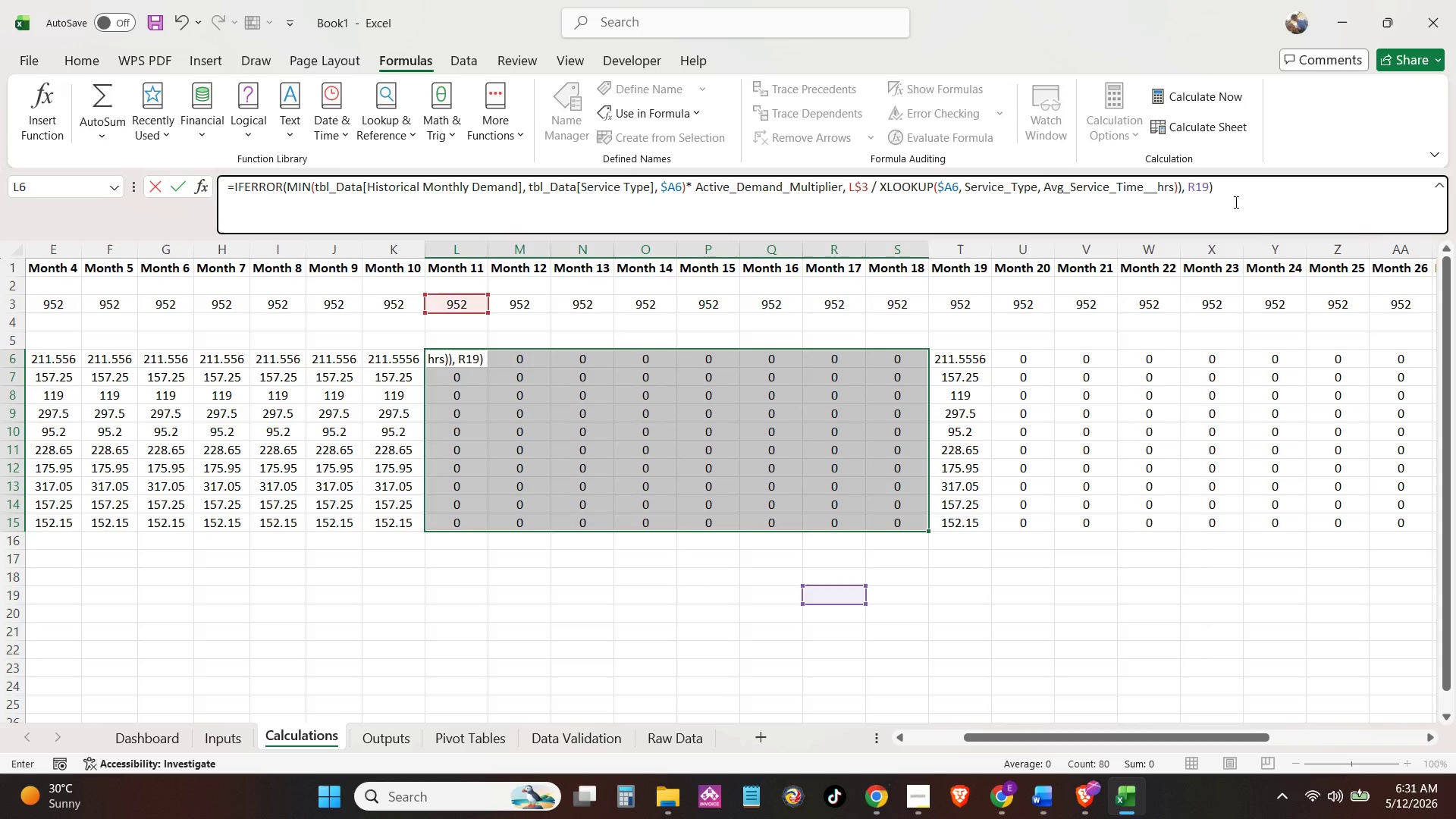 
key(Enter)
 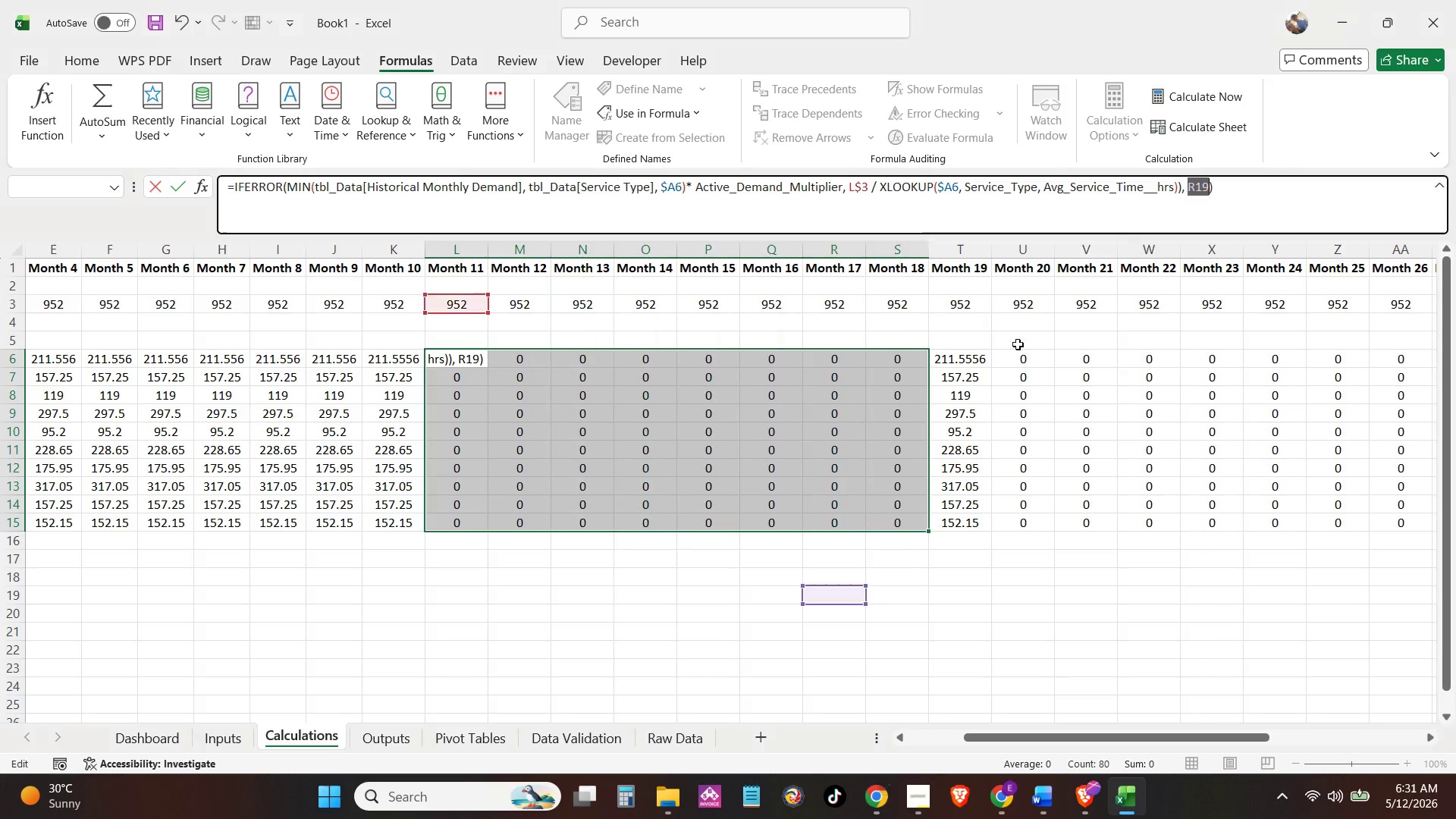 
left_click([1241, 196])
 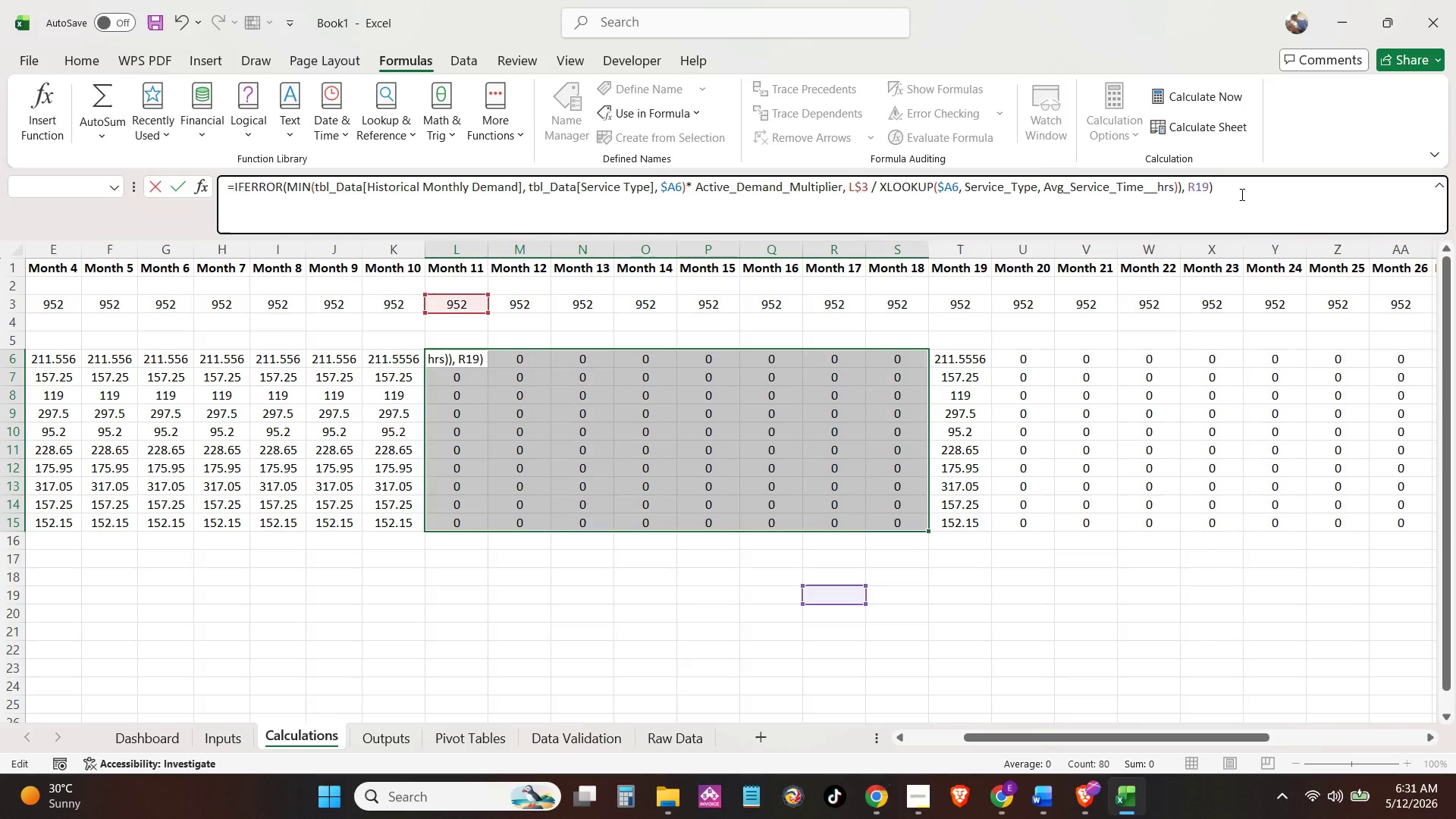 
key(Control+X)
 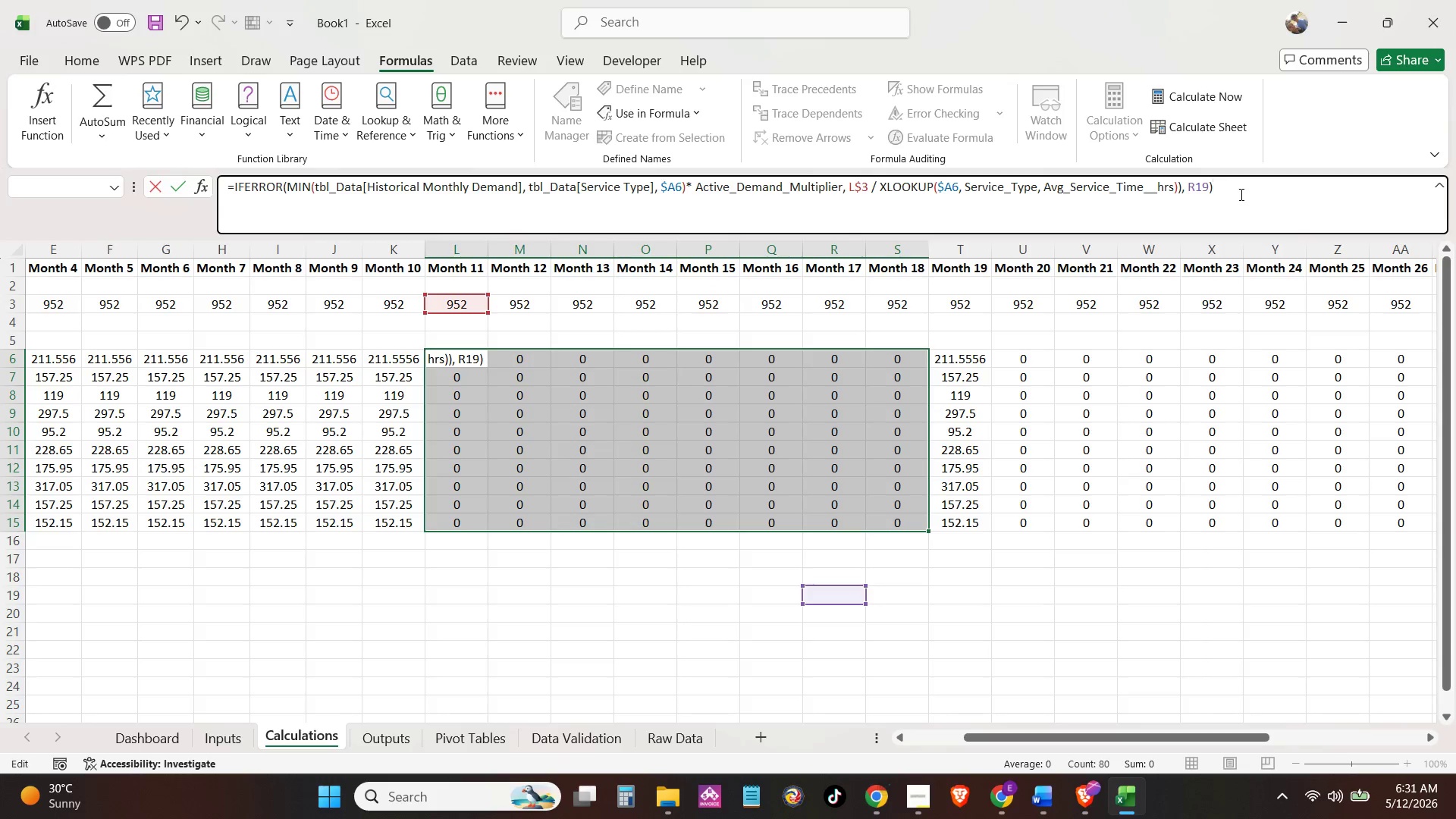 
key(Control+X)
 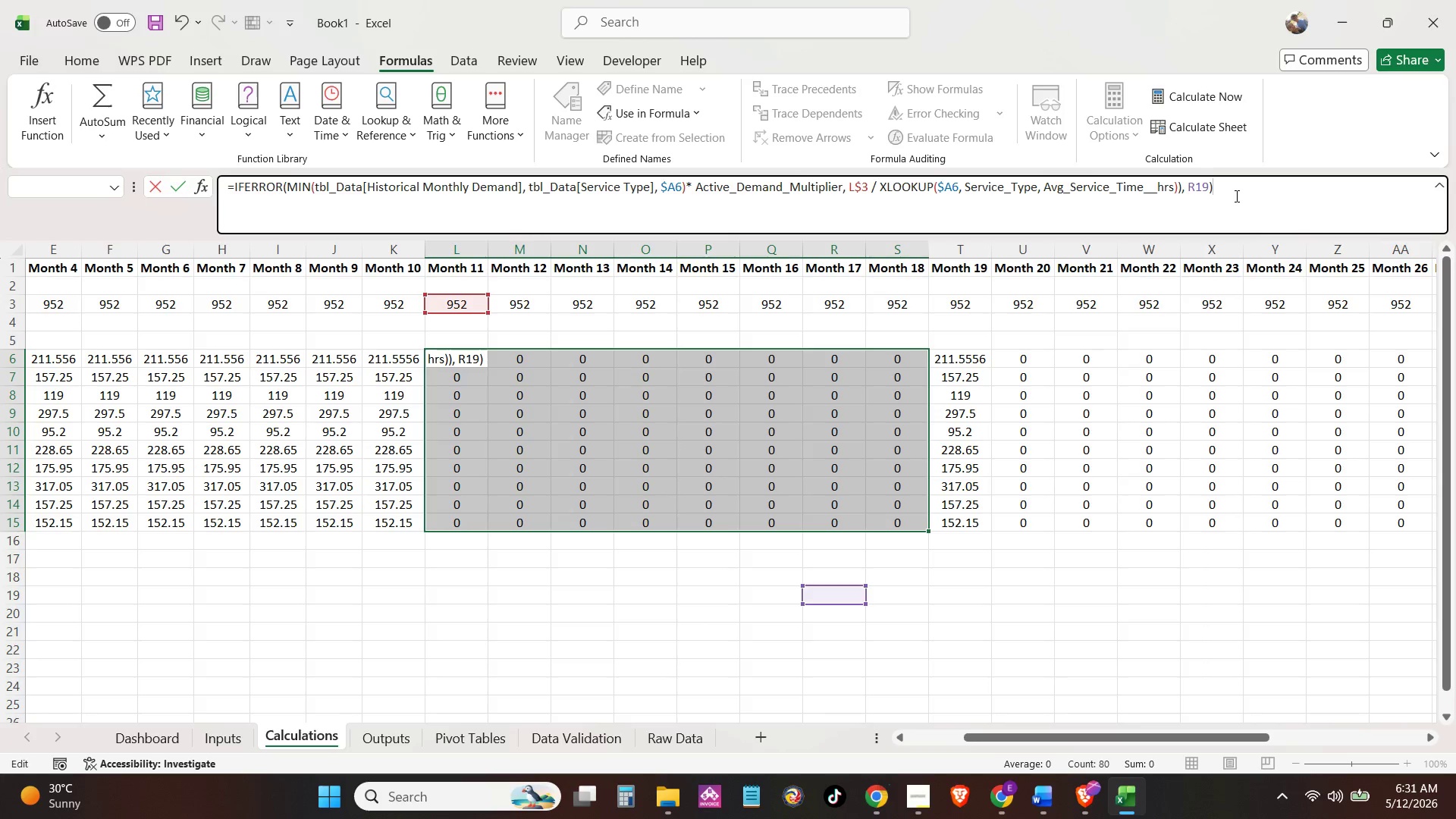 
key(Control+X)
 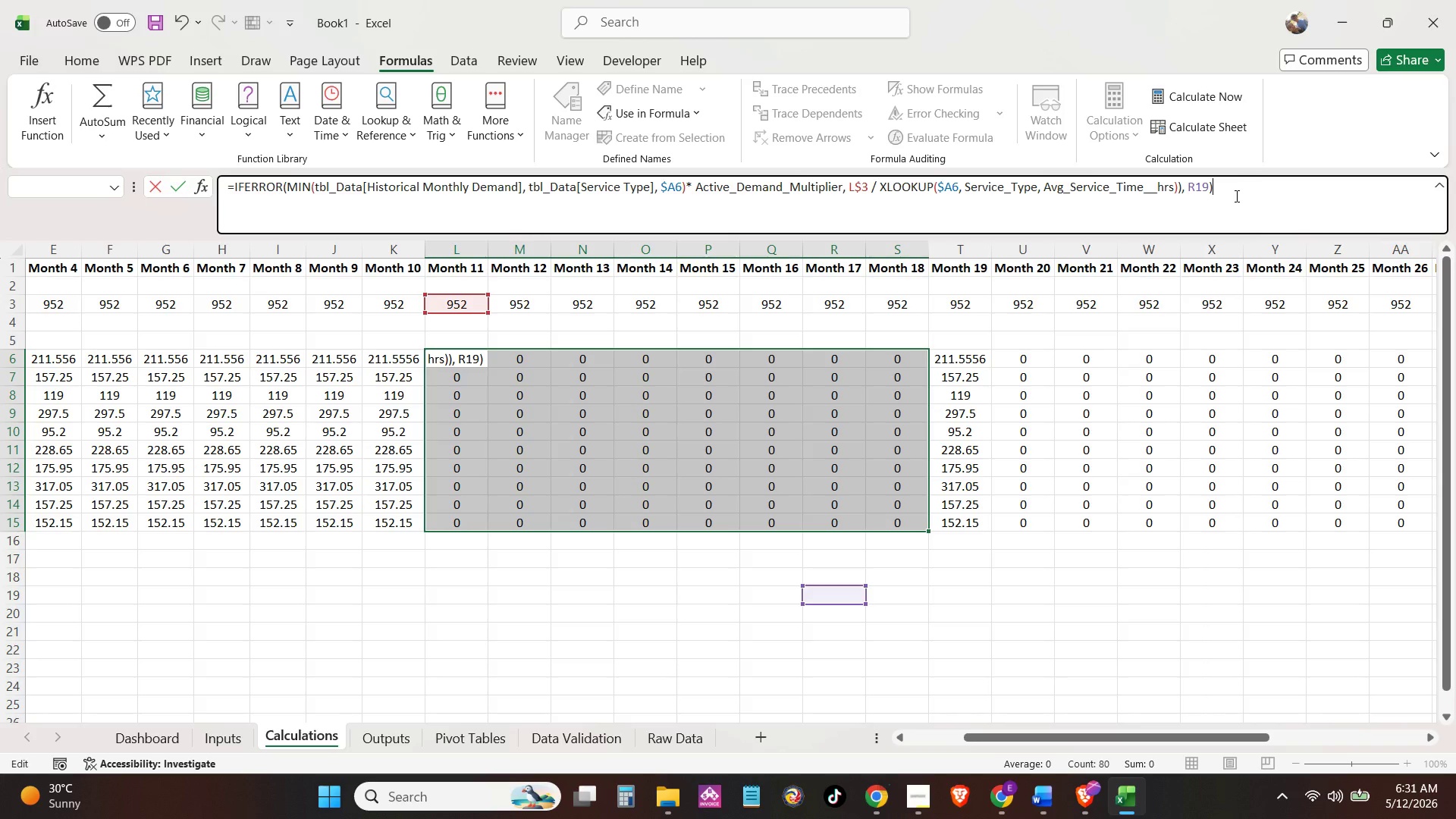 
key(Control+X)
 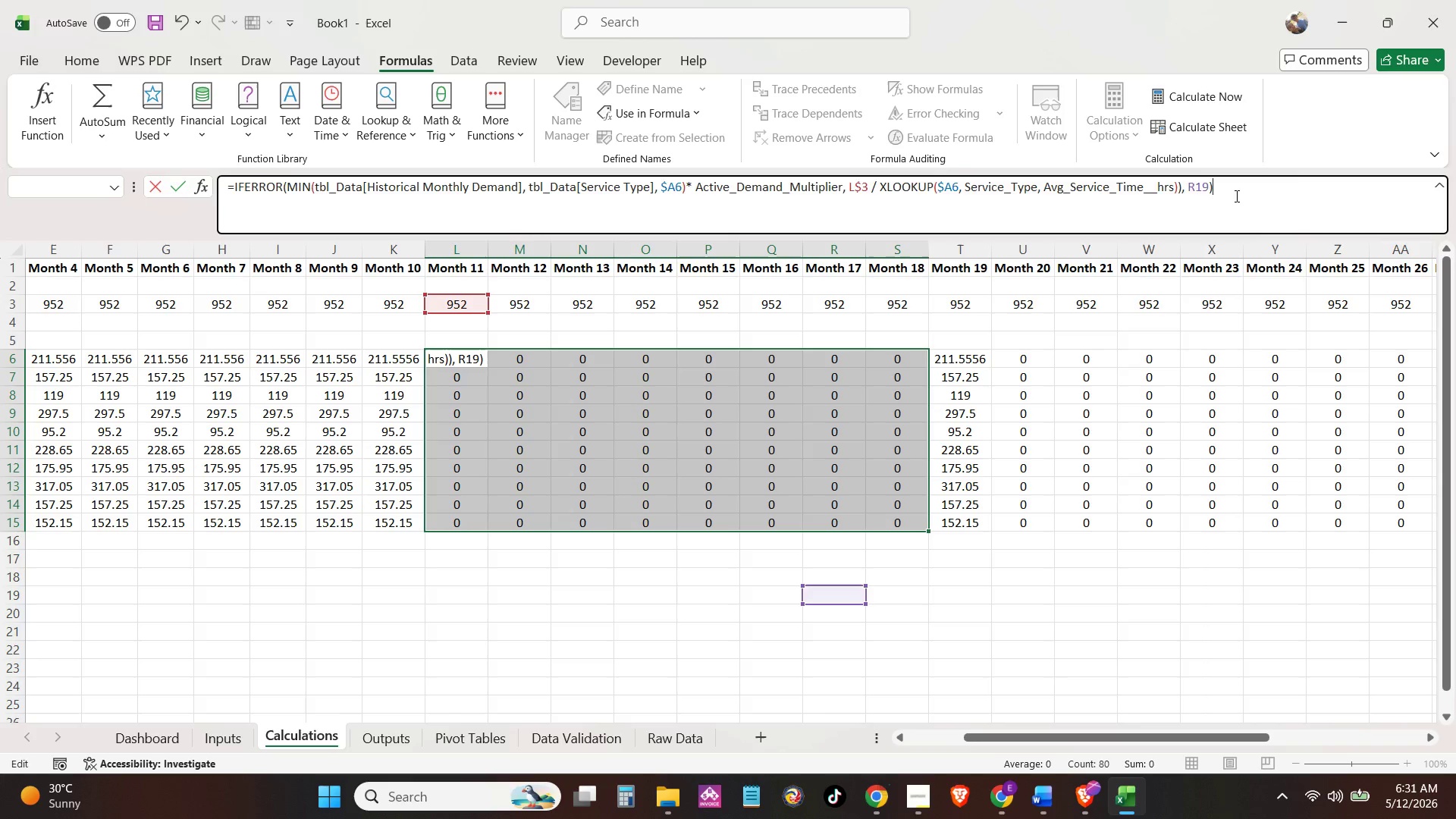 
left_click_drag(start_coordinate=[1235, 196], to_coordinate=[0, 172])
 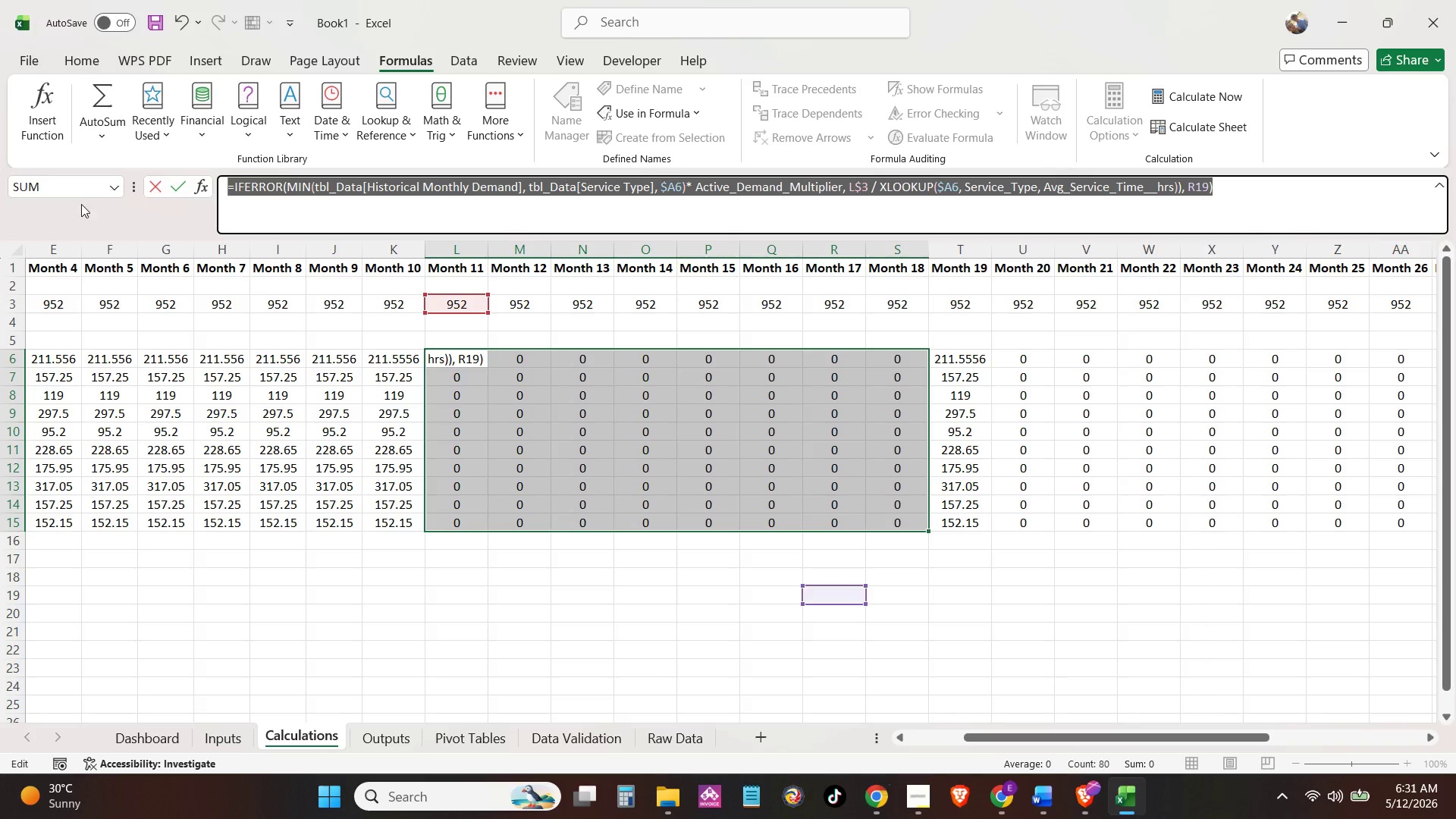 
key(Control+X)
 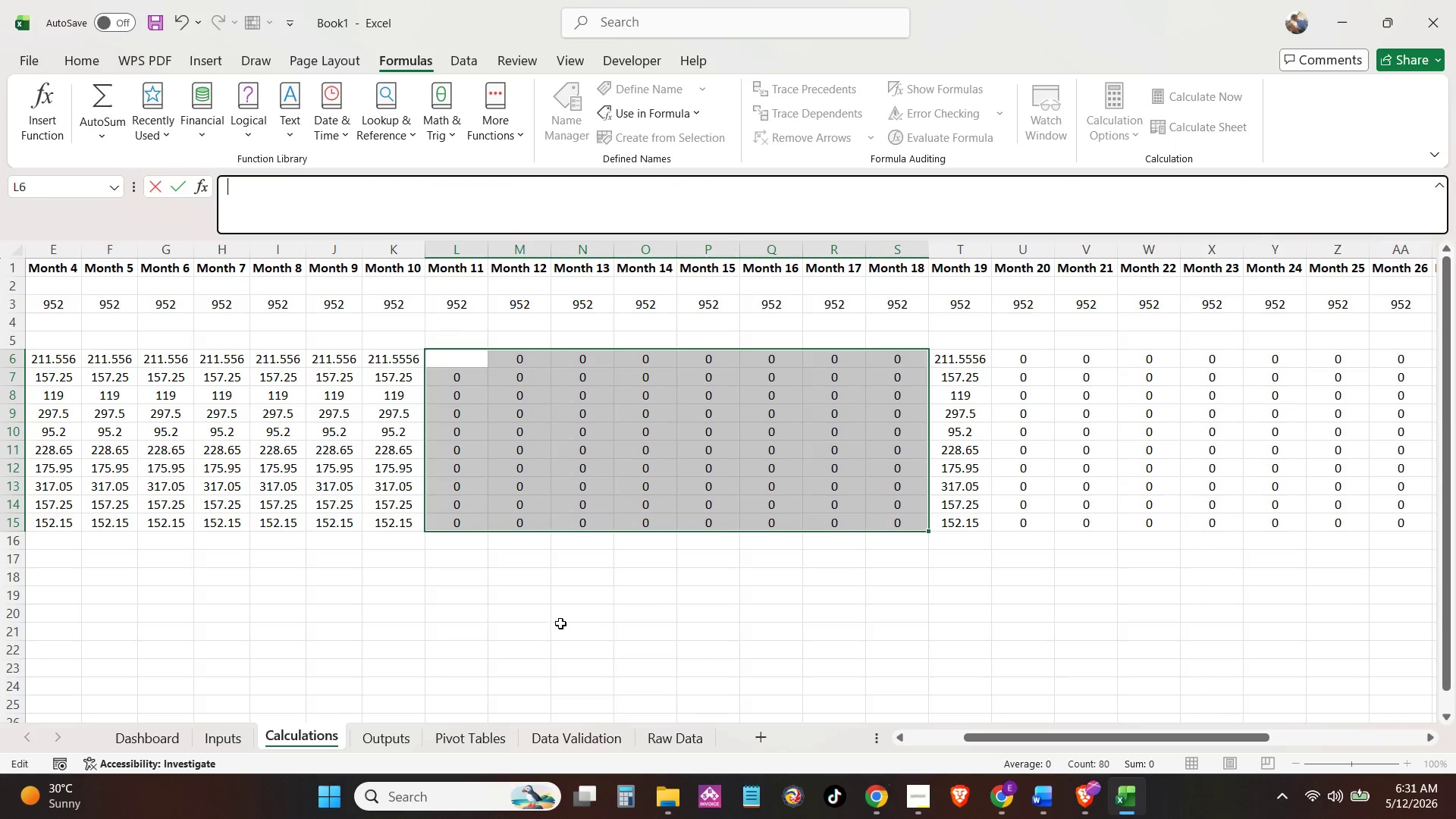 
left_click([576, 602])
 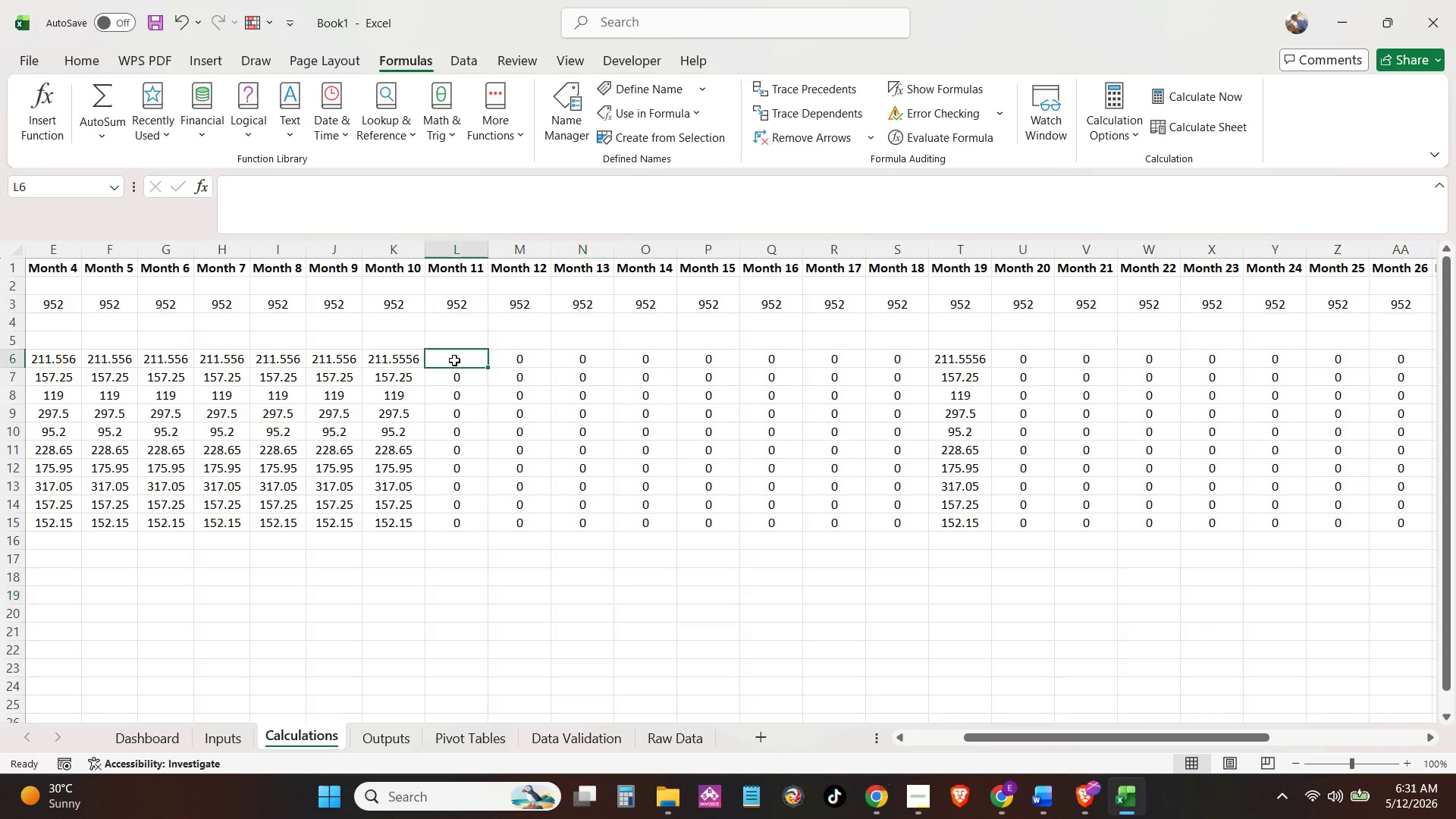 
double_click([461, 388])
 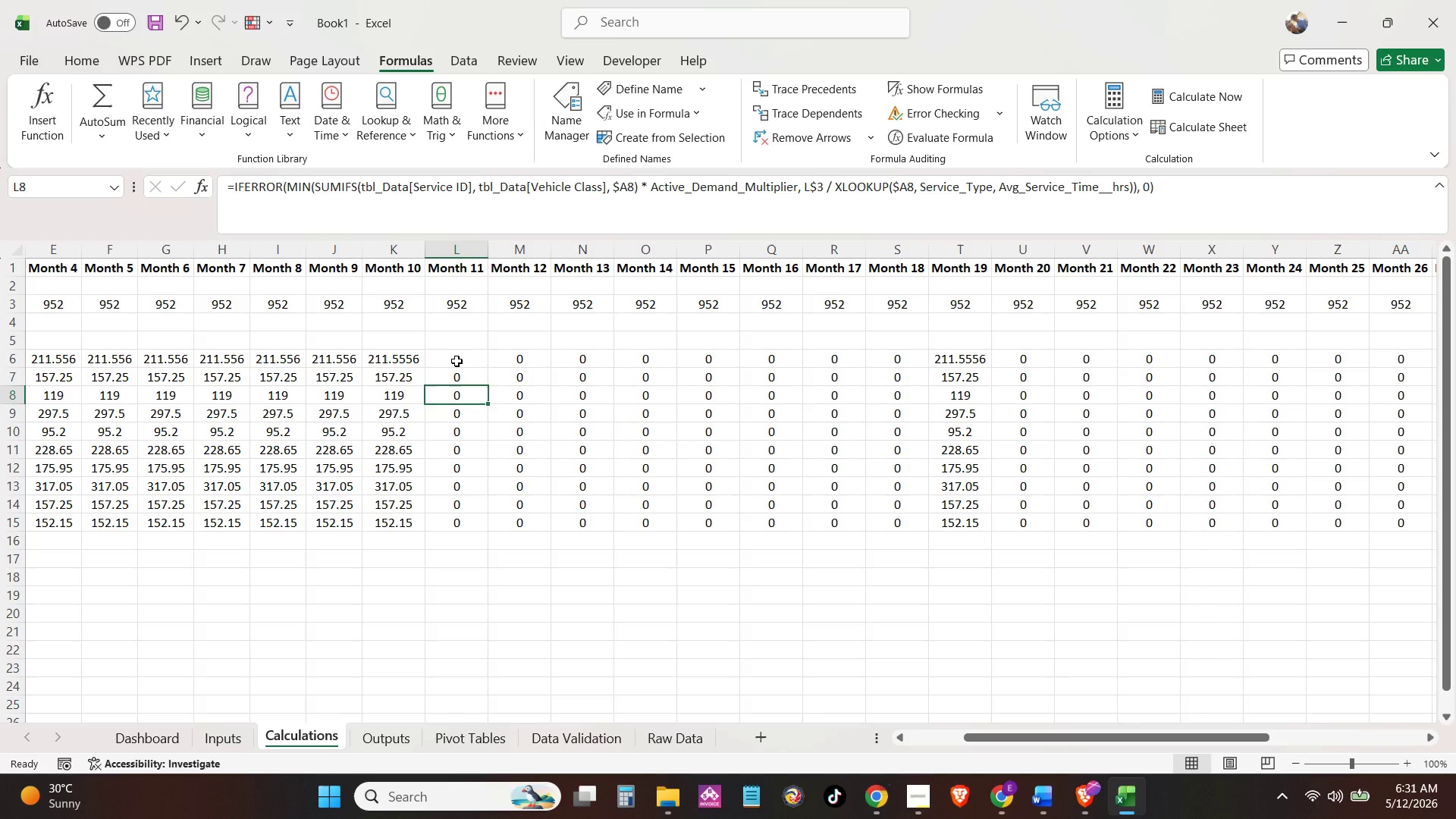 
left_click([457, 361])
 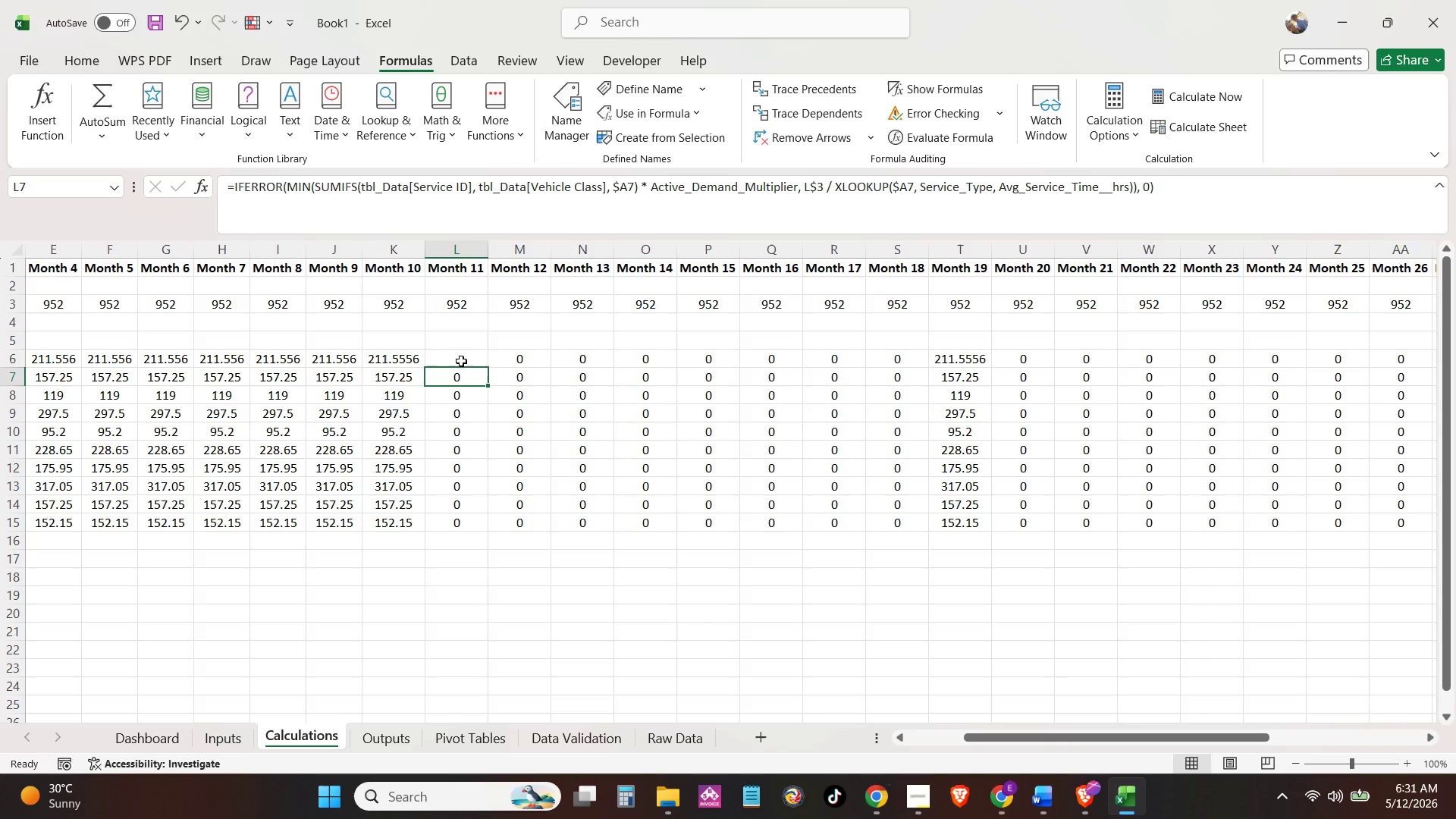 
left_click([385, 358])
 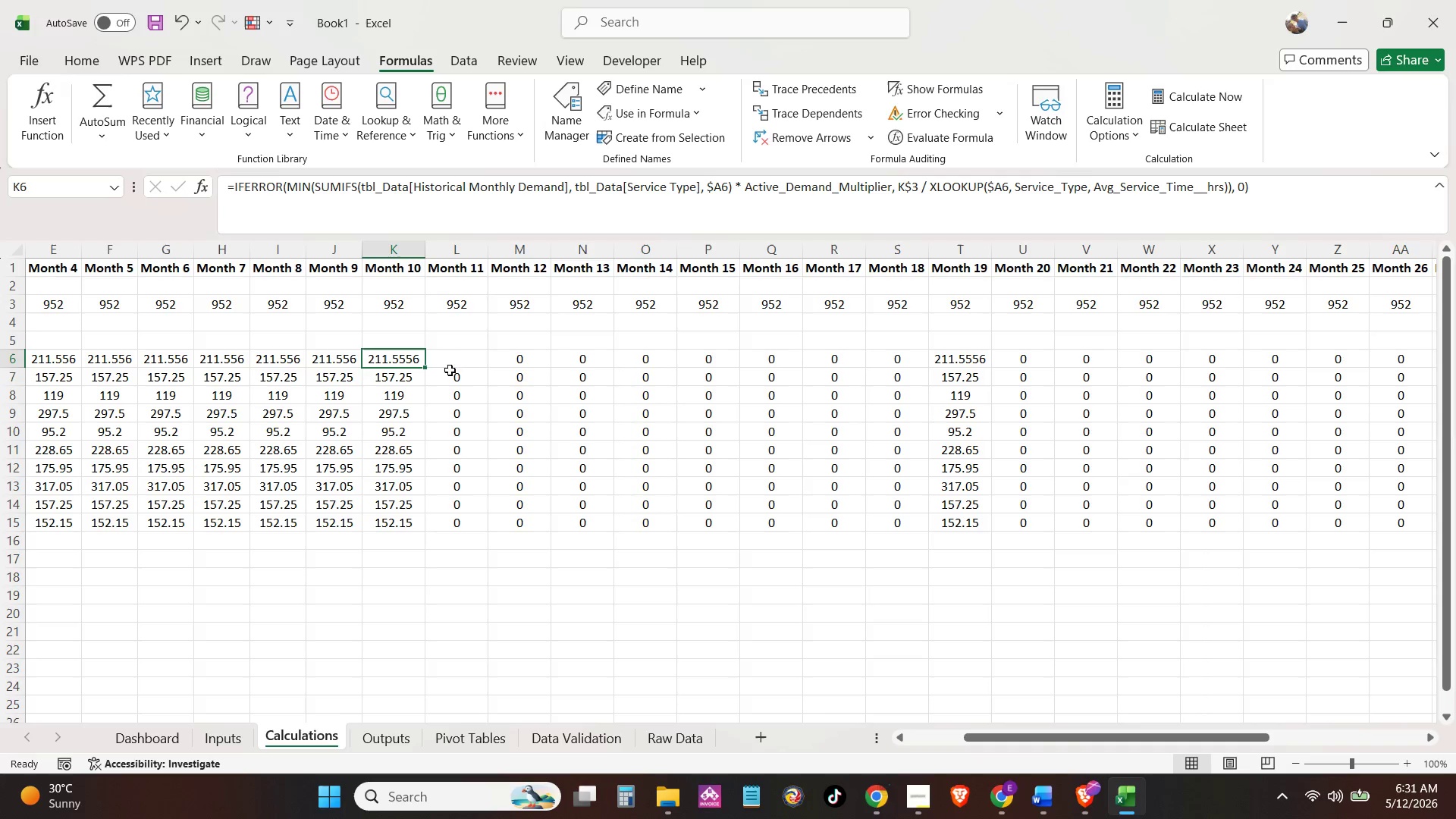 
left_click_drag(start_coordinate=[425, 363], to_coordinate=[484, 366])
 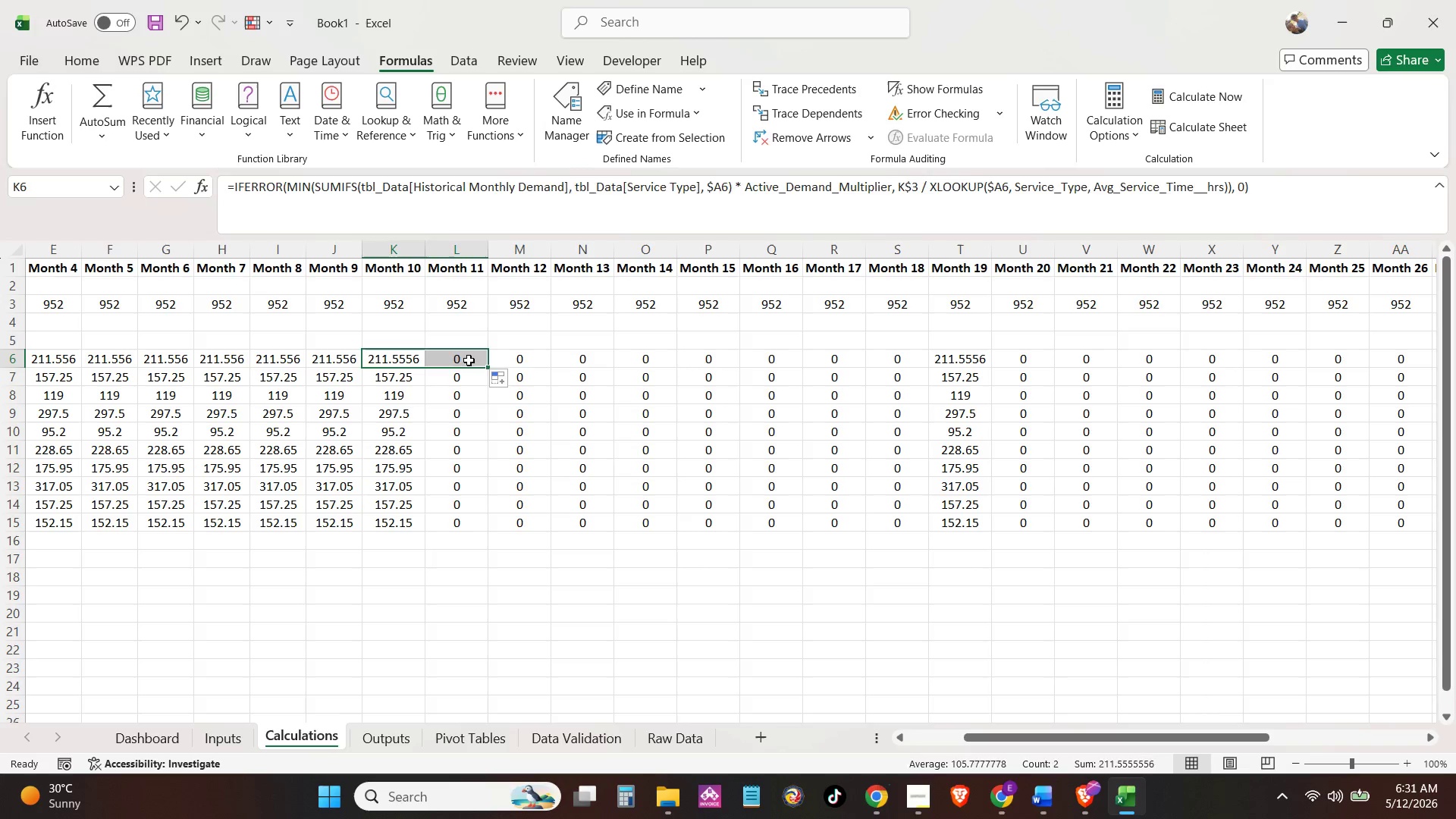 
left_click([469, 360])
 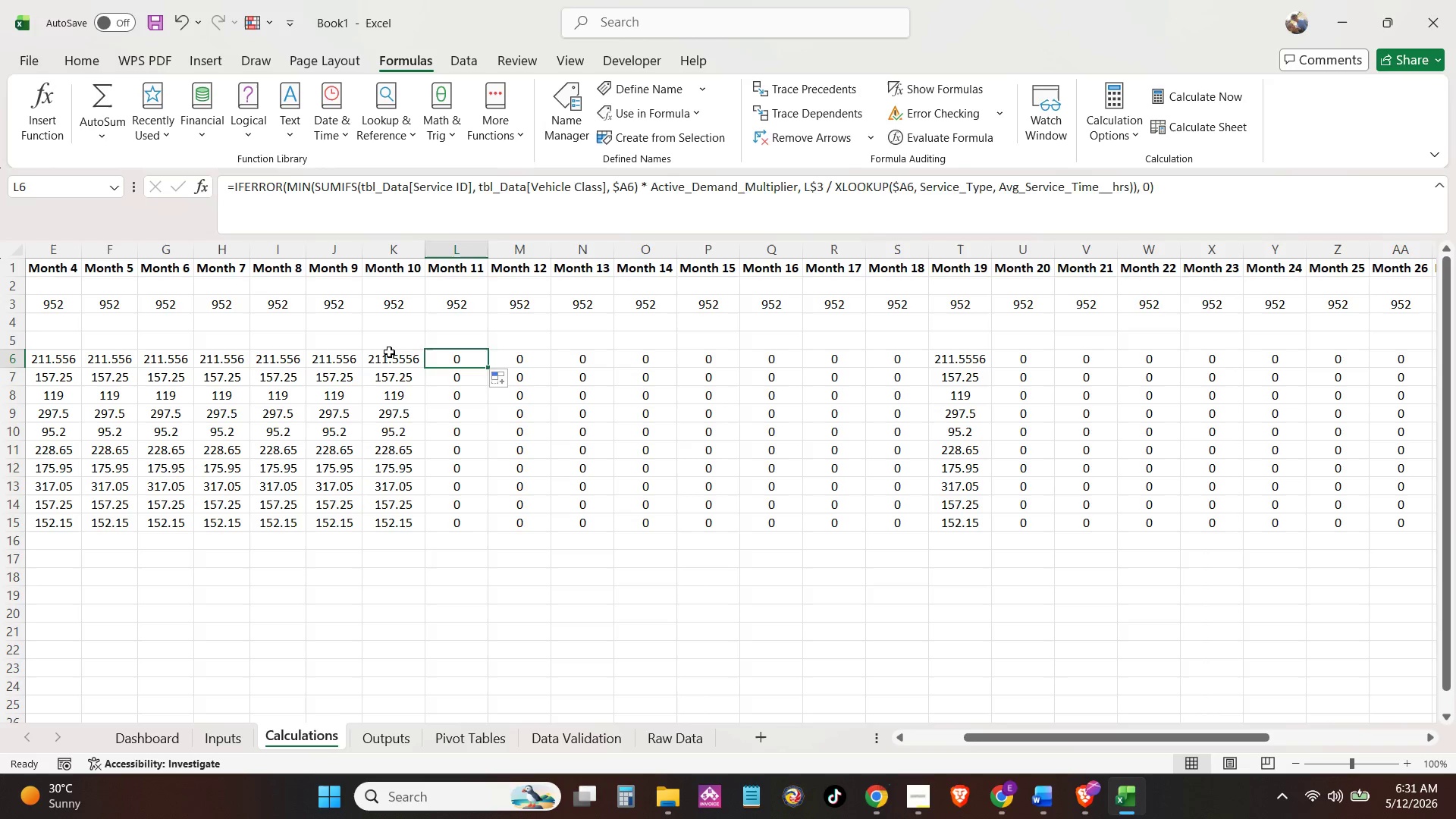 
left_click([390, 353])
 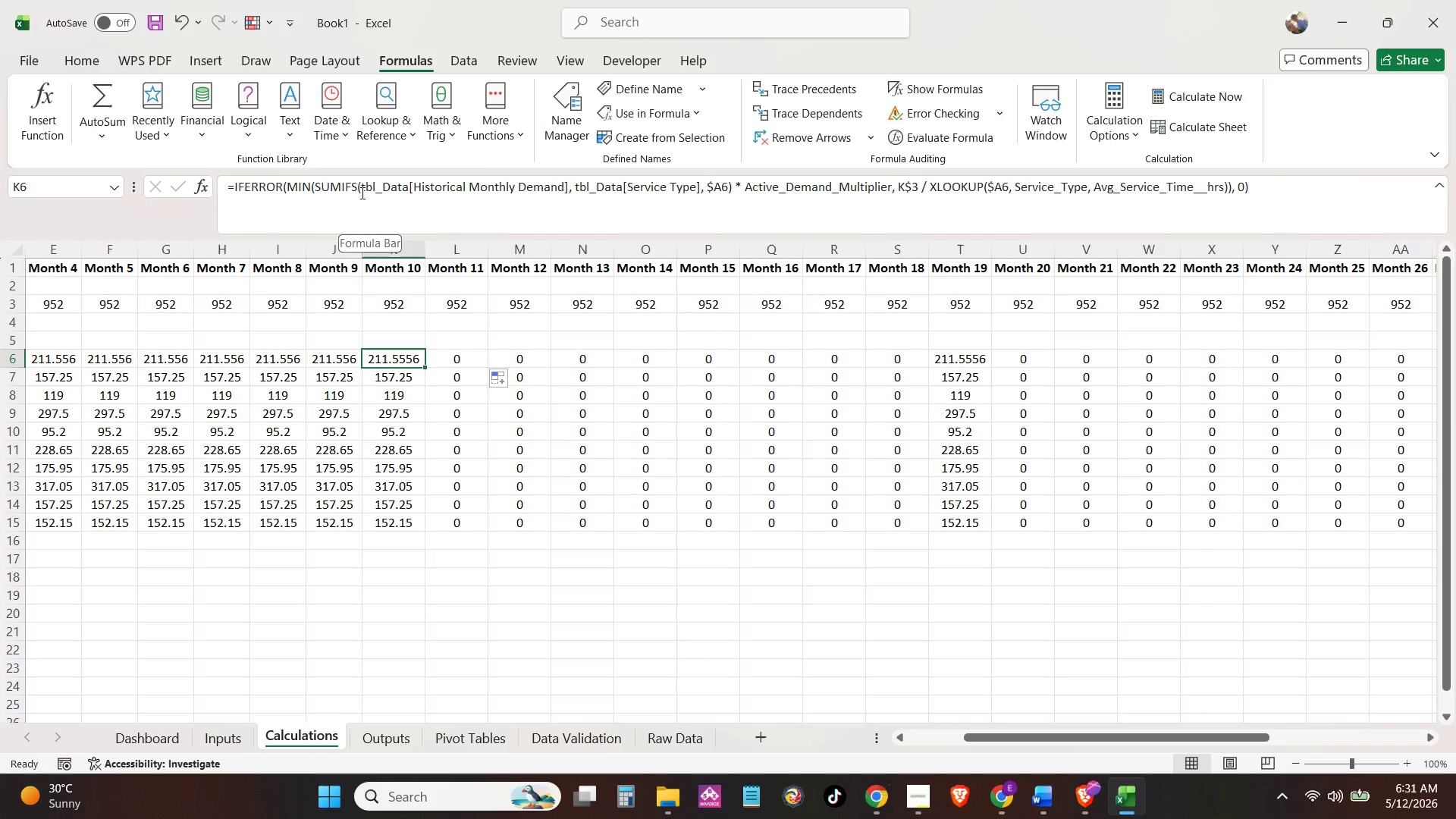 
wait(5.36)
 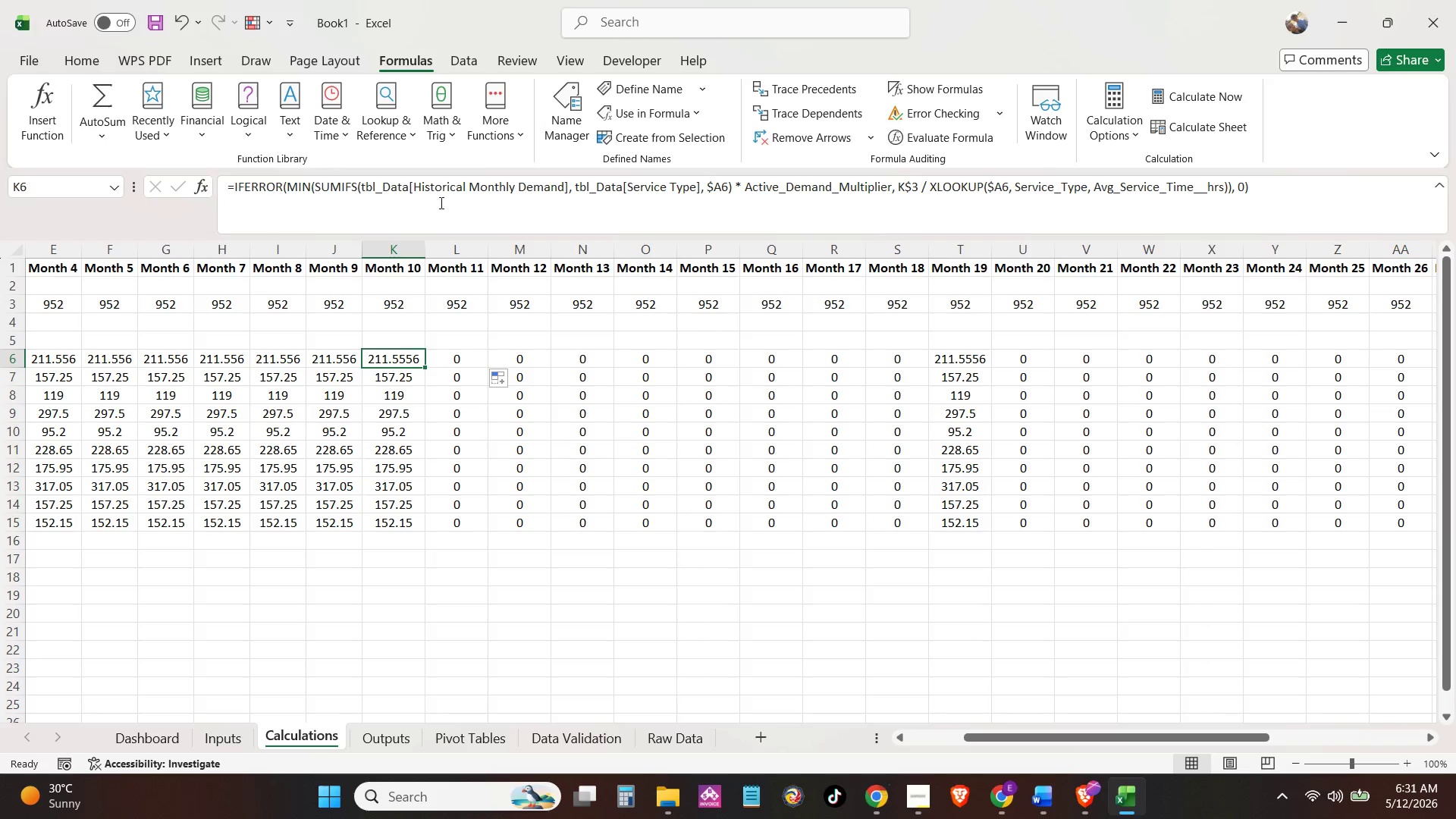 
left_click_drag(start_coordinate=[309, 189], to_coordinate=[733, 206])
 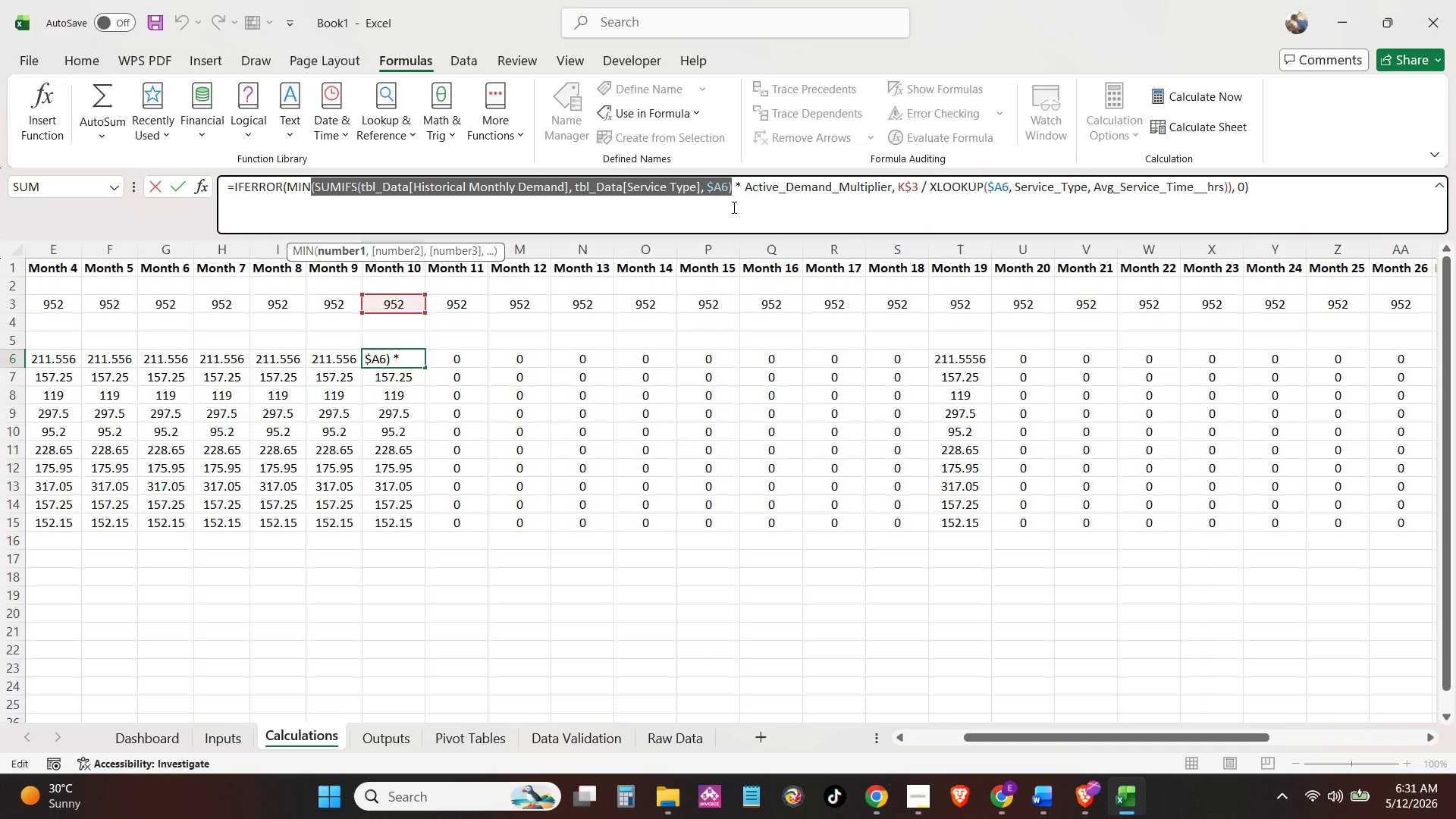 
key(Control+C)
 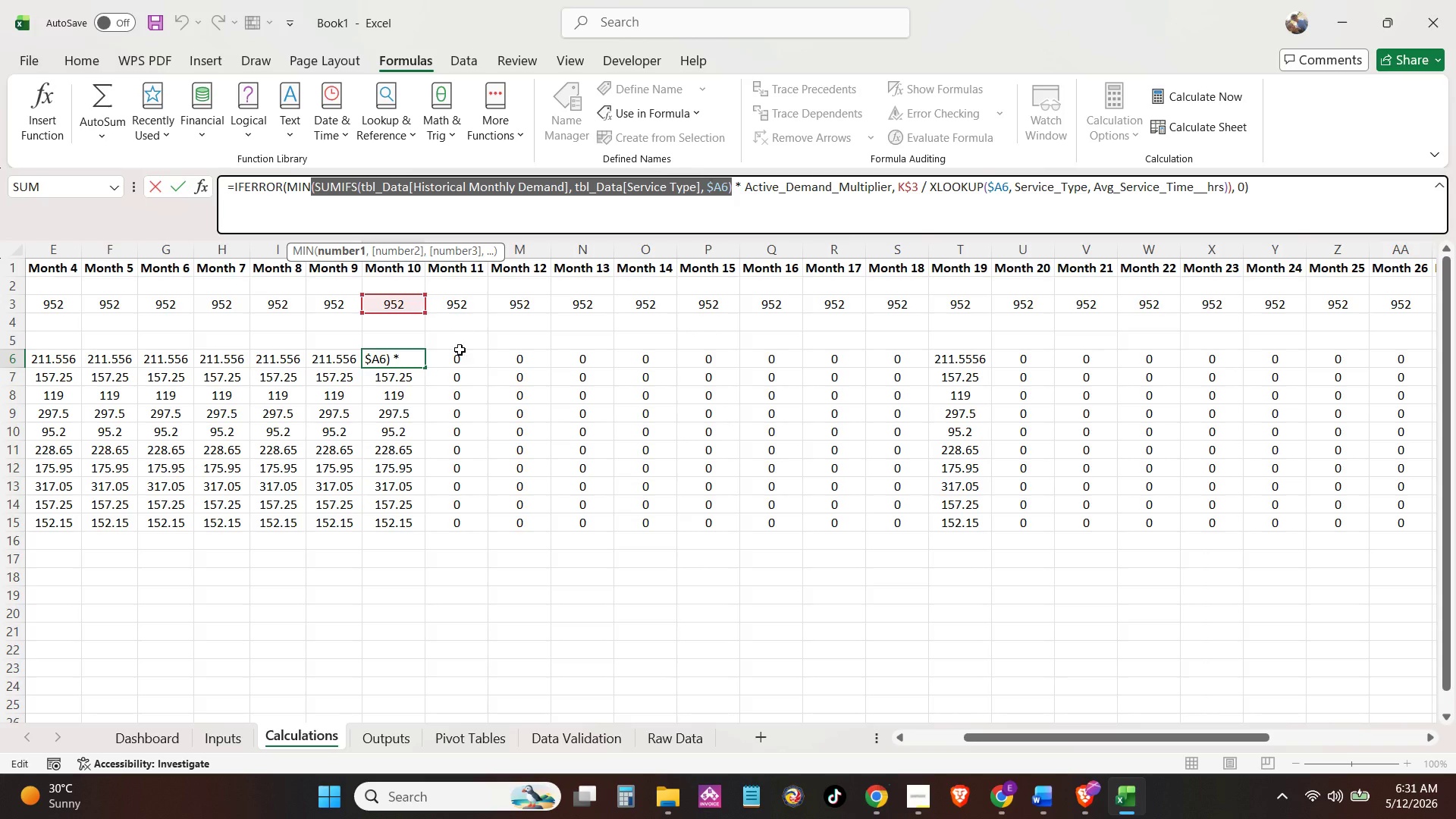 
left_click([464, 362])
 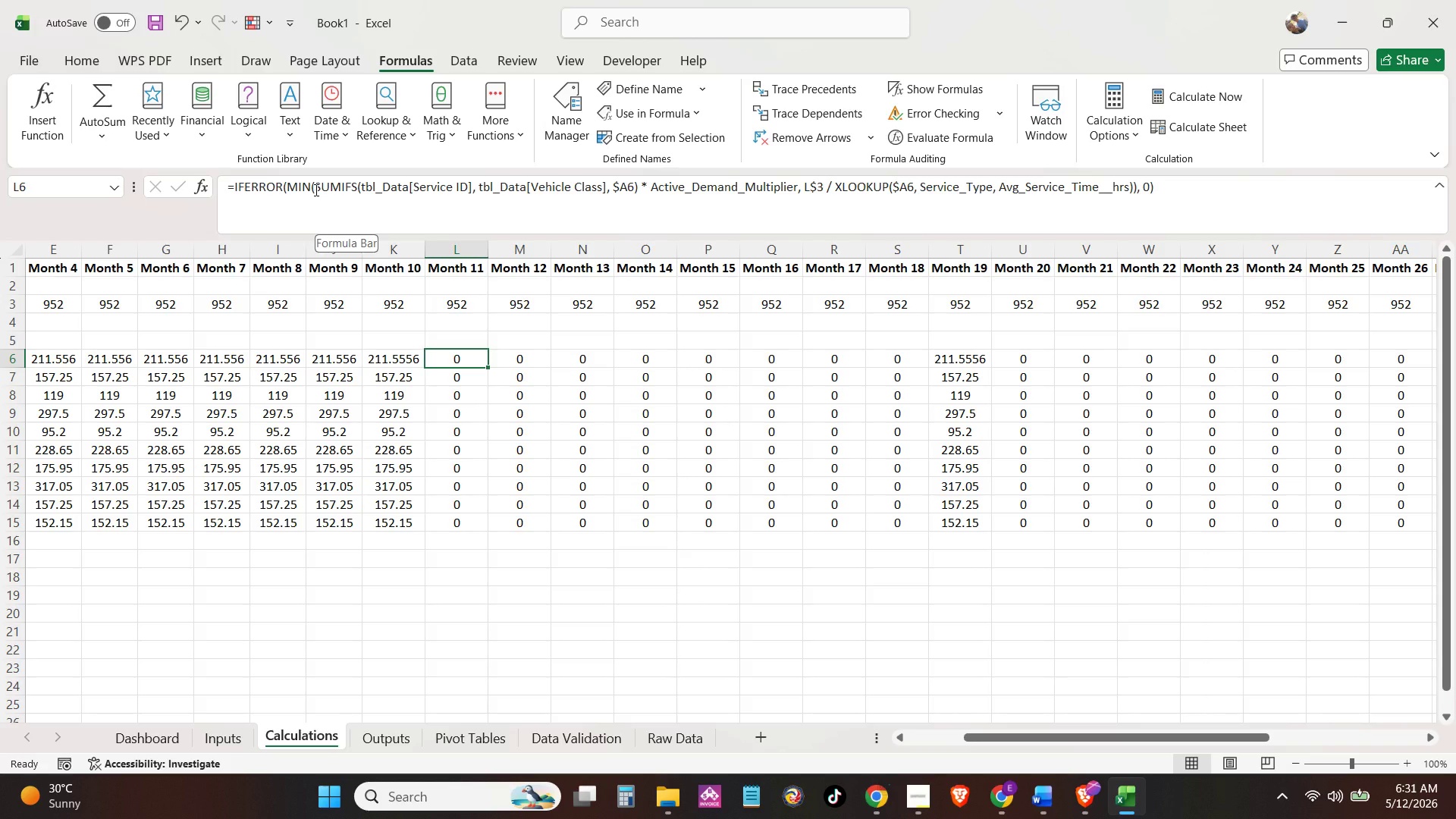 
wait(5.61)
 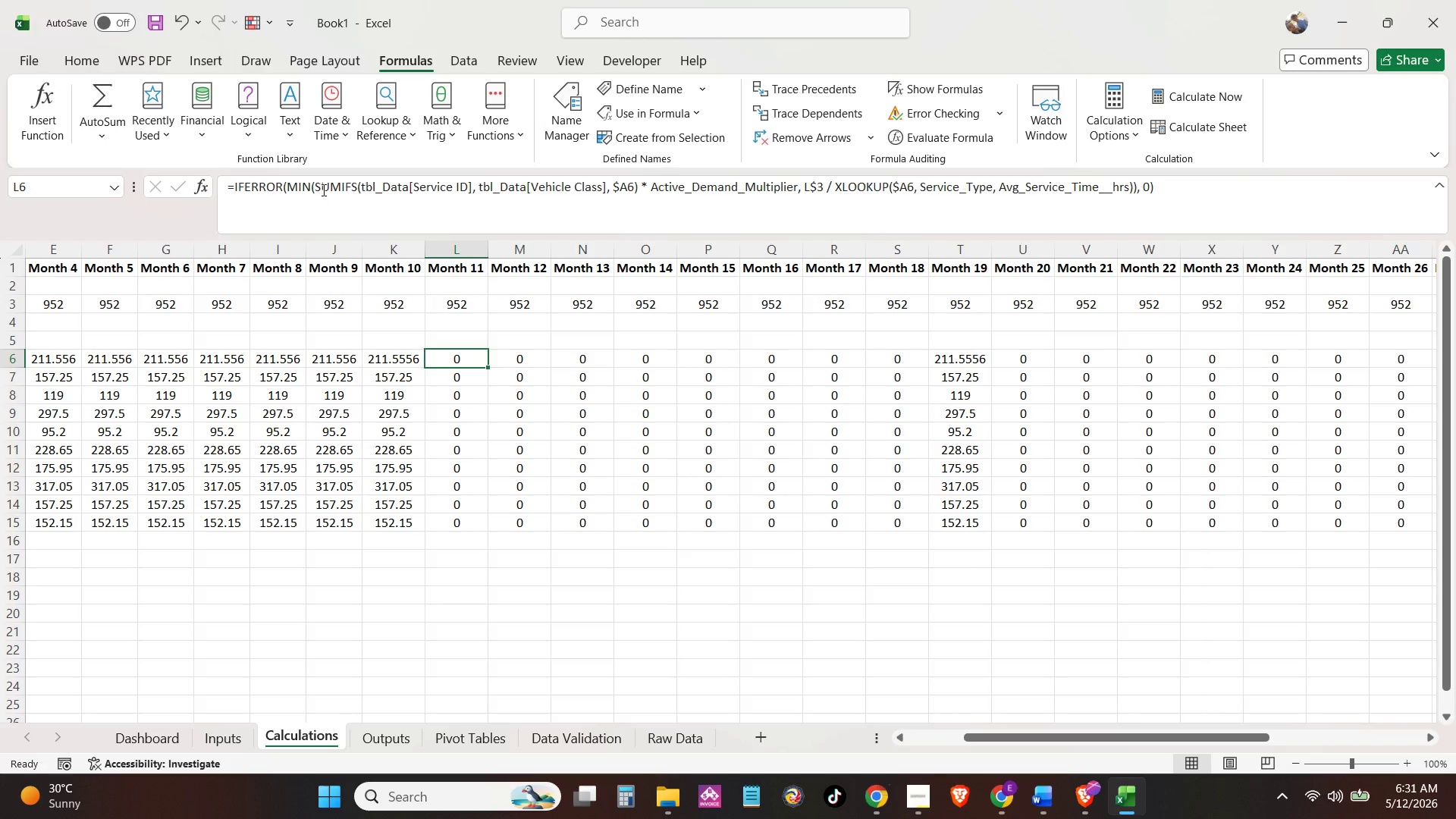 
left_click_drag(start_coordinate=[313, 194], to_coordinate=[409, 194])
 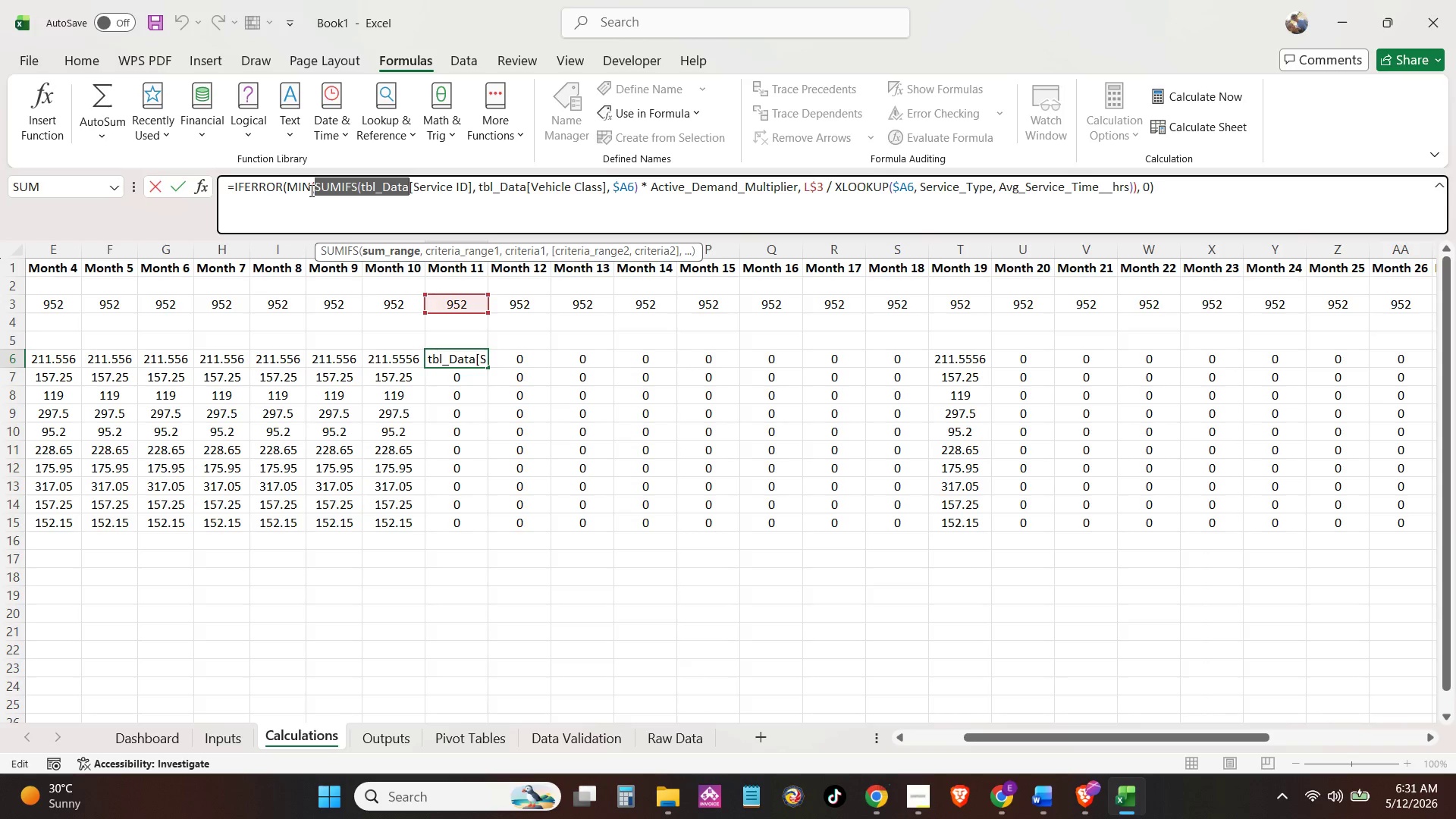 
left_click_drag(start_coordinate=[310, 190], to_coordinate=[637, 207])
 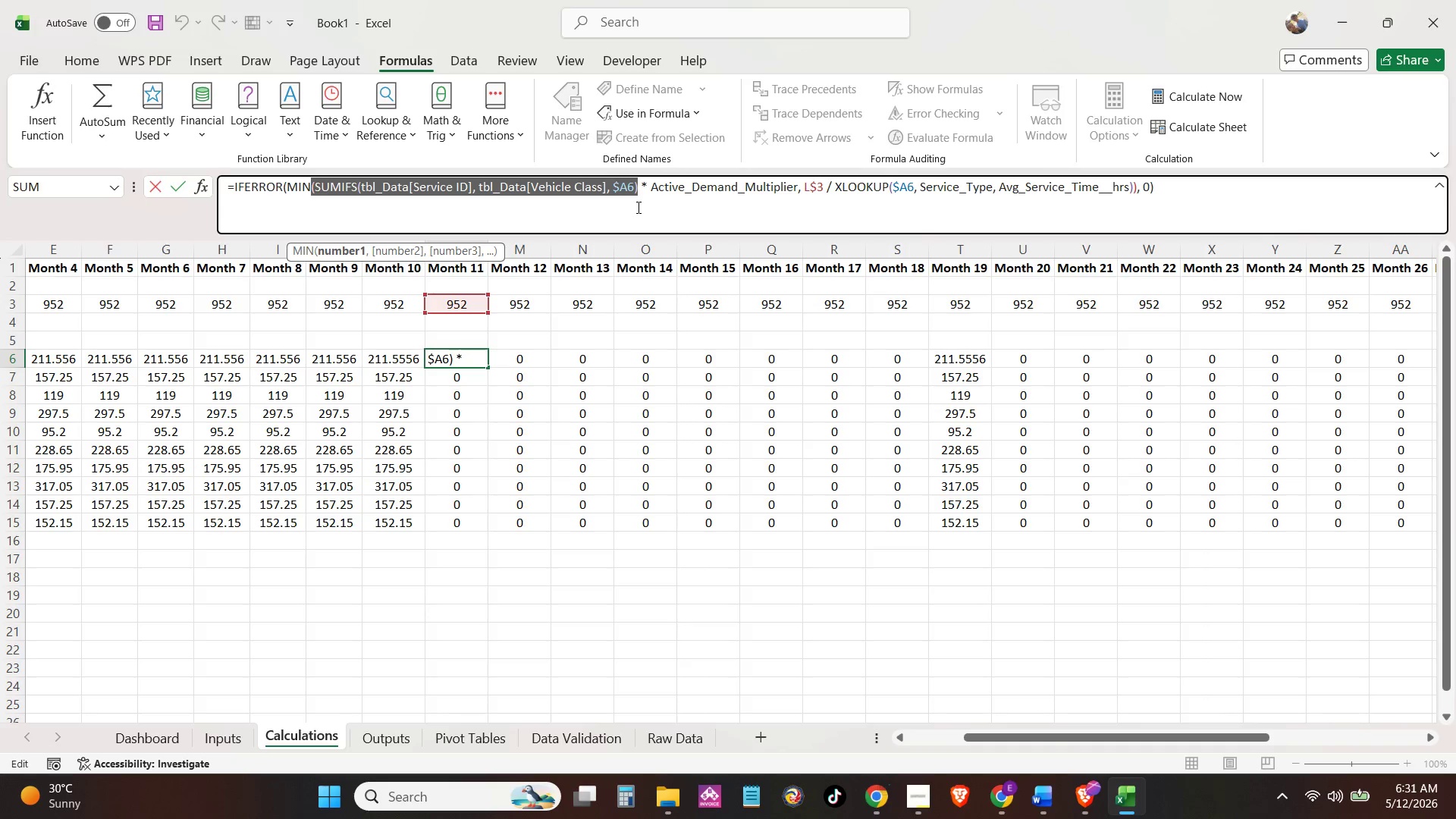 
key(Control+V)
 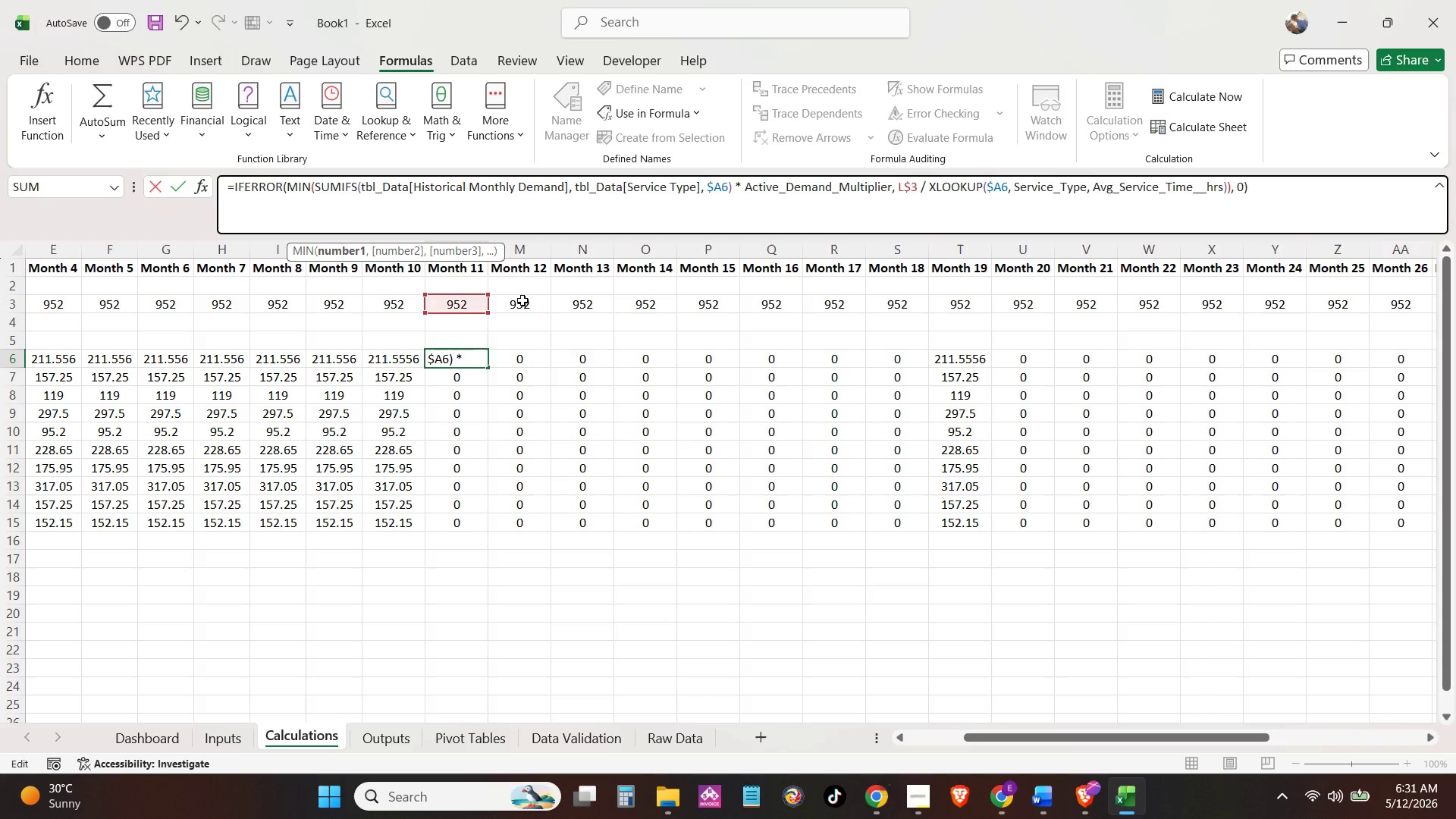 
key(NumpadEnter)
 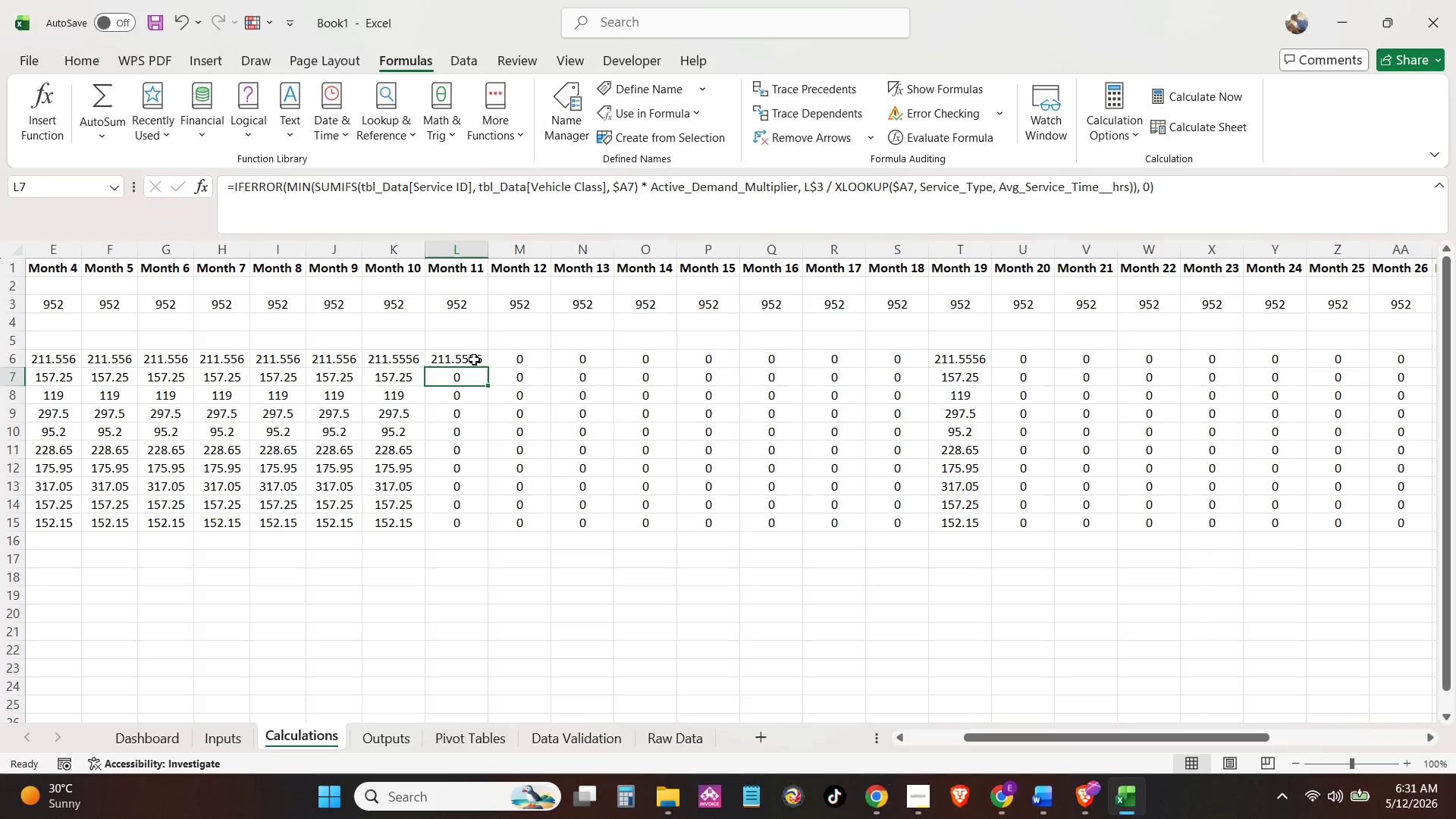 
left_click([475, 365])
 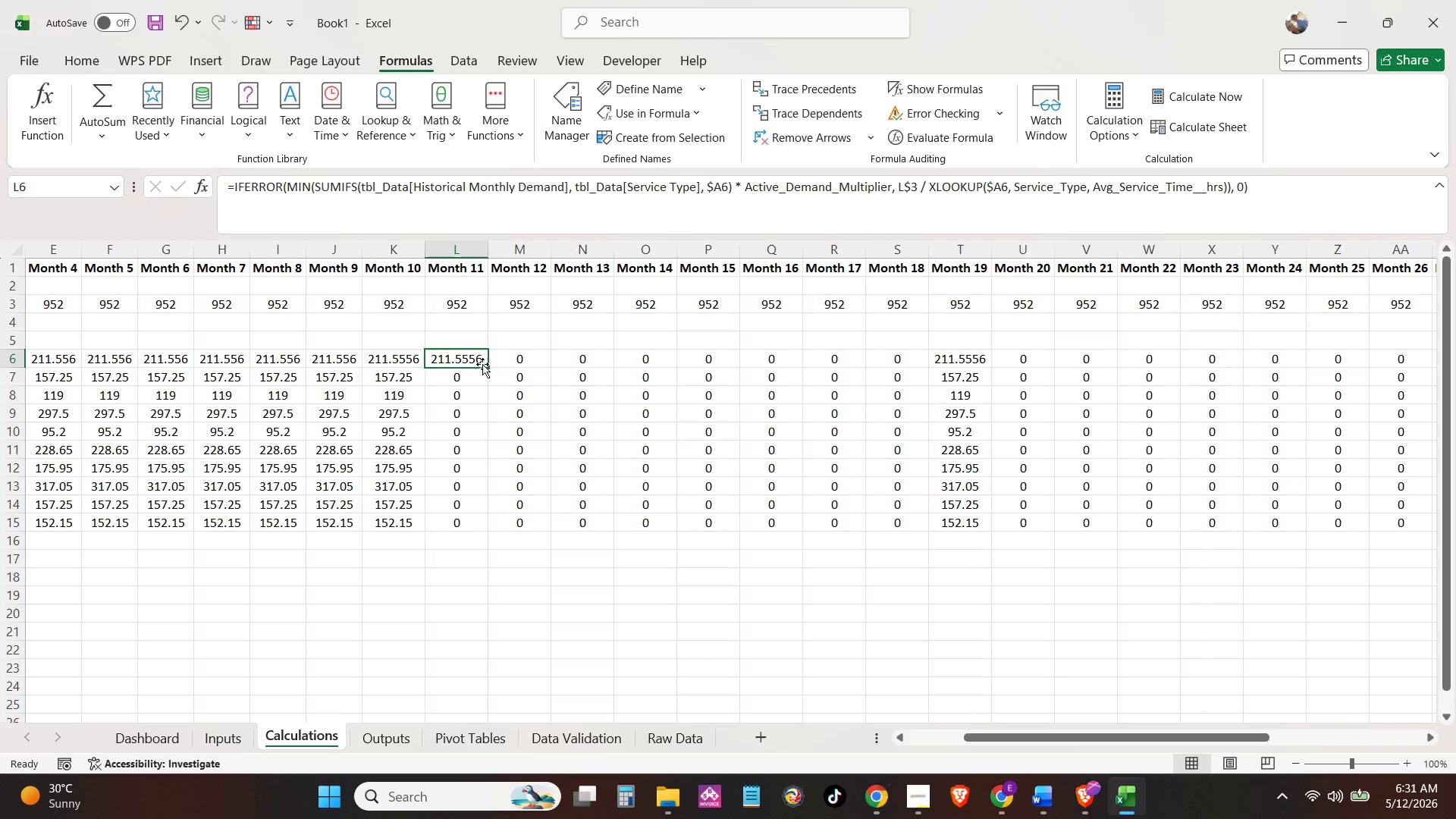 
left_click([482, 365])
 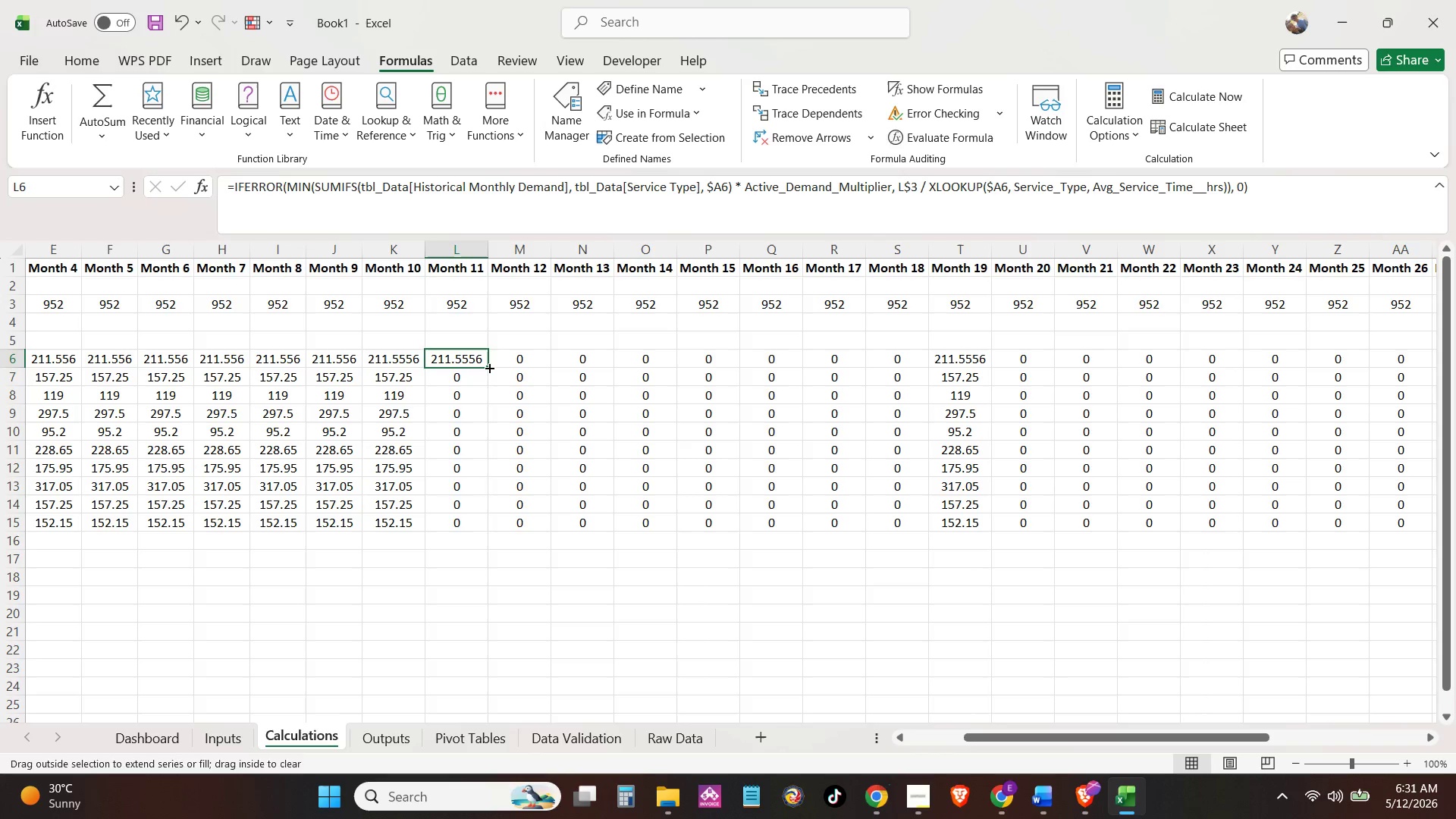 
double_click([488, 367])
 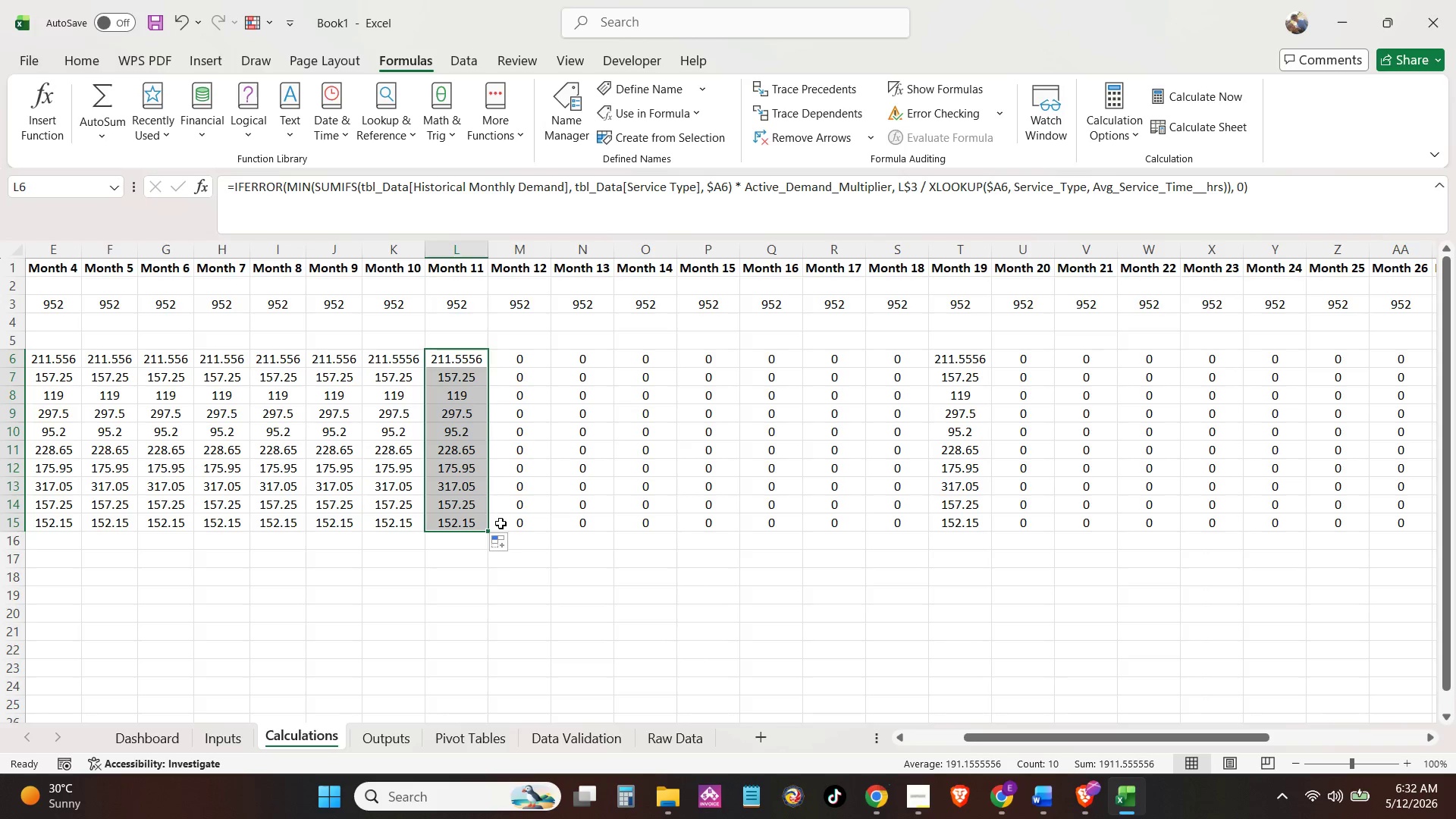 
left_click_drag(start_coordinate=[500, 553], to_coordinate=[500, 542])
 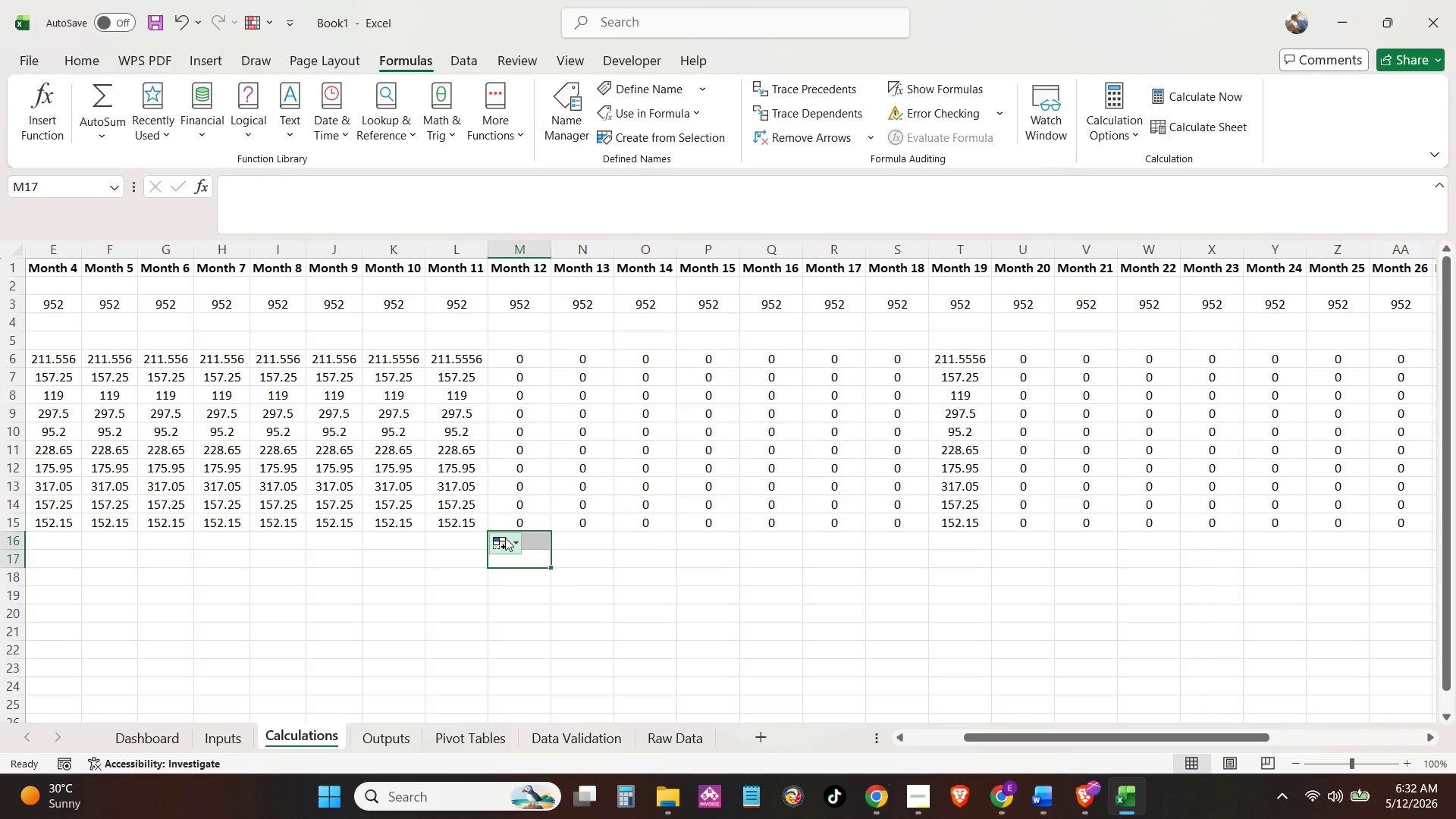 
double_click([505, 538])
 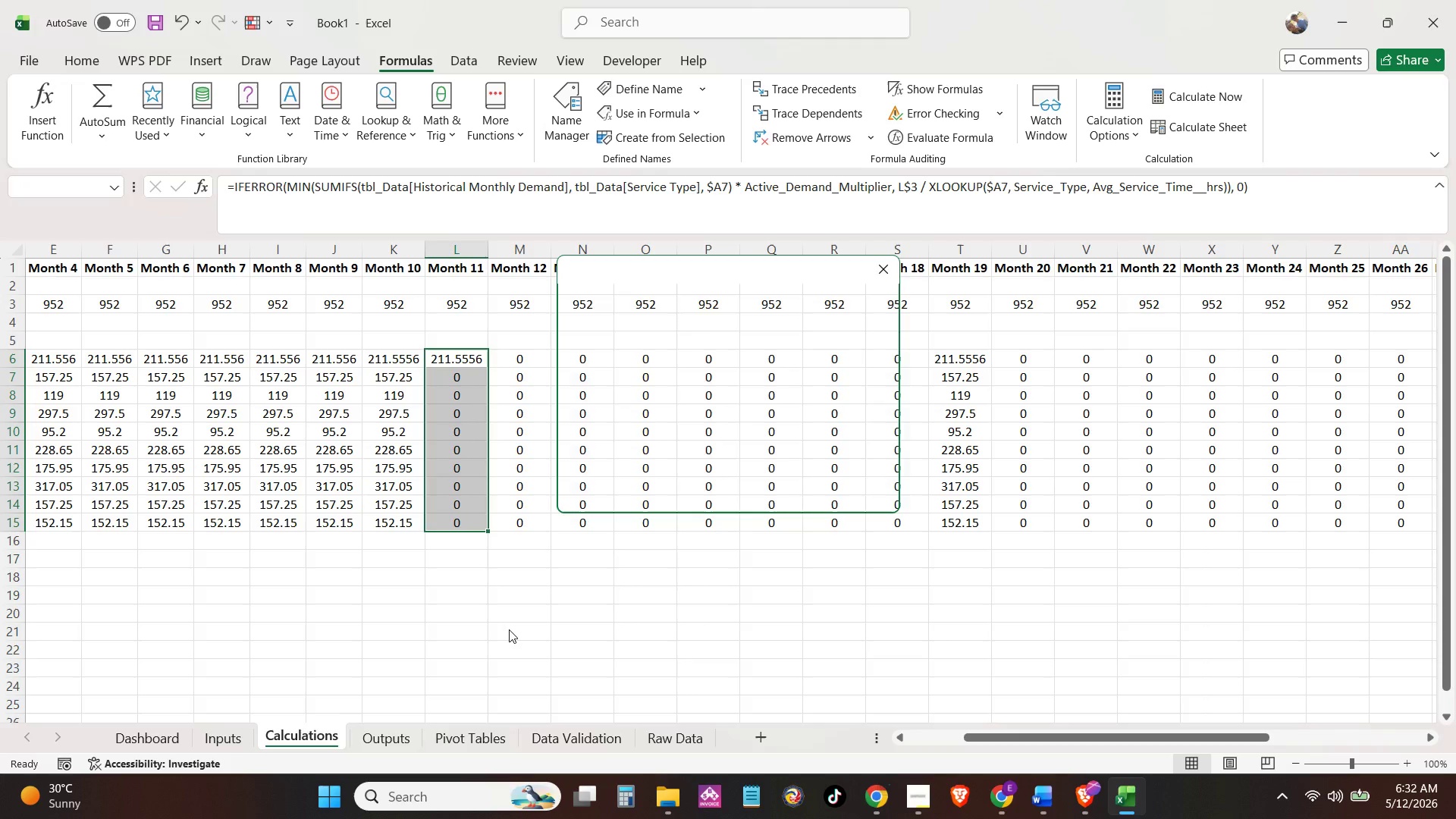 
wait(7.12)
 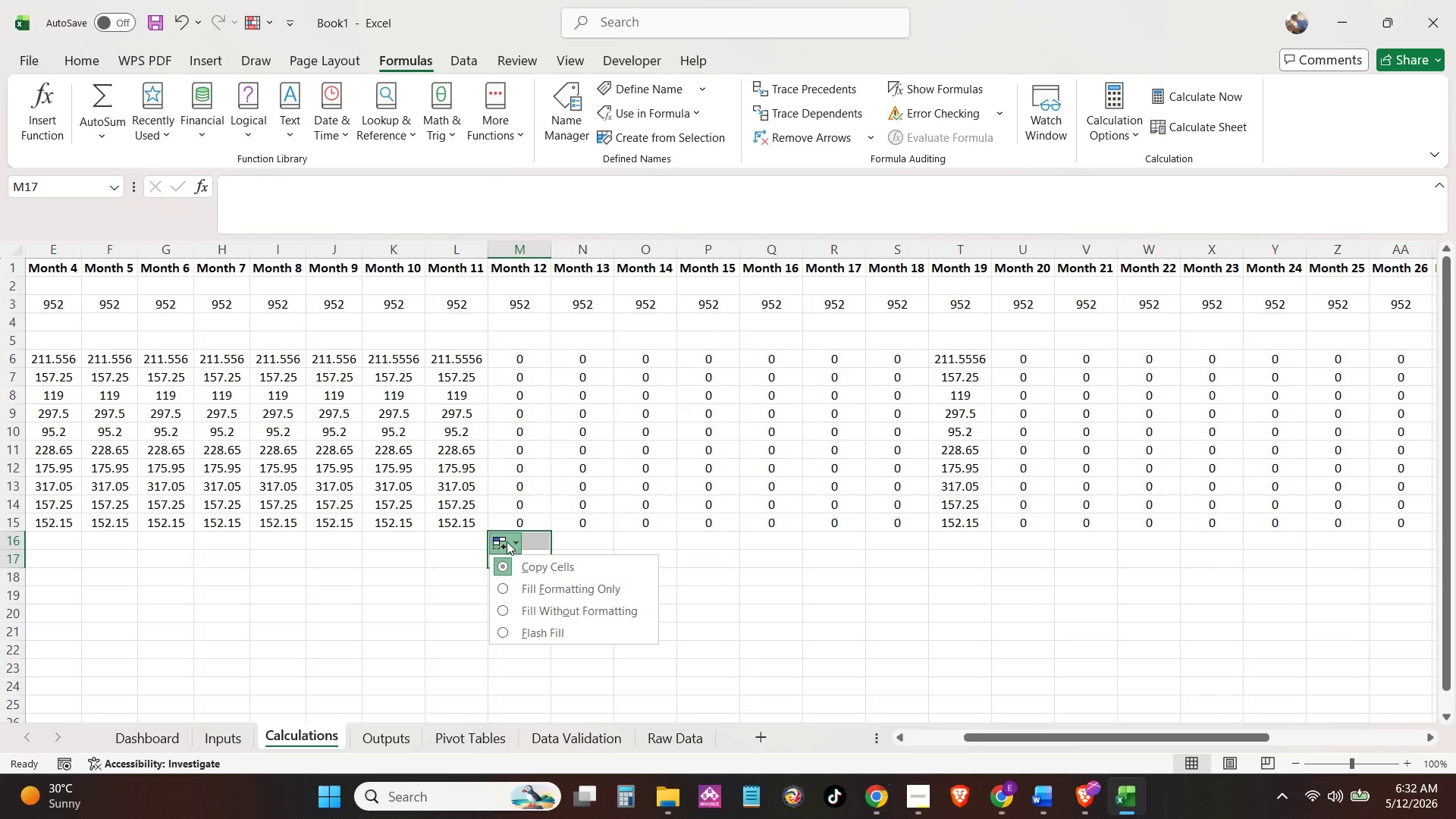 
left_click([835, 479])
 